 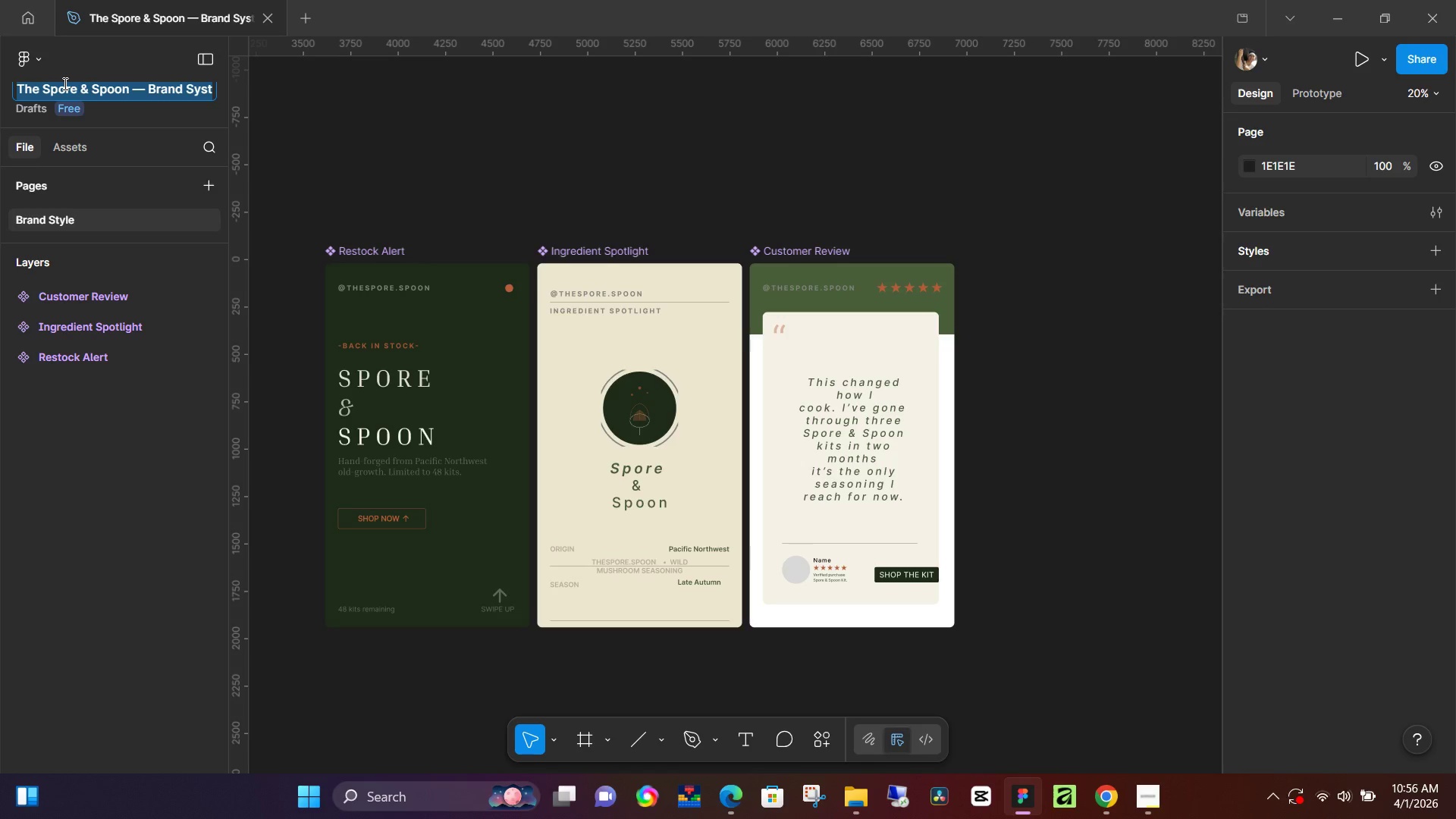 
key(Control+V)
 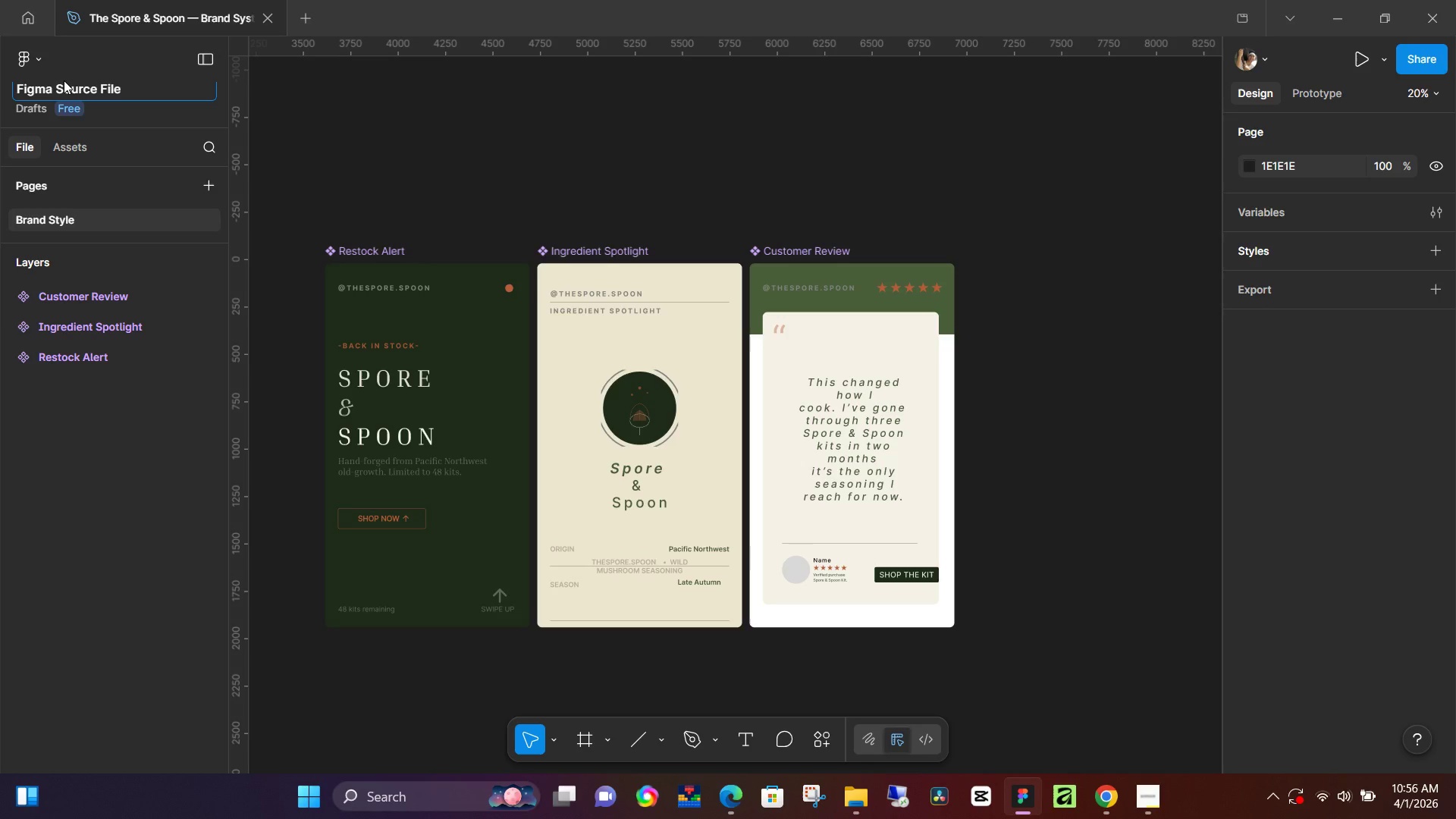 
key(NumpadEnter)
 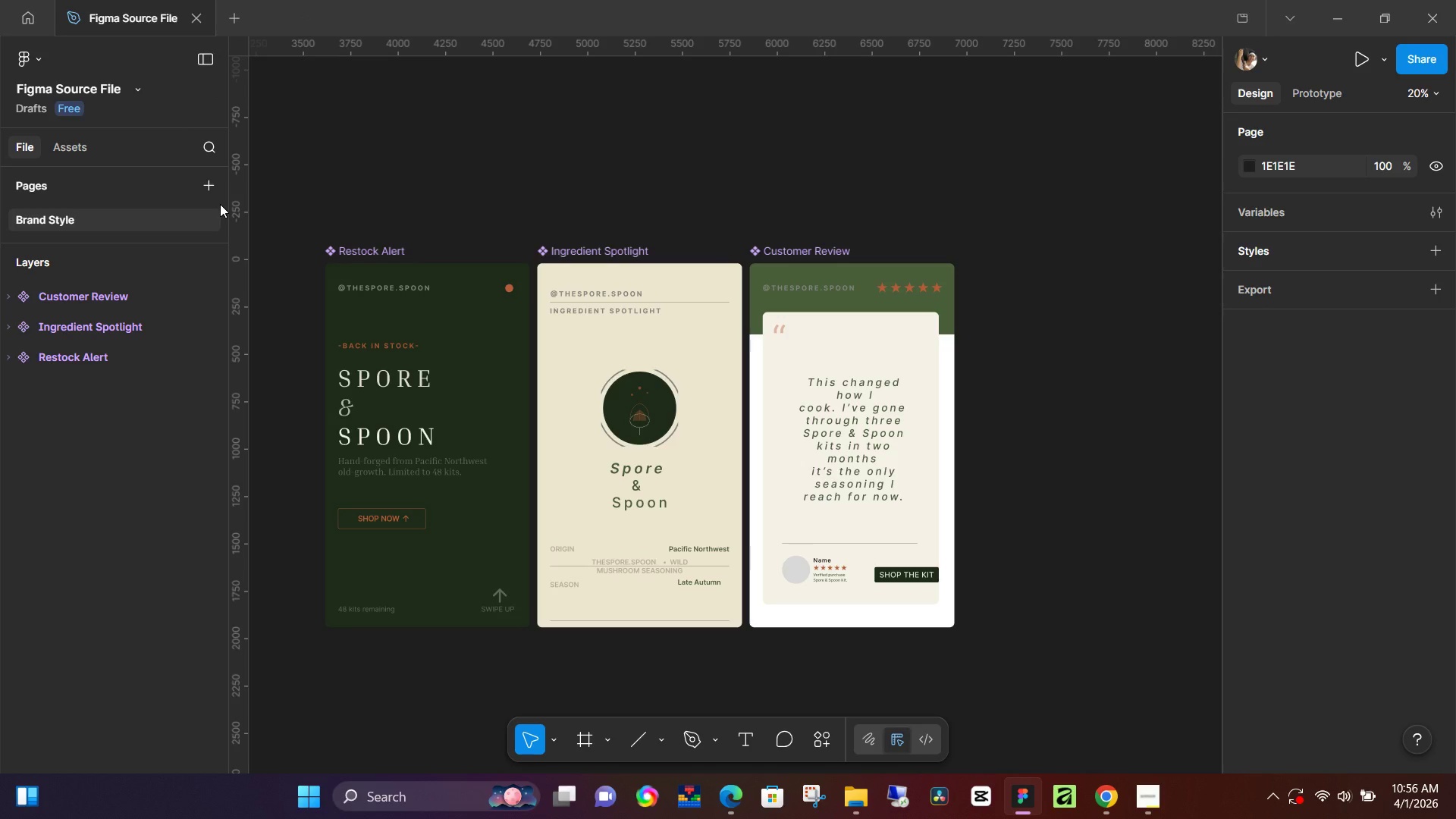 
wait(11.3)
 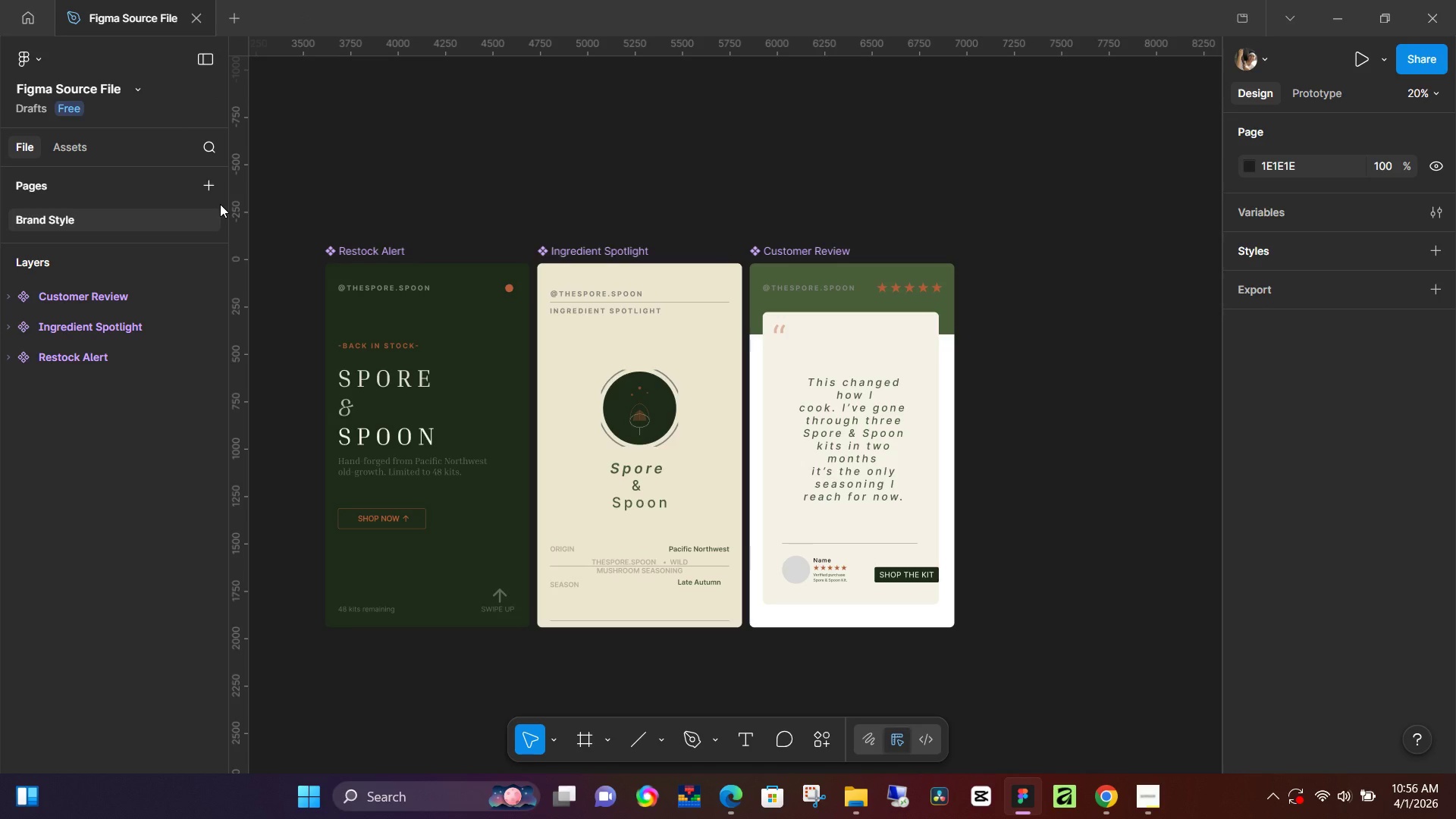 
left_click([205, 183])
 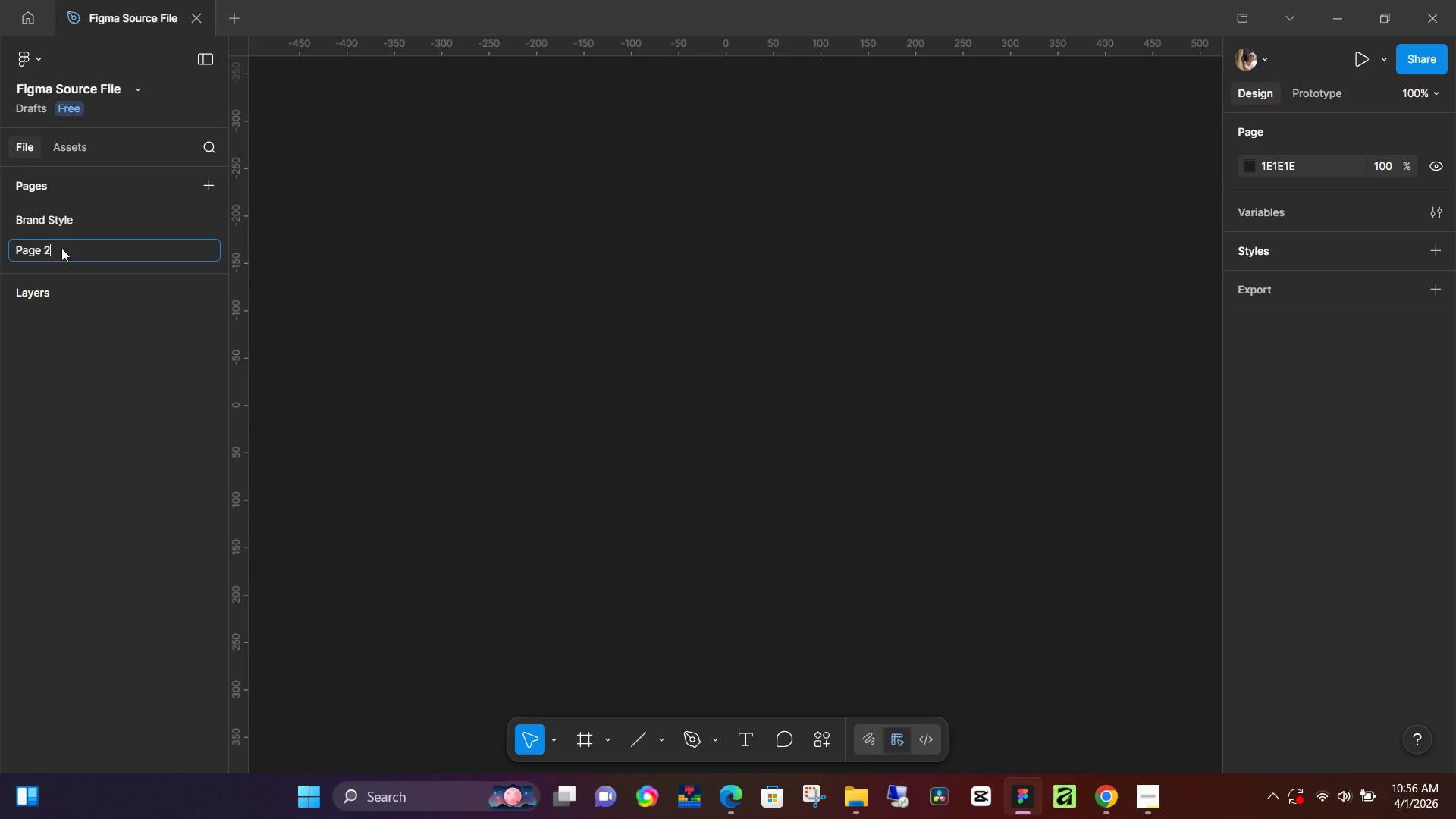 
double_click([61, 248])
 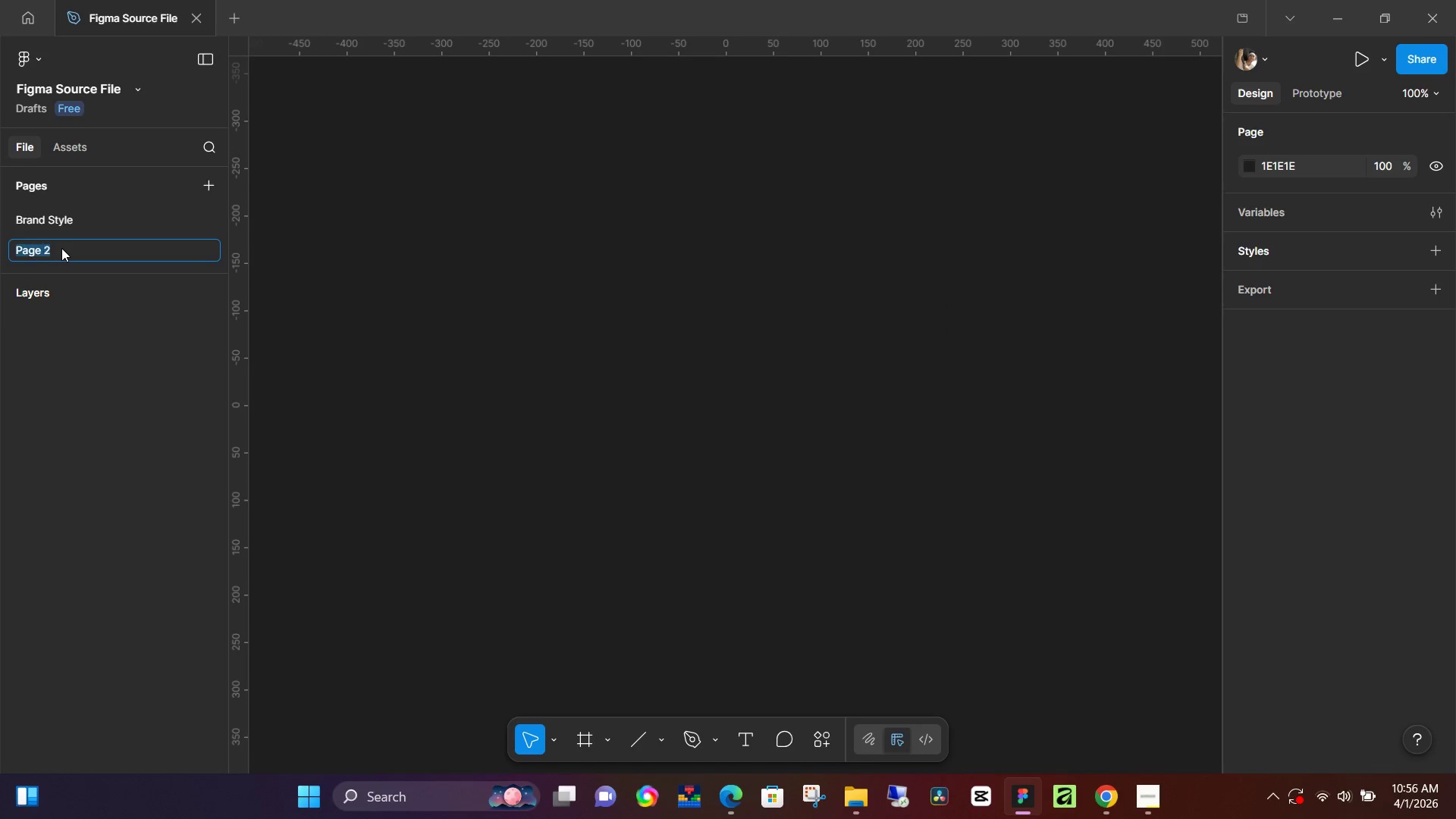 
triple_click([61, 248])
 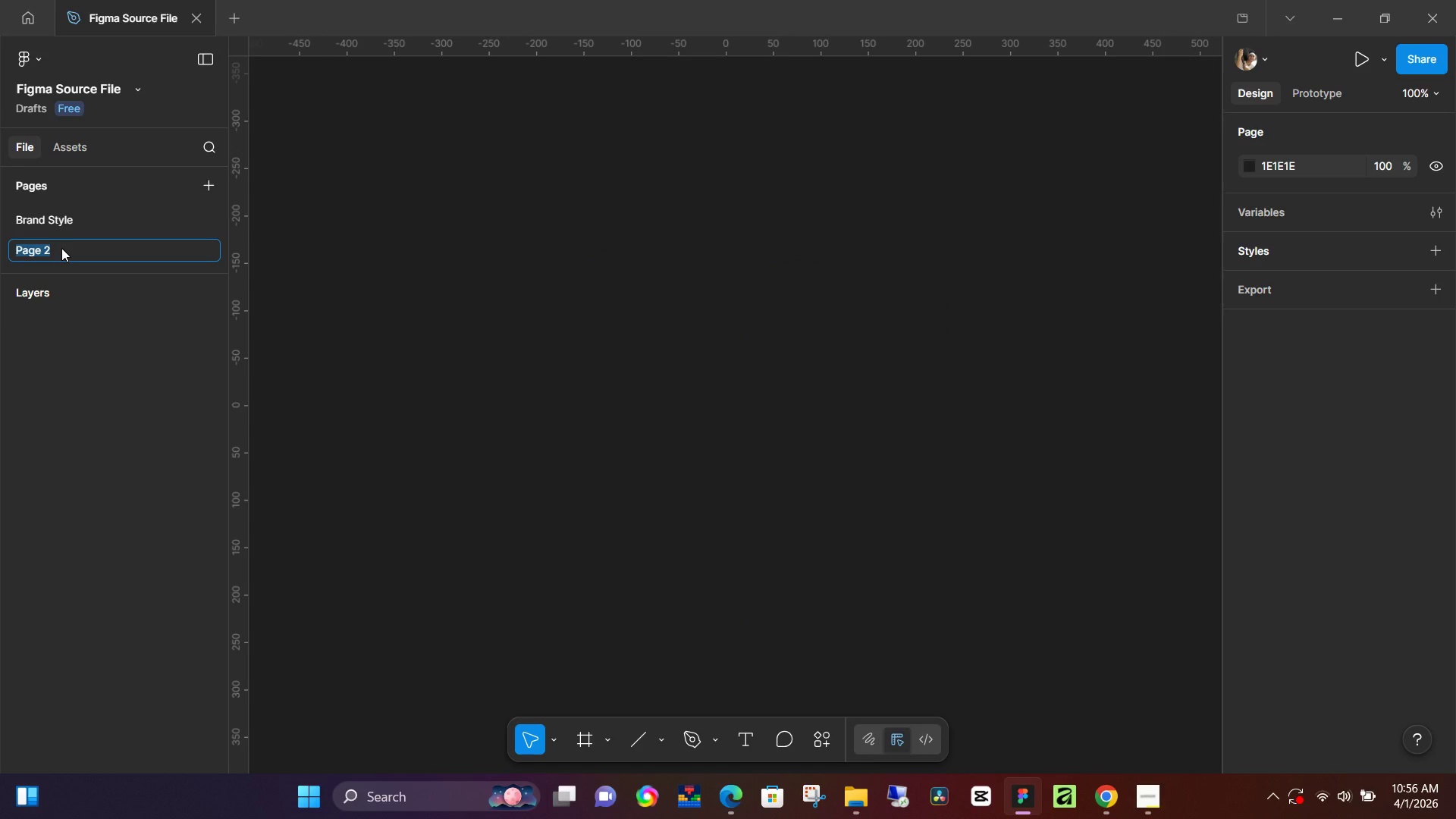 
type(Logo)
 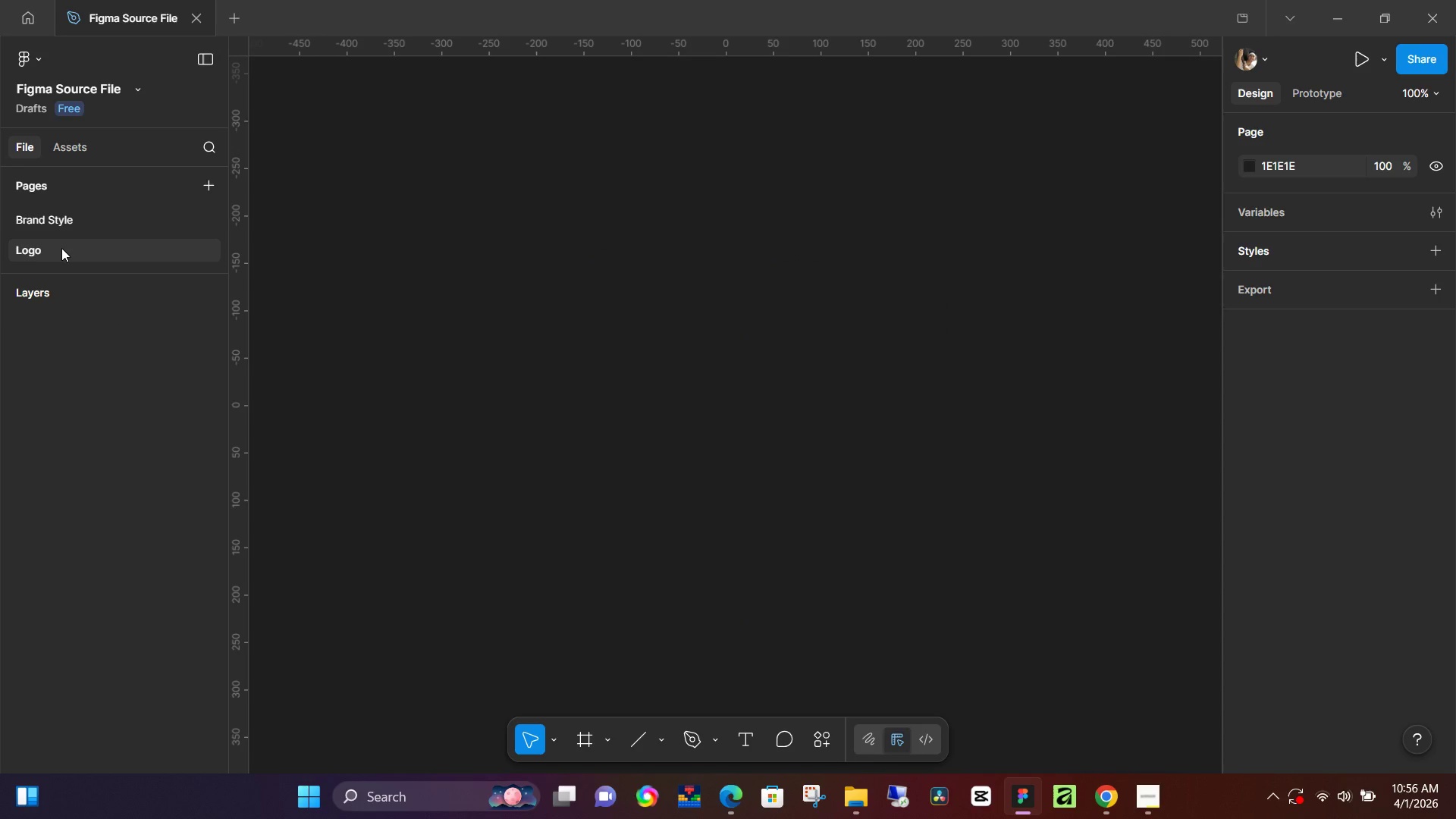 
key(Enter)
 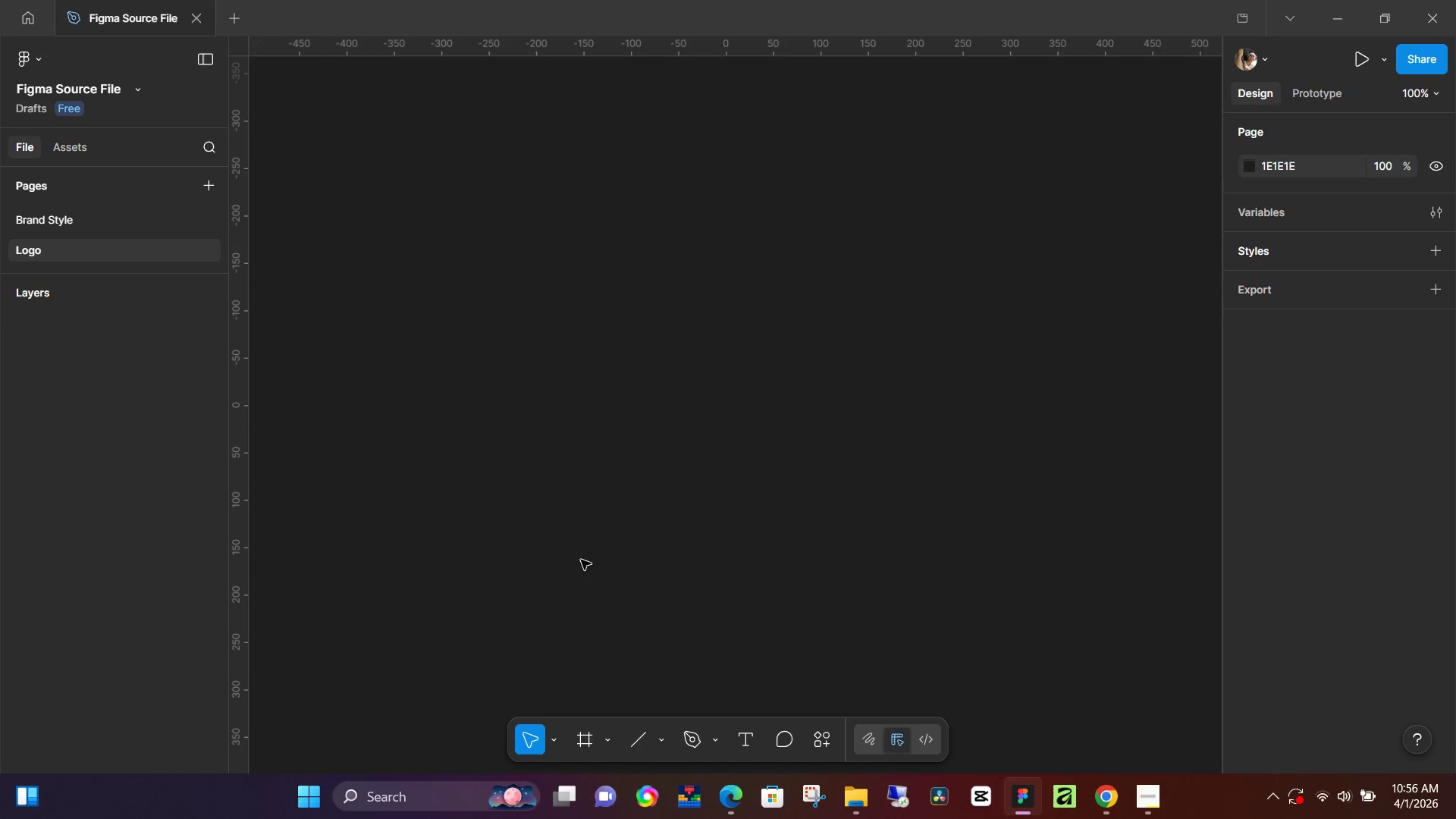 
type(gf)
 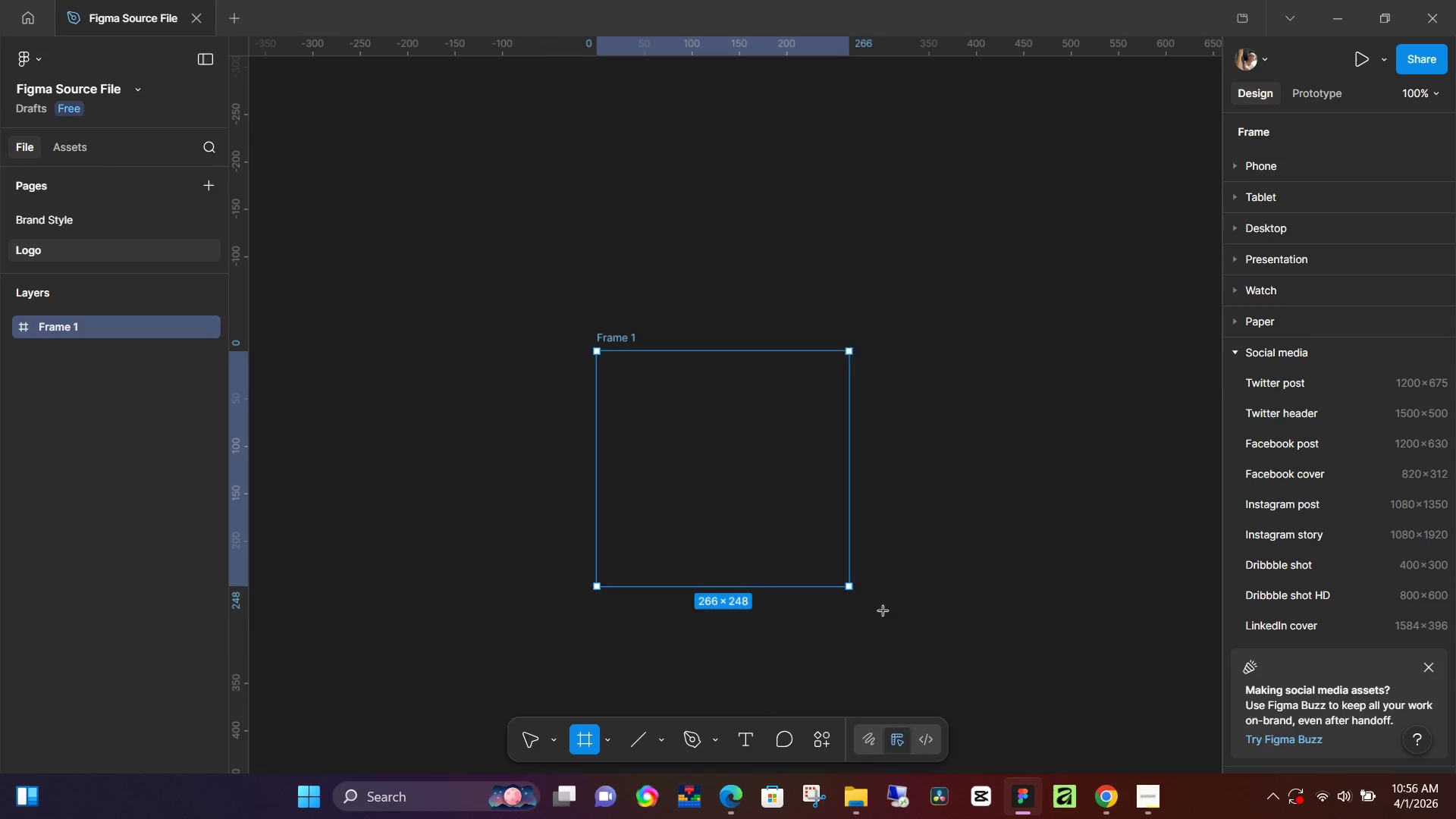 
left_click_drag(start_coordinate=[522, 271], to_coordinate=[965, 693])
 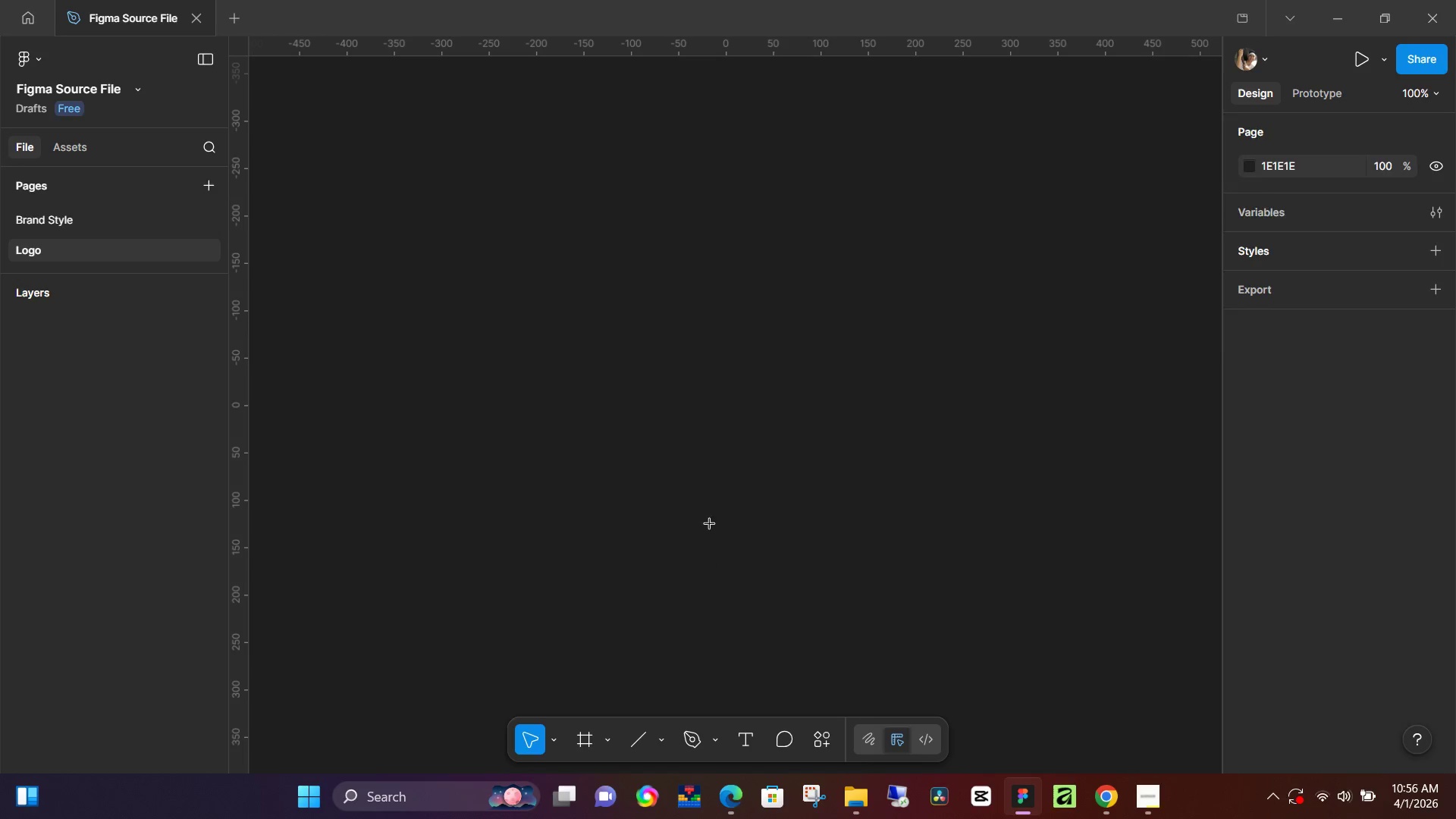 
left_click_drag(start_coordinate=[586, 342], to_coordinate=[980, 726])
 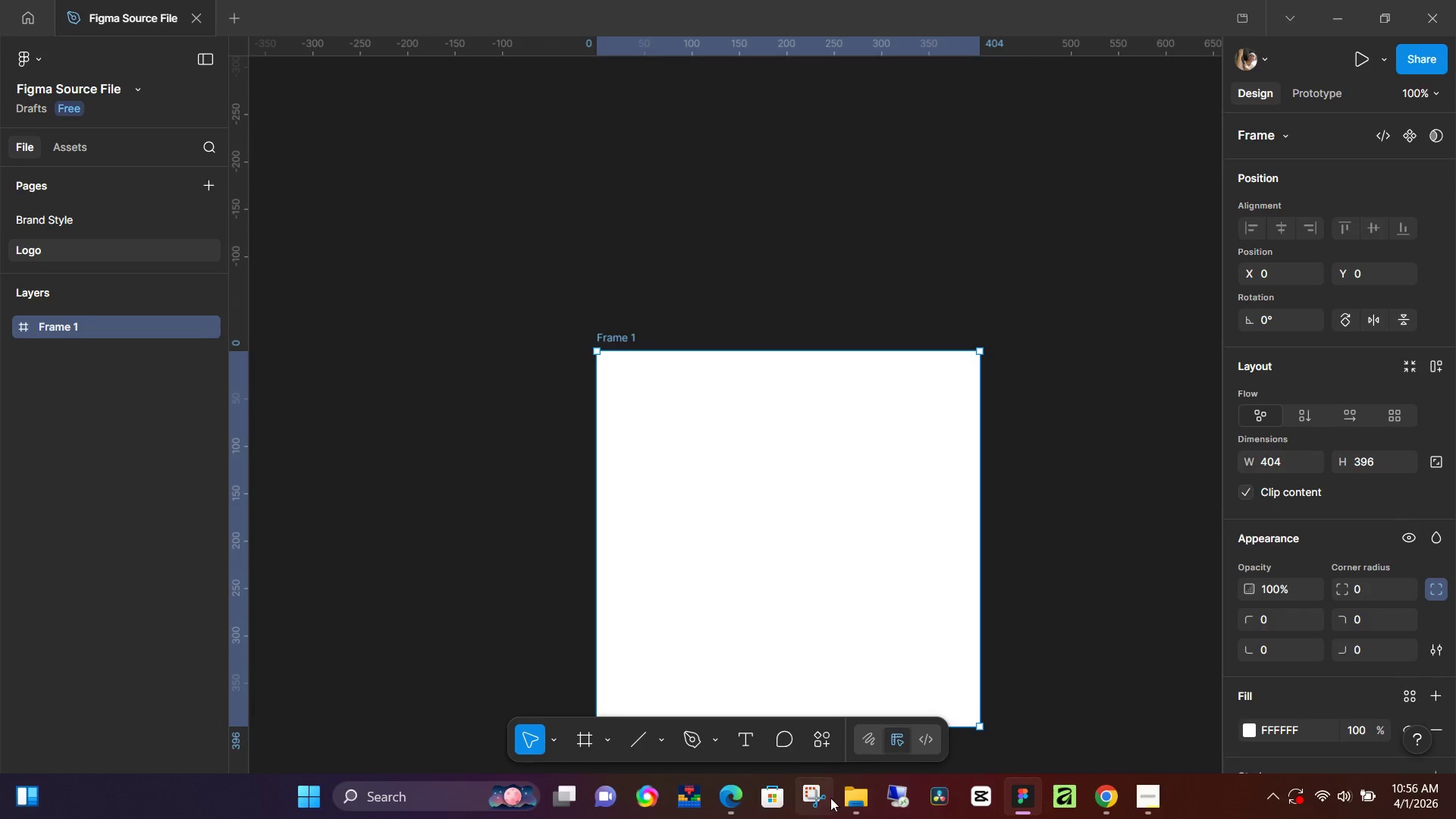 
left_click([844, 797])
 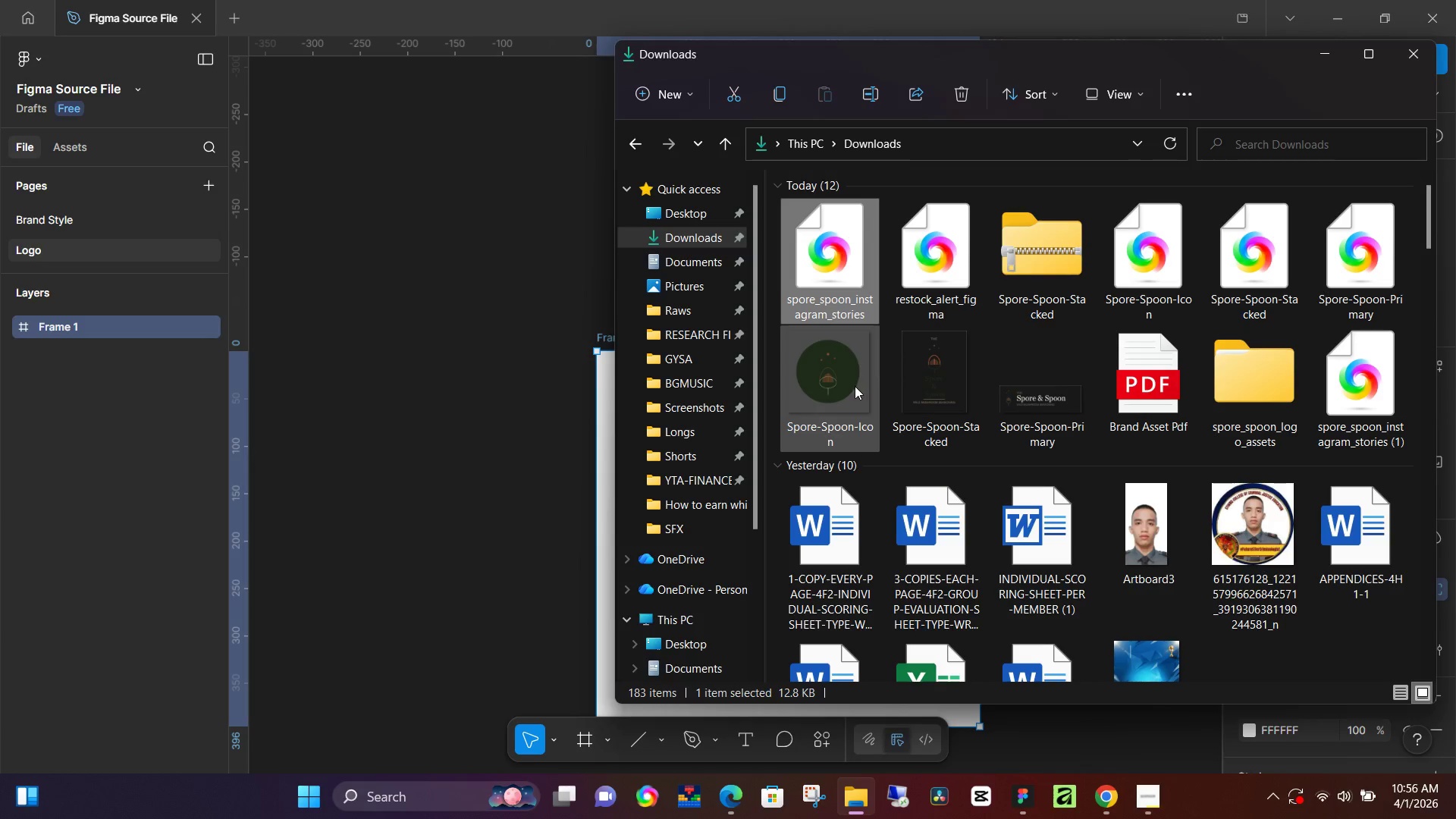 
left_click([843, 384])
 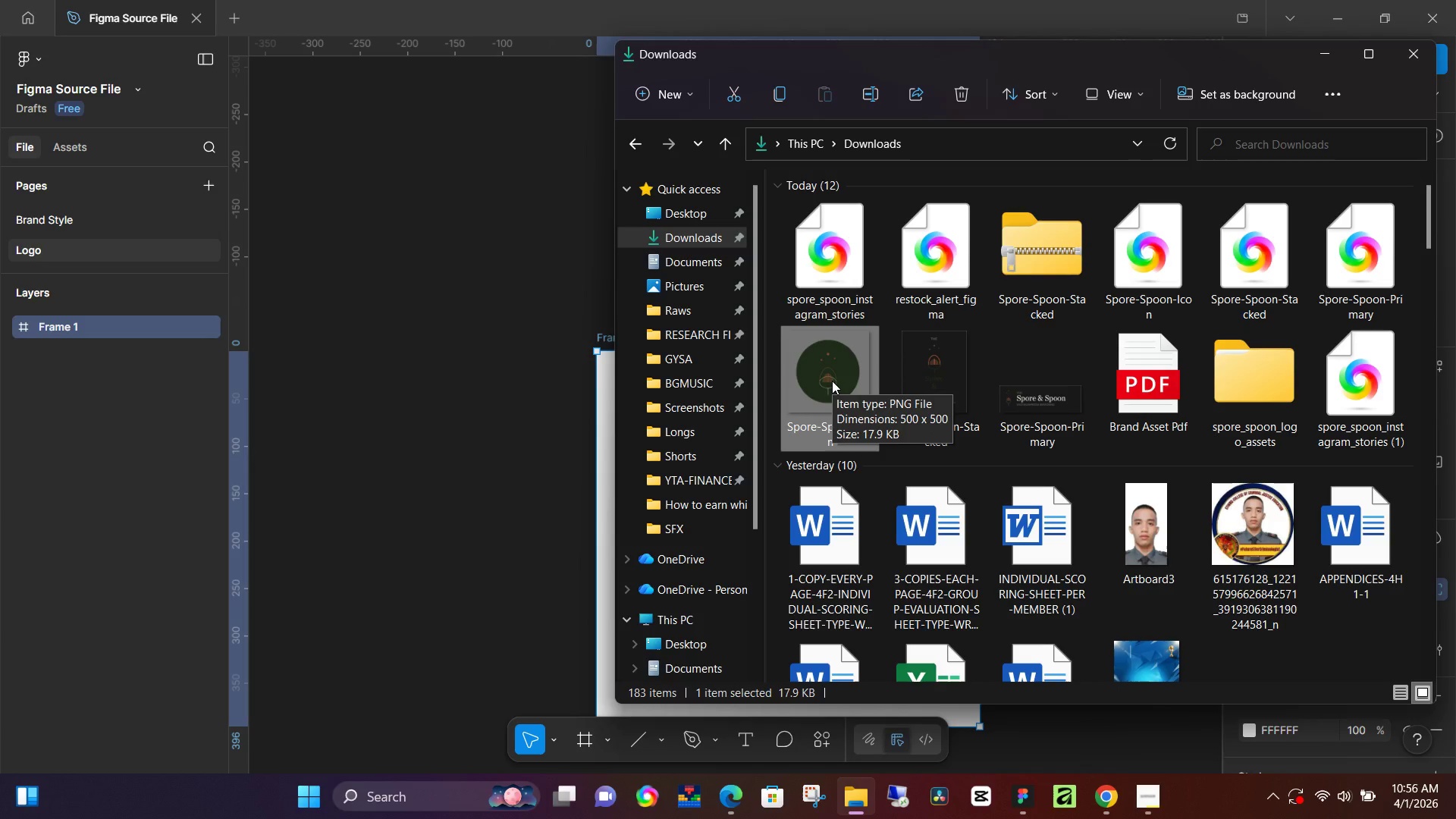 
left_click_drag(start_coordinate=[832, 381], to_coordinate=[600, 422])
 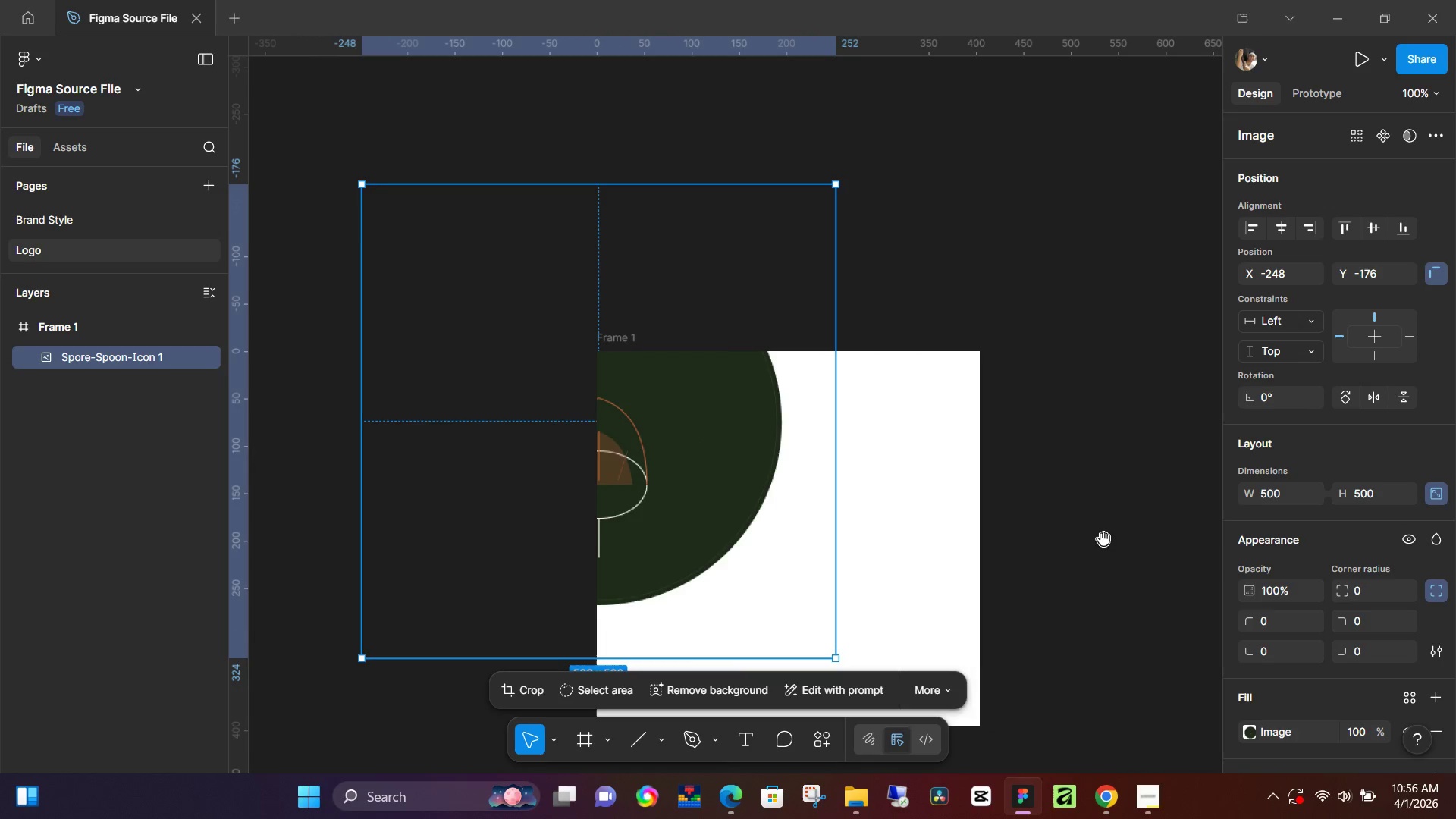 
hold_key(key=Space, duration=0.53)
 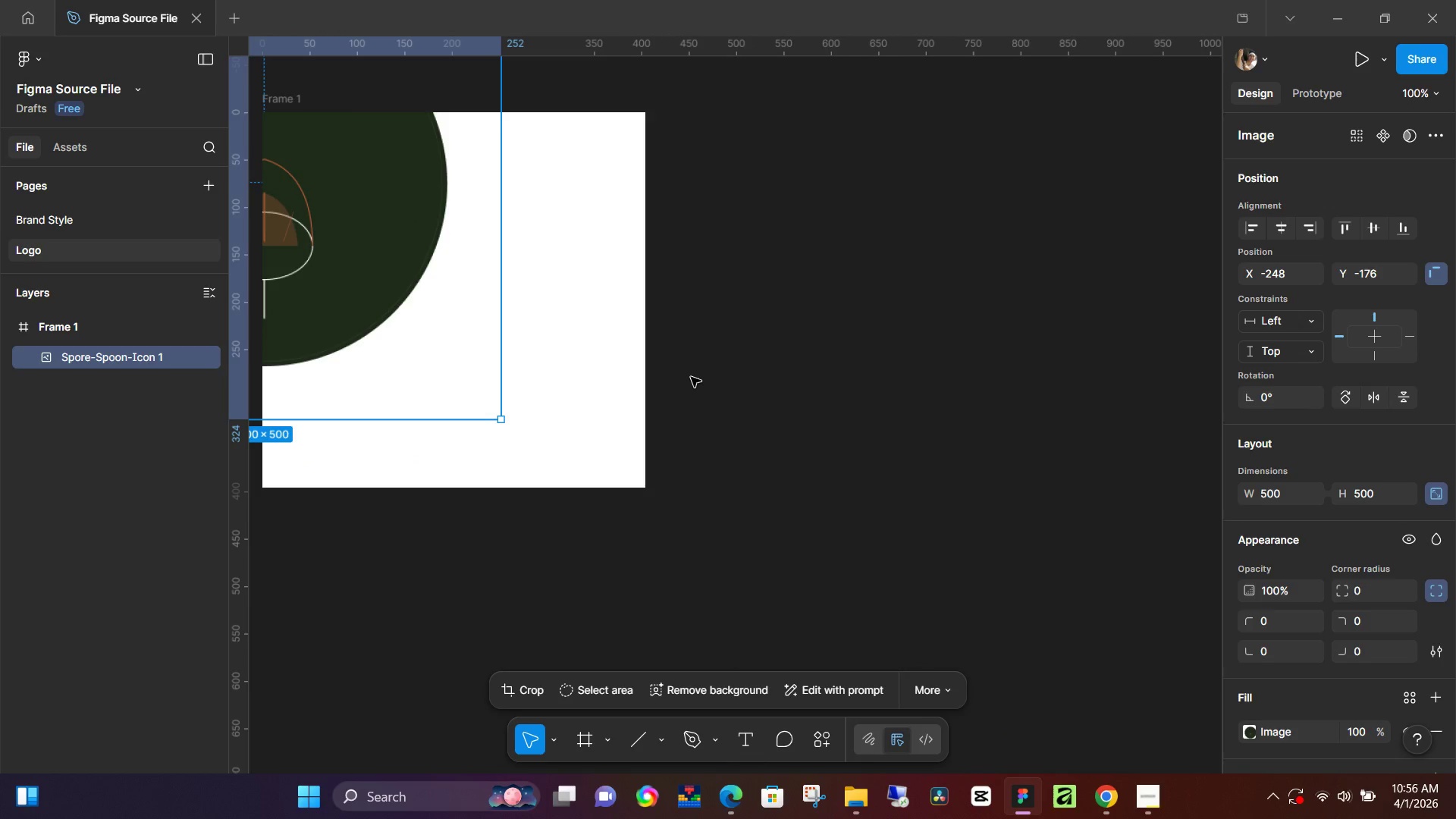 
left_click_drag(start_coordinate=[1114, 578], to_coordinate=[780, 339])
 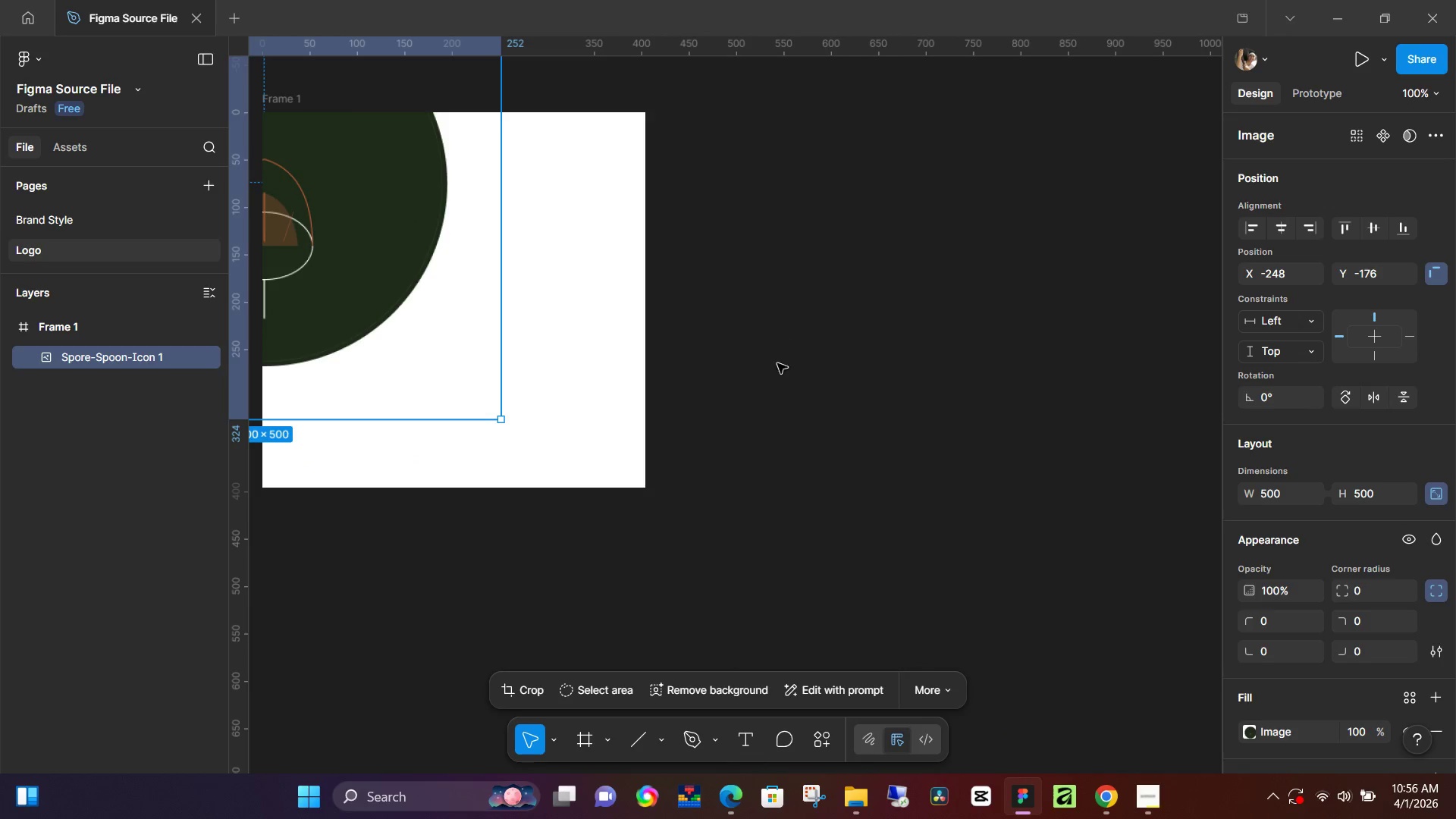 
hold_key(key=ControlLeft, duration=0.72)
 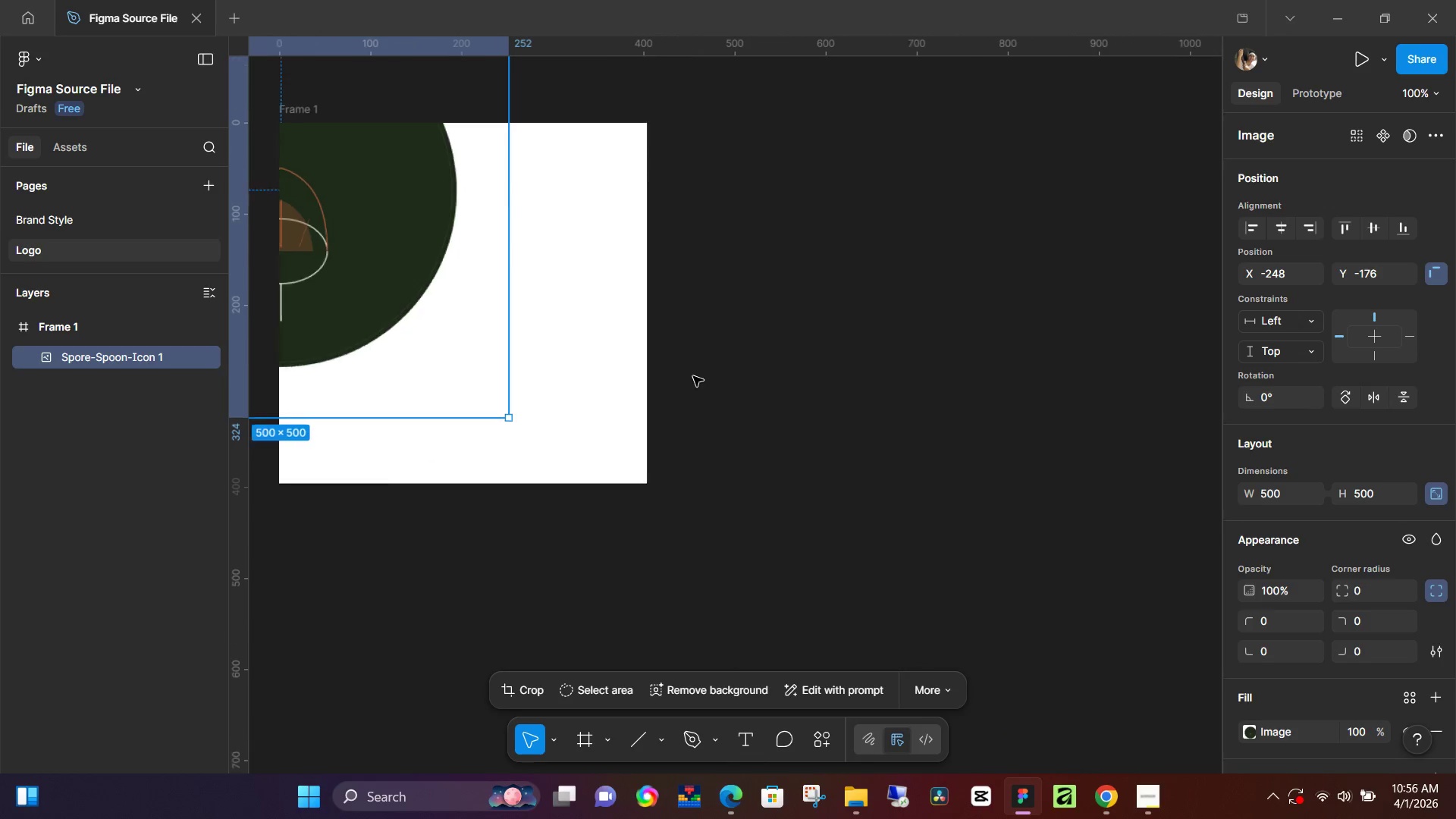 
hold_key(key=ControlLeft, duration=0.64)
scroll: coordinate [700, 380], scroll_direction: down, amount: 9.0
 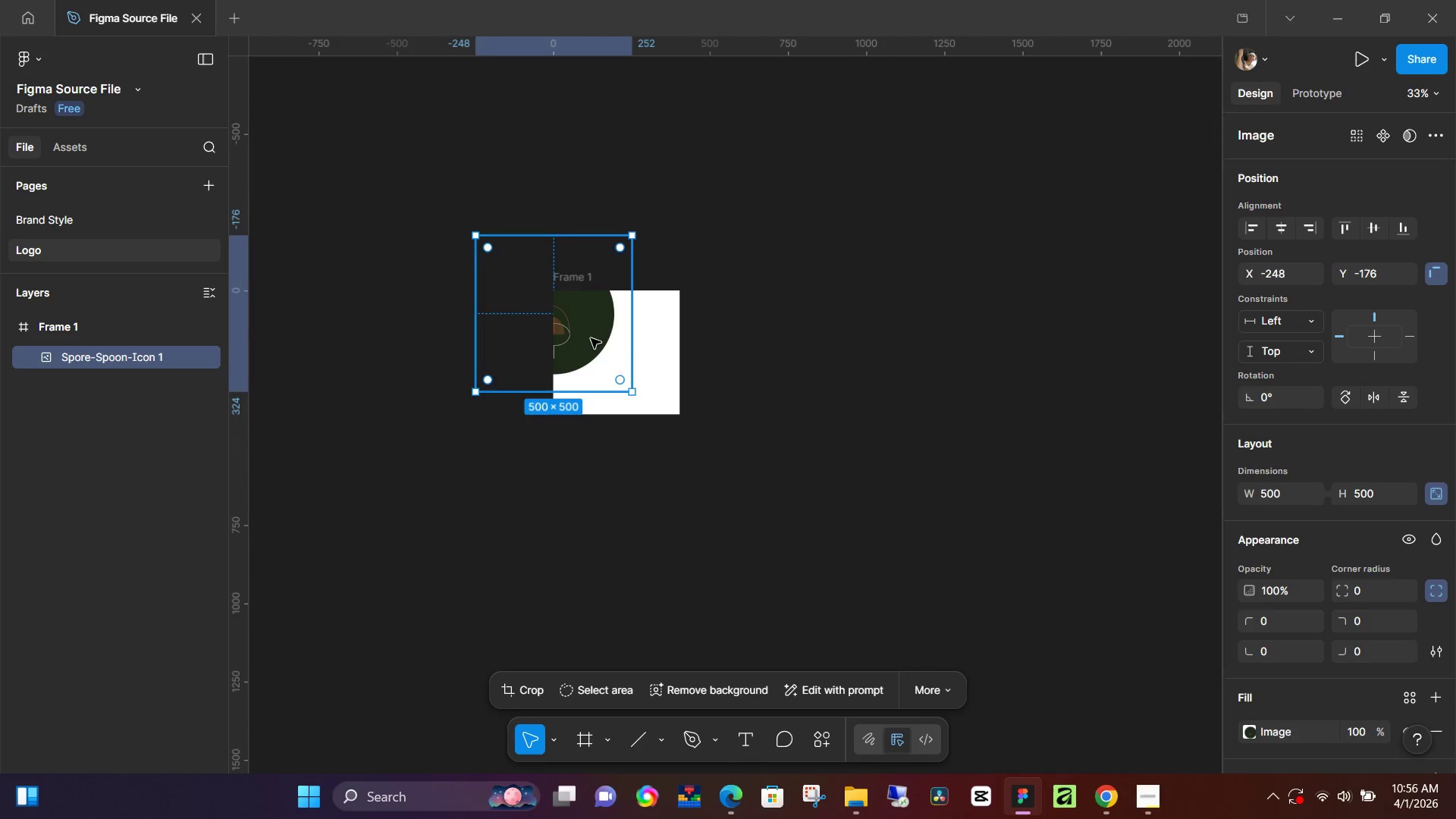 
left_click_drag(start_coordinate=[591, 338], to_coordinate=[652, 369])
 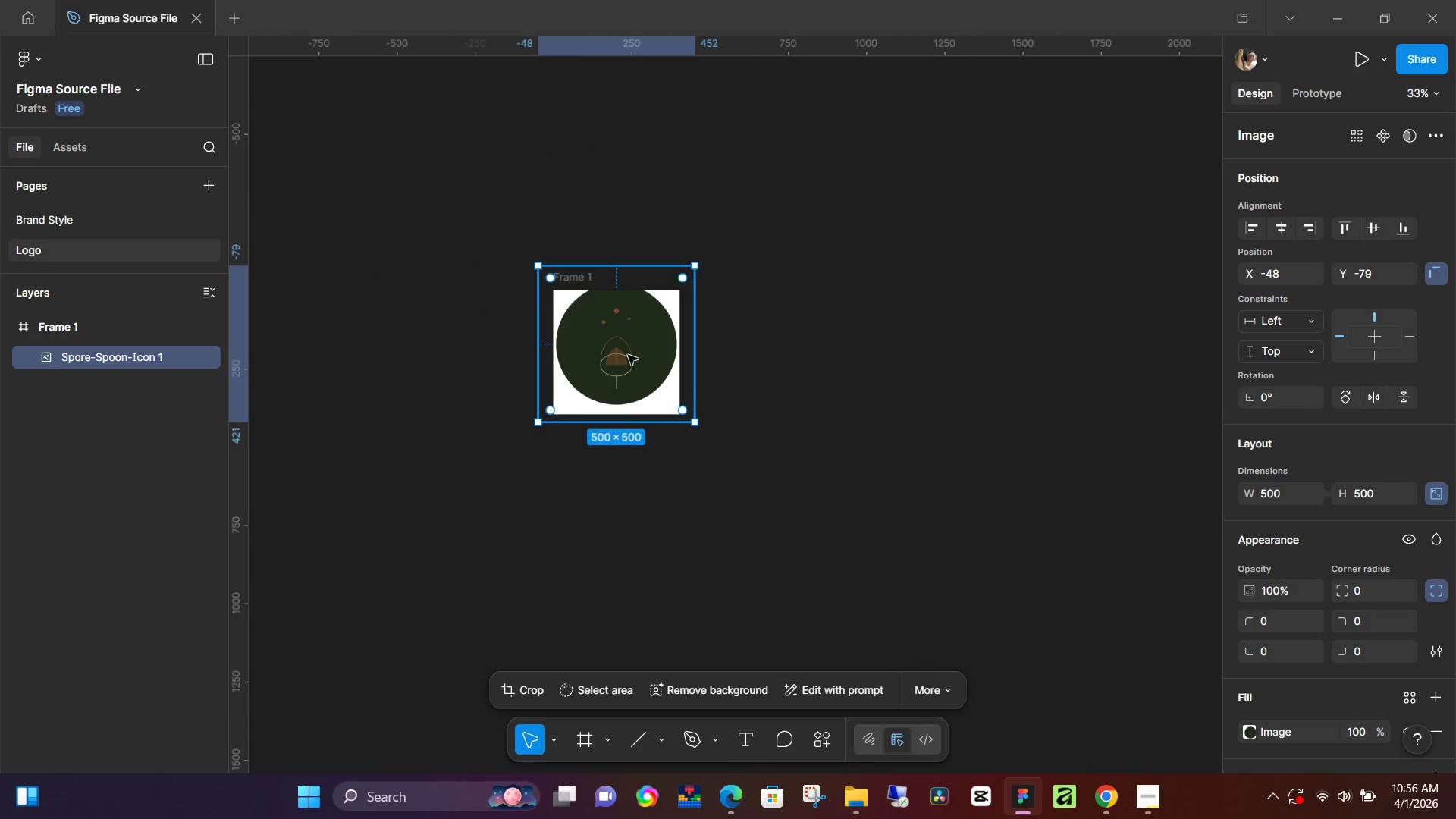 
left_click_drag(start_coordinate=[627, 354], to_coordinate=[446, 413])
 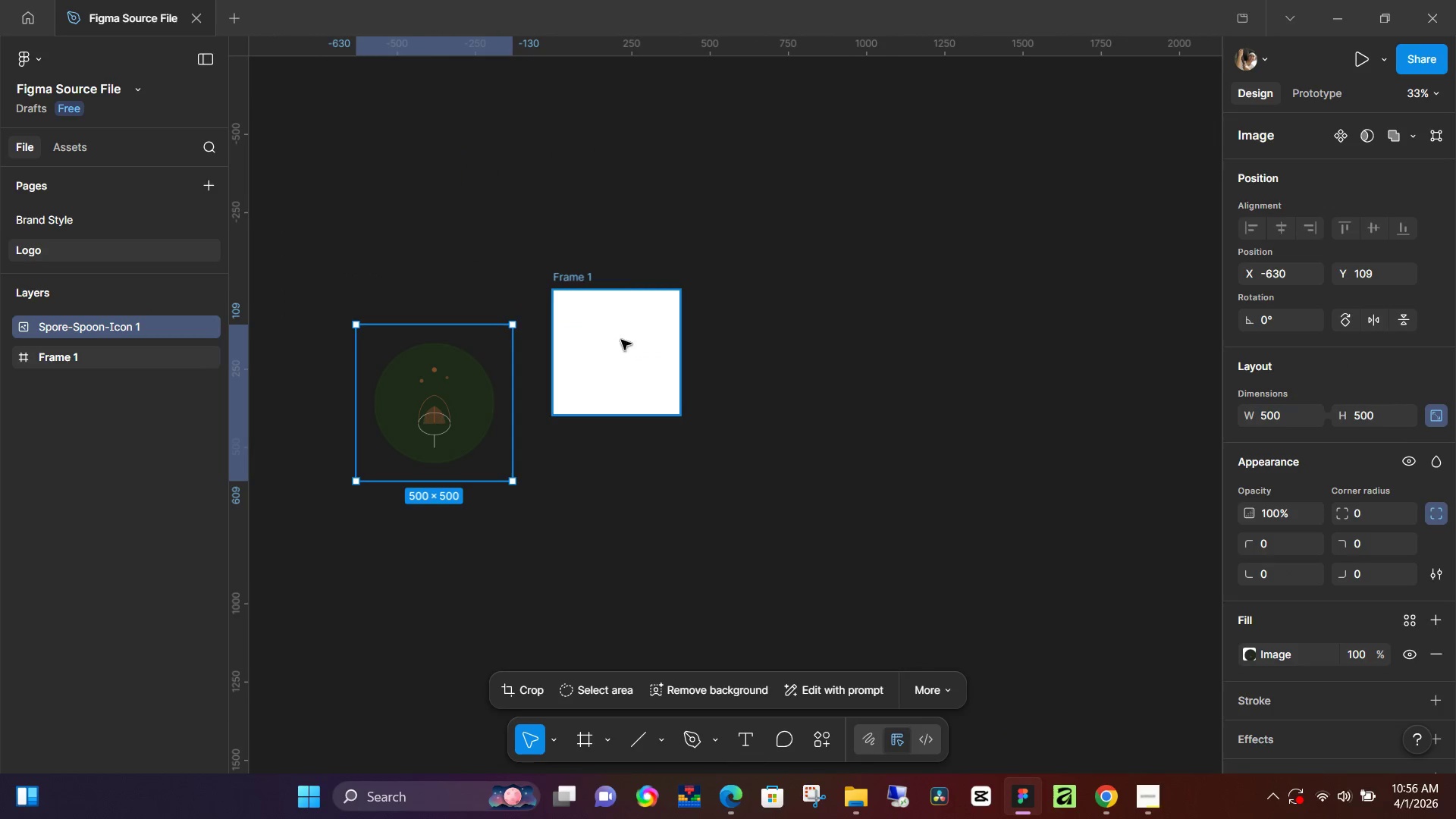 
left_click([621, 340])
 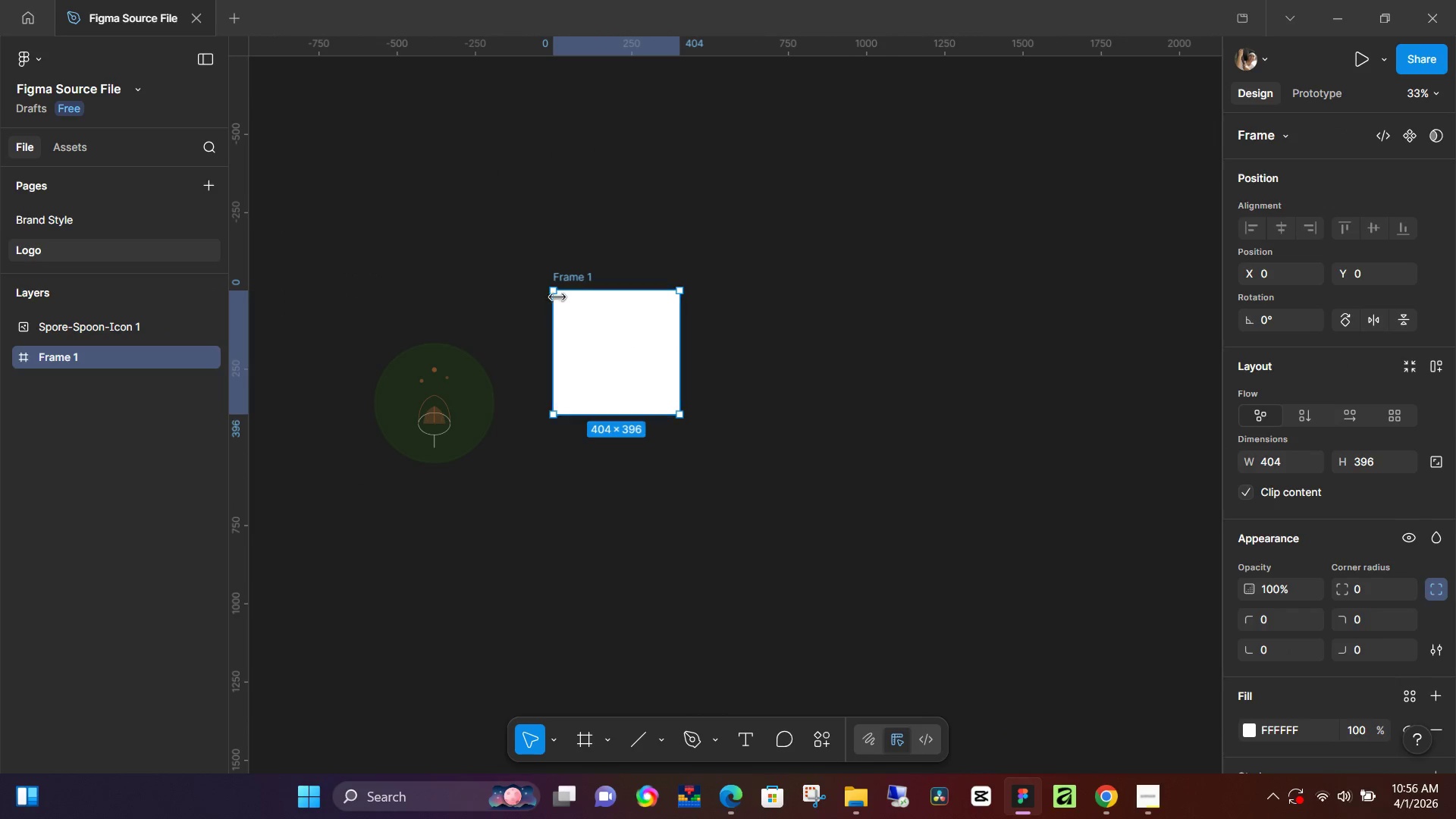 
left_click_drag(start_coordinate=[555, 294], to_coordinate=[442, 156])
 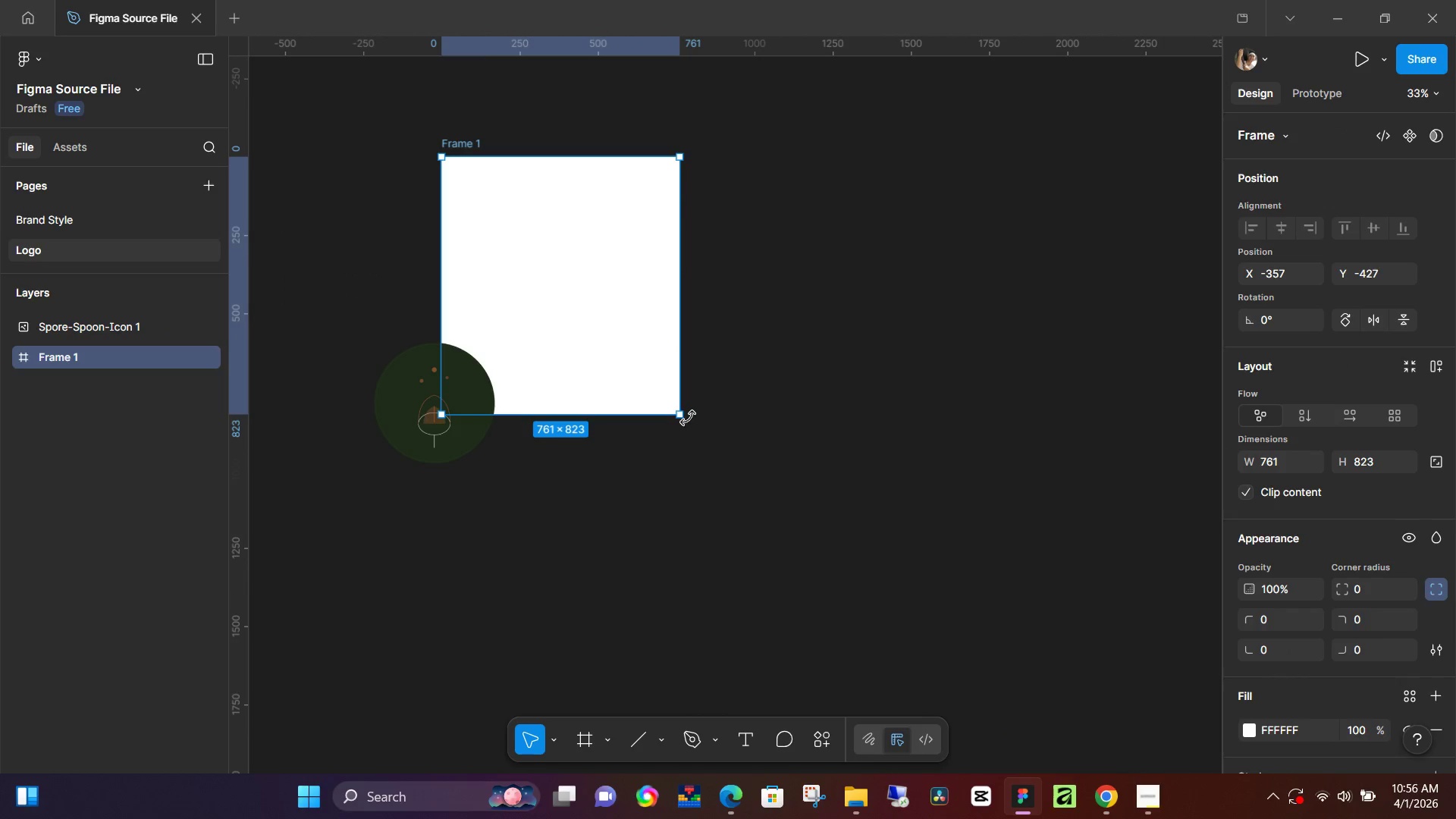 
left_click_drag(start_coordinate=[685, 417], to_coordinate=[1056, 675])
 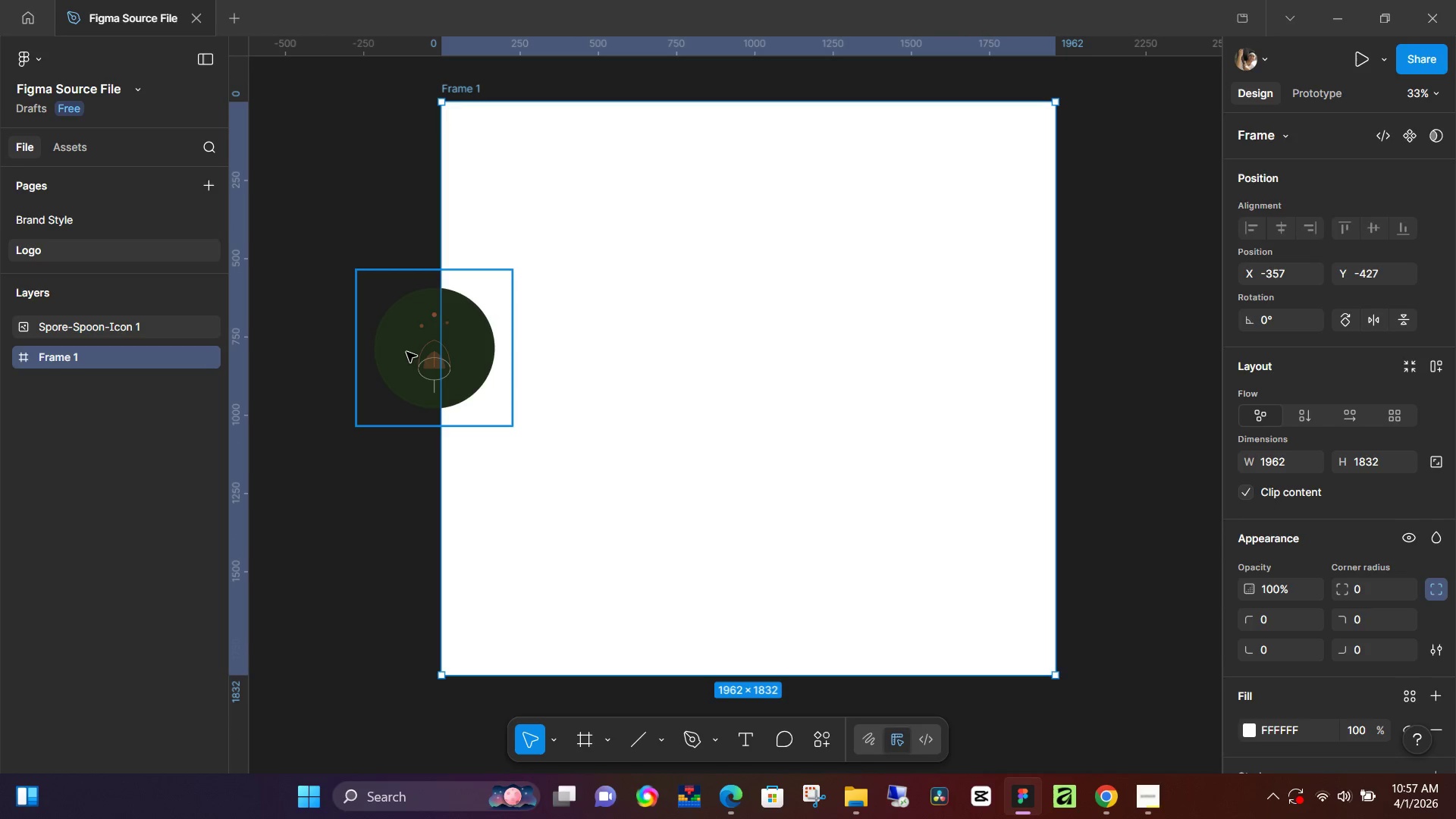 
left_click([406, 352])
 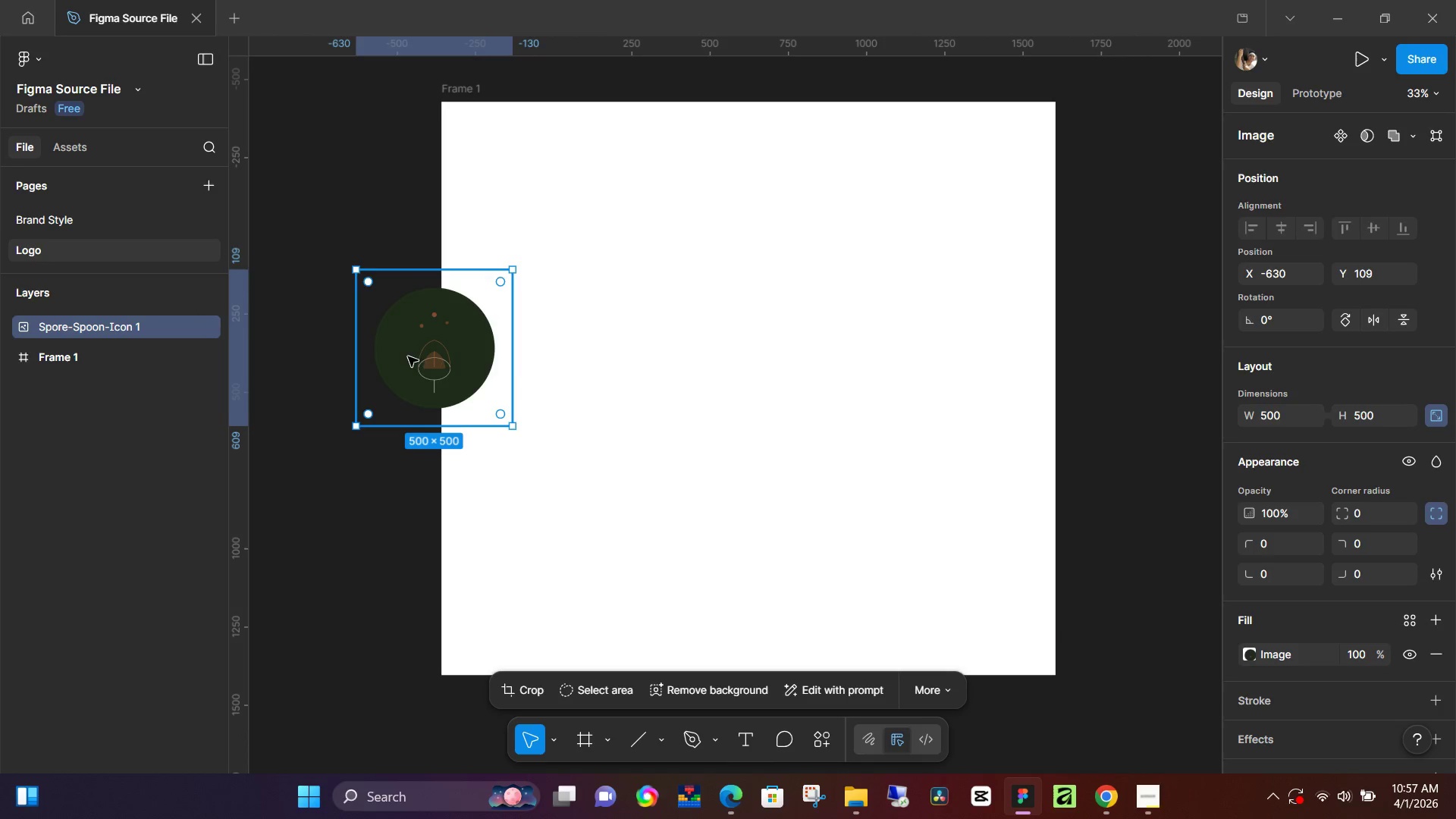 
left_click_drag(start_coordinate=[407, 360], to_coordinate=[891, 239])
 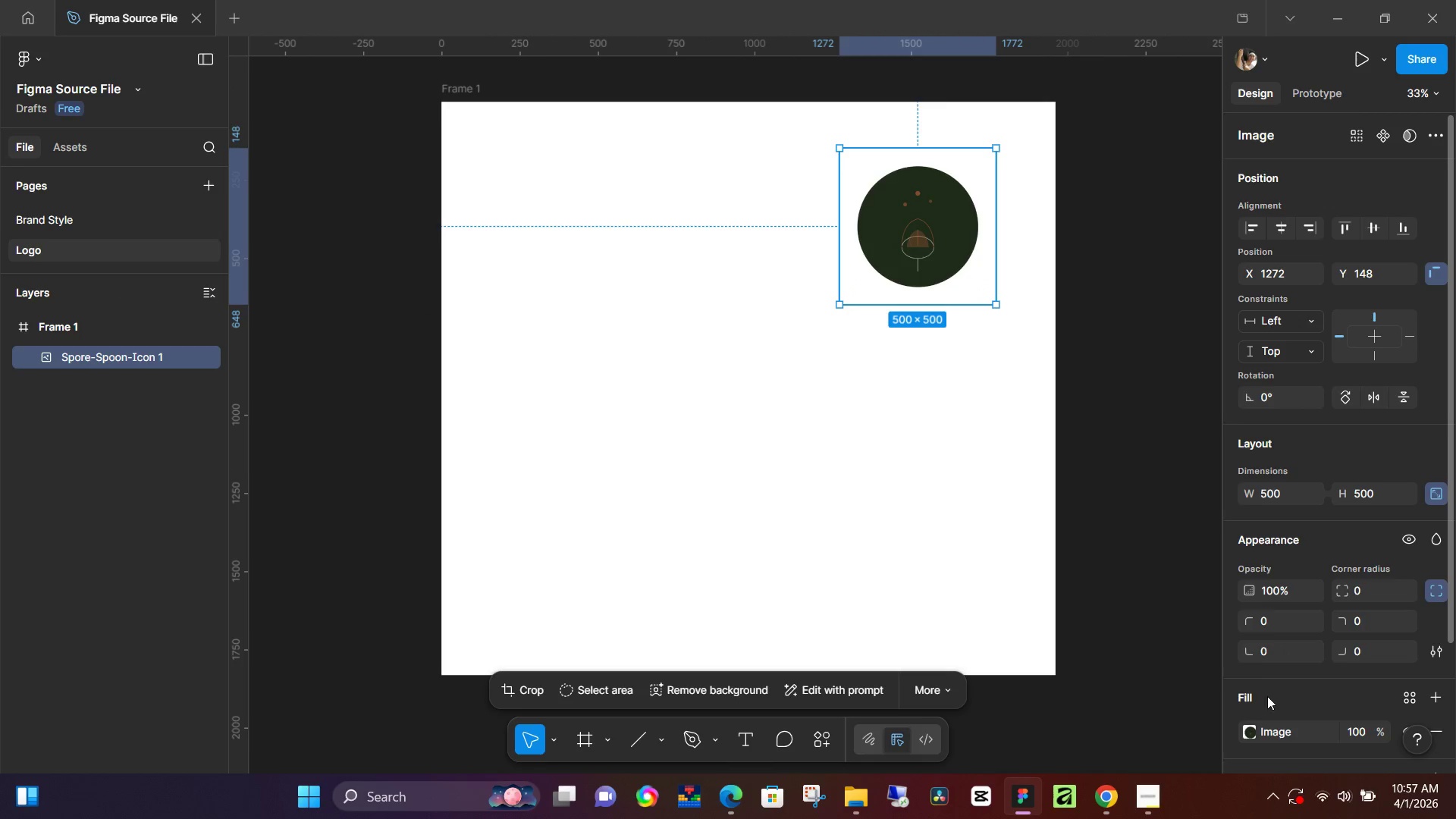 
scroll: coordinate [1282, 693], scroll_direction: down, amount: 2.0
 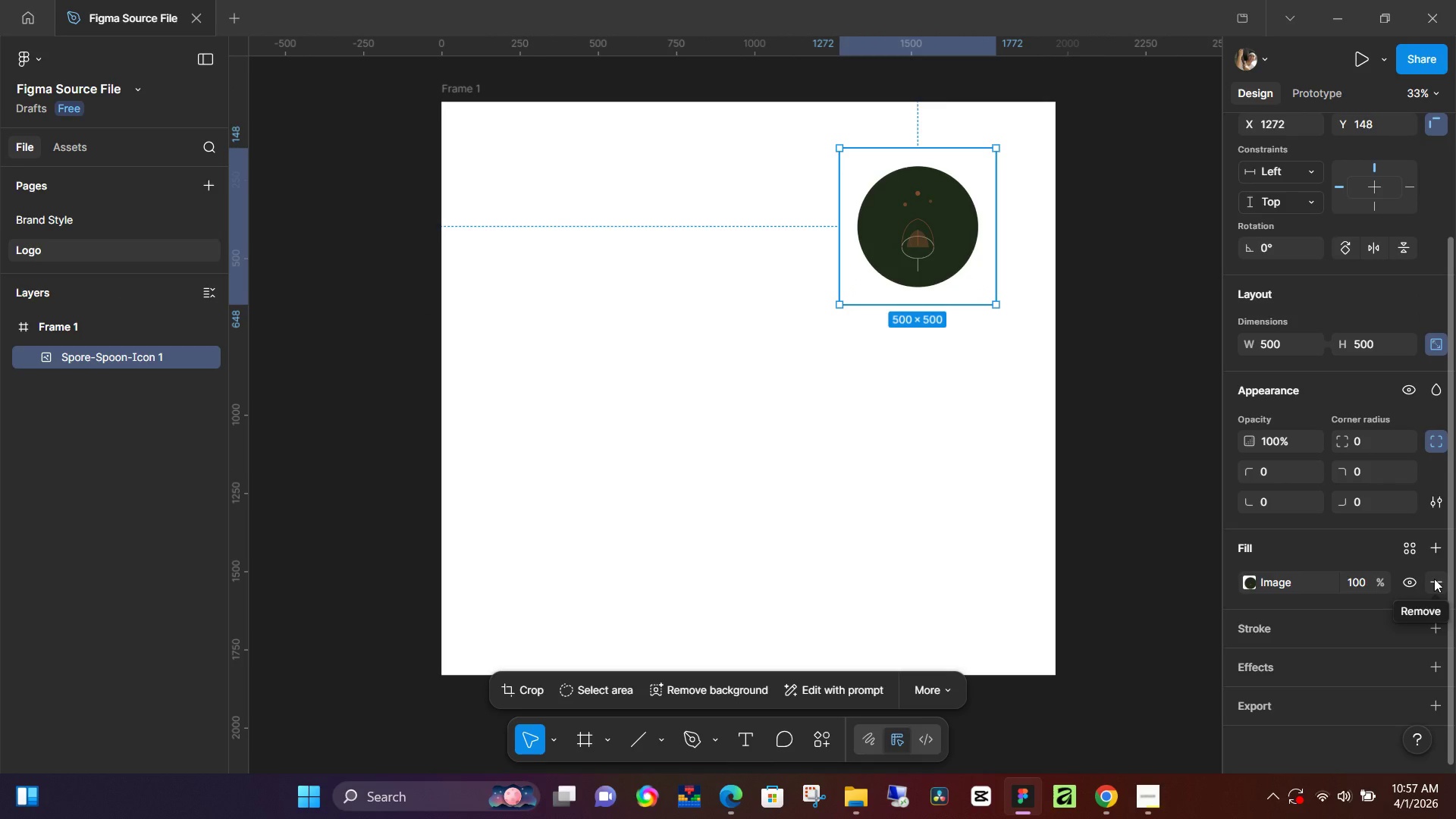 
wait(6.42)
 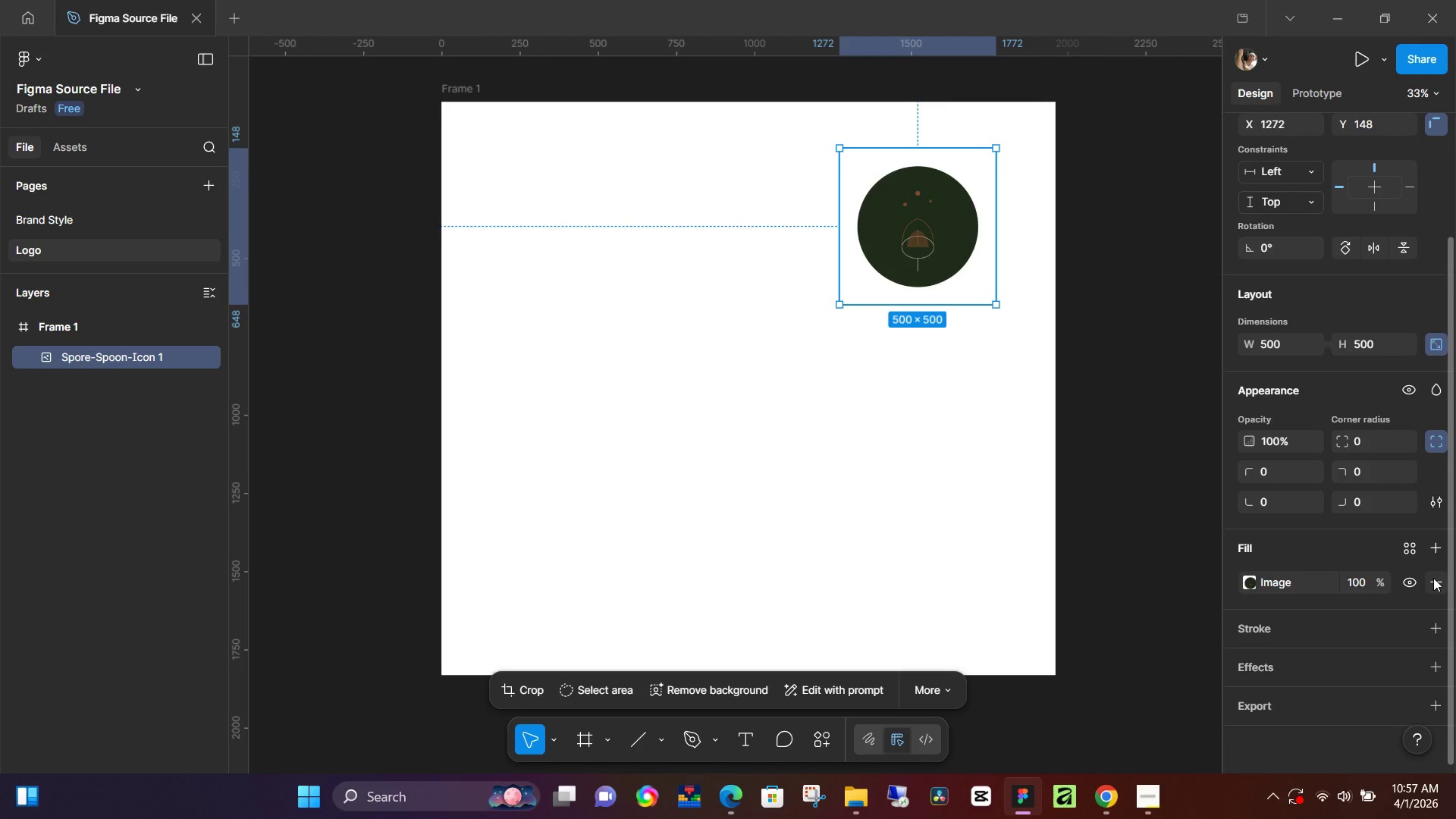 
left_click([908, 254])
 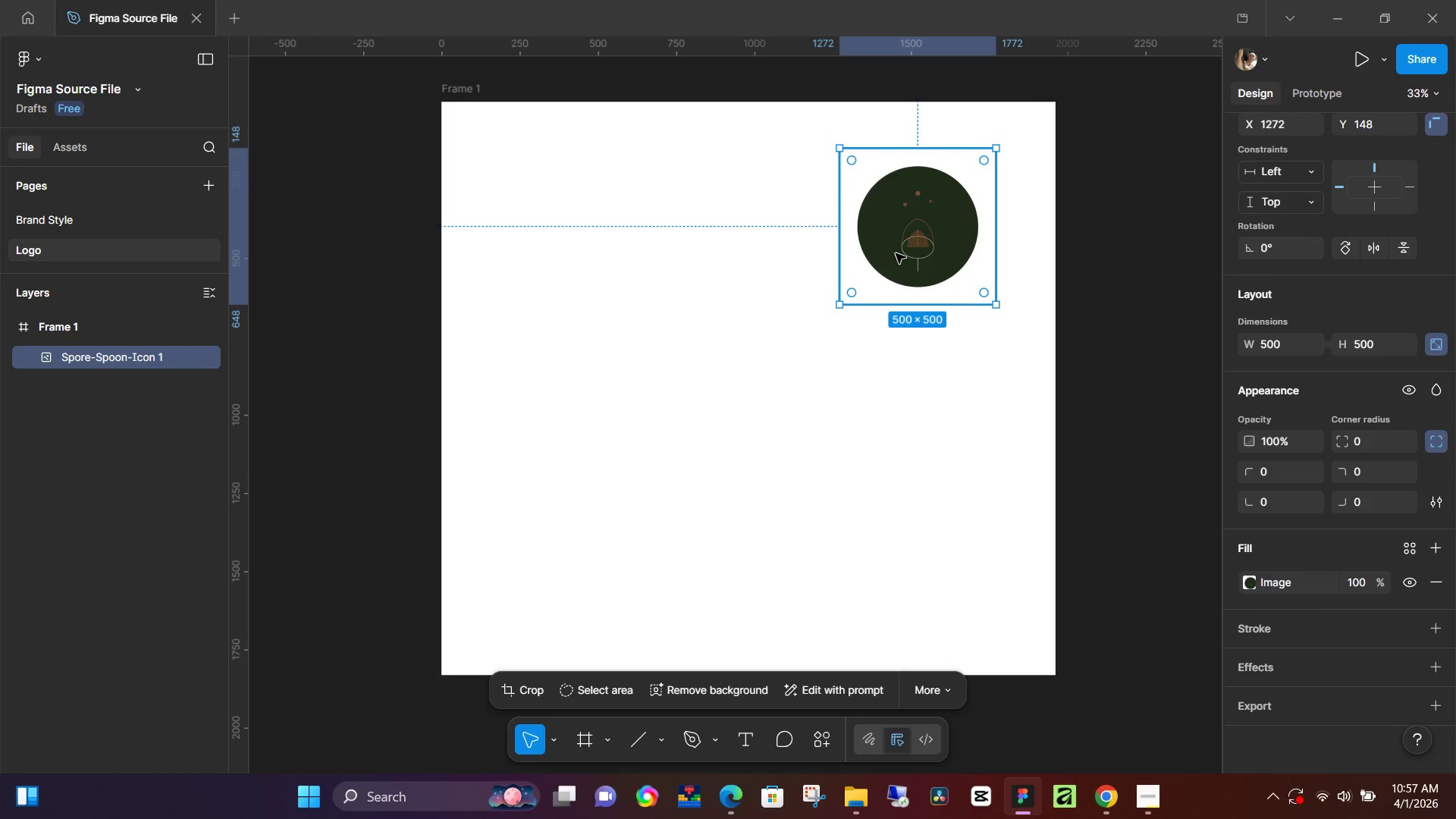 
key(Backspace)
 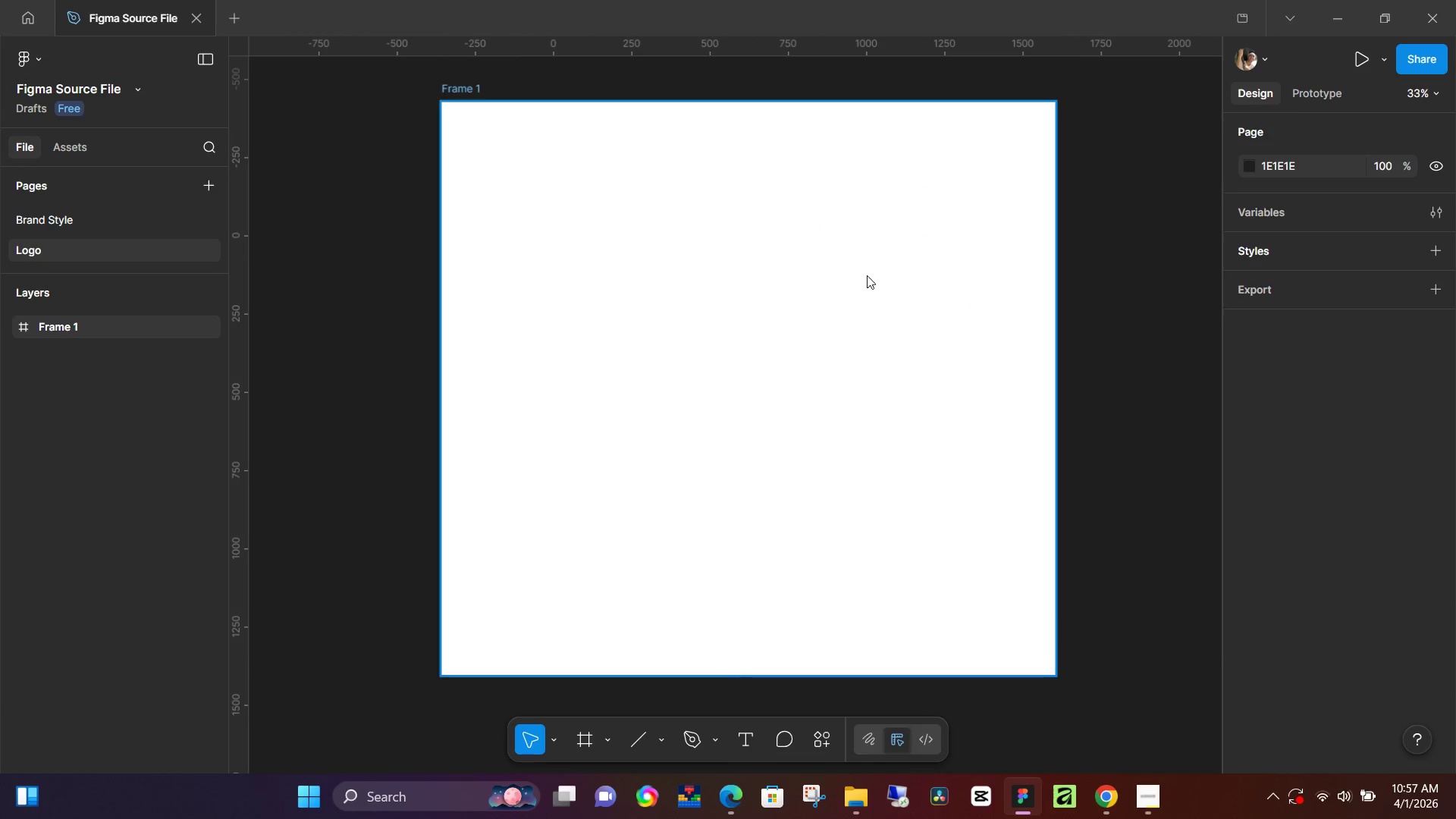 
left_click([867, 275])
 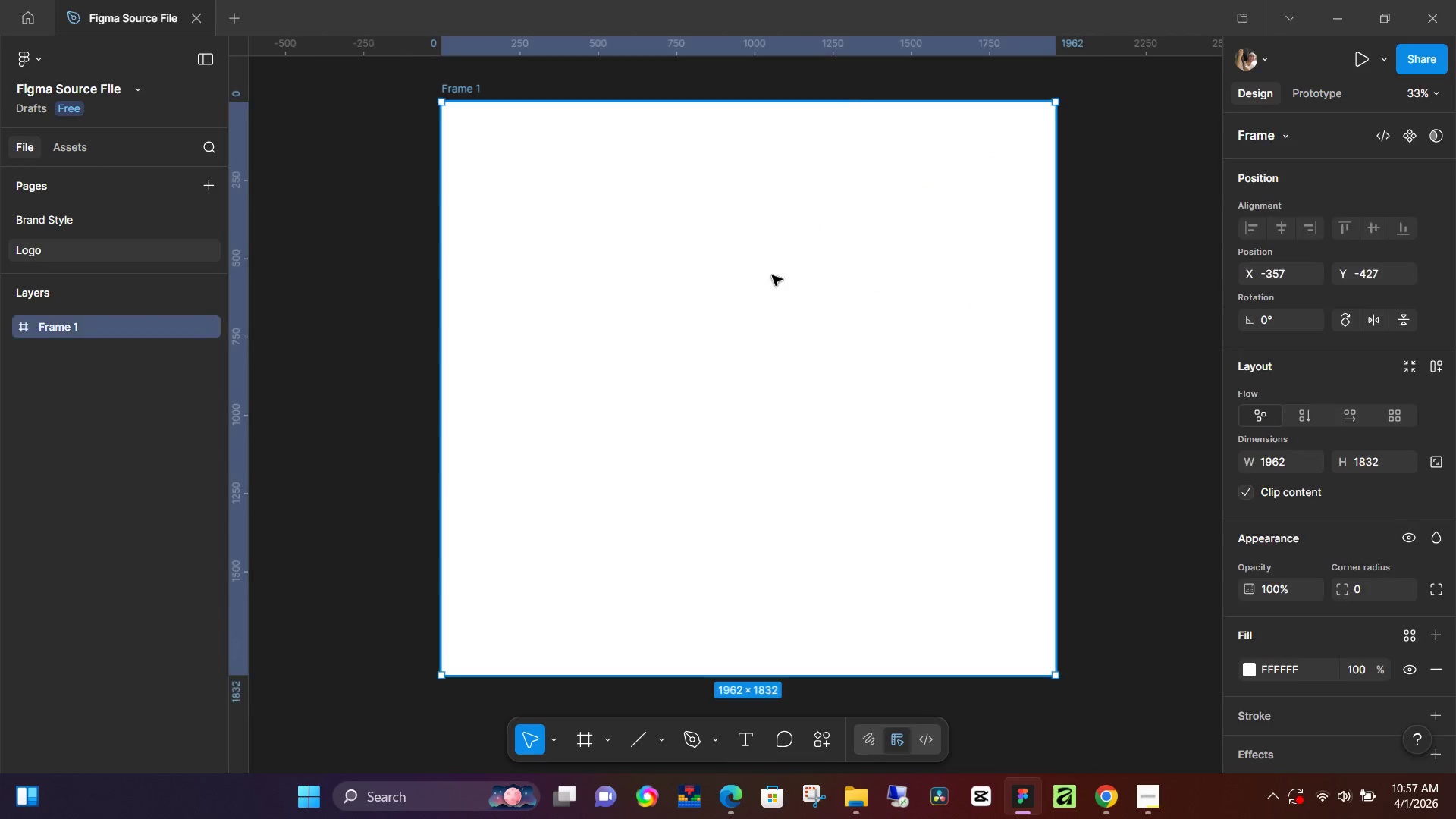 
key(Backspace)
 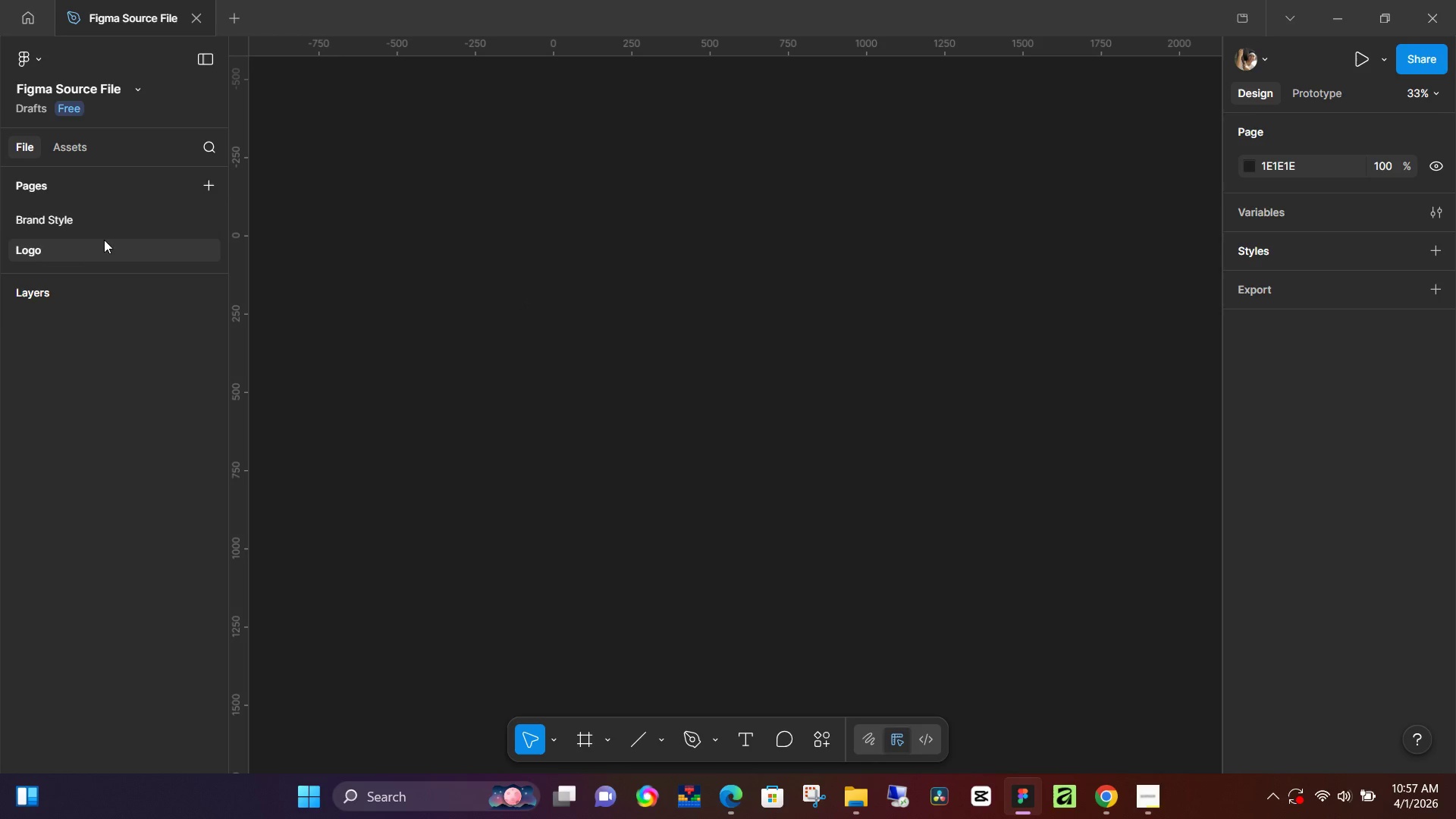 
left_click([95, 249])
 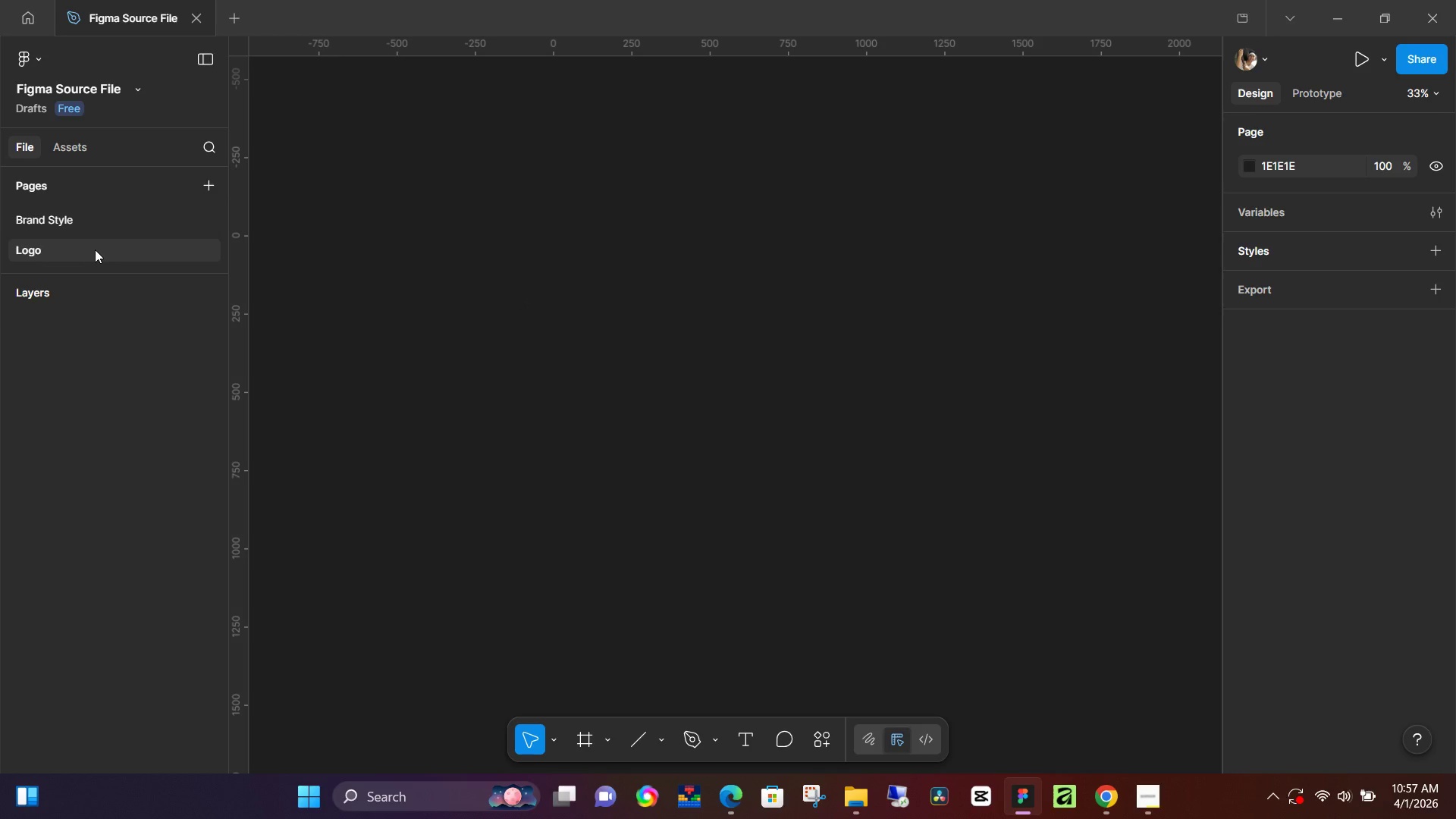 
key(Control+Z)
 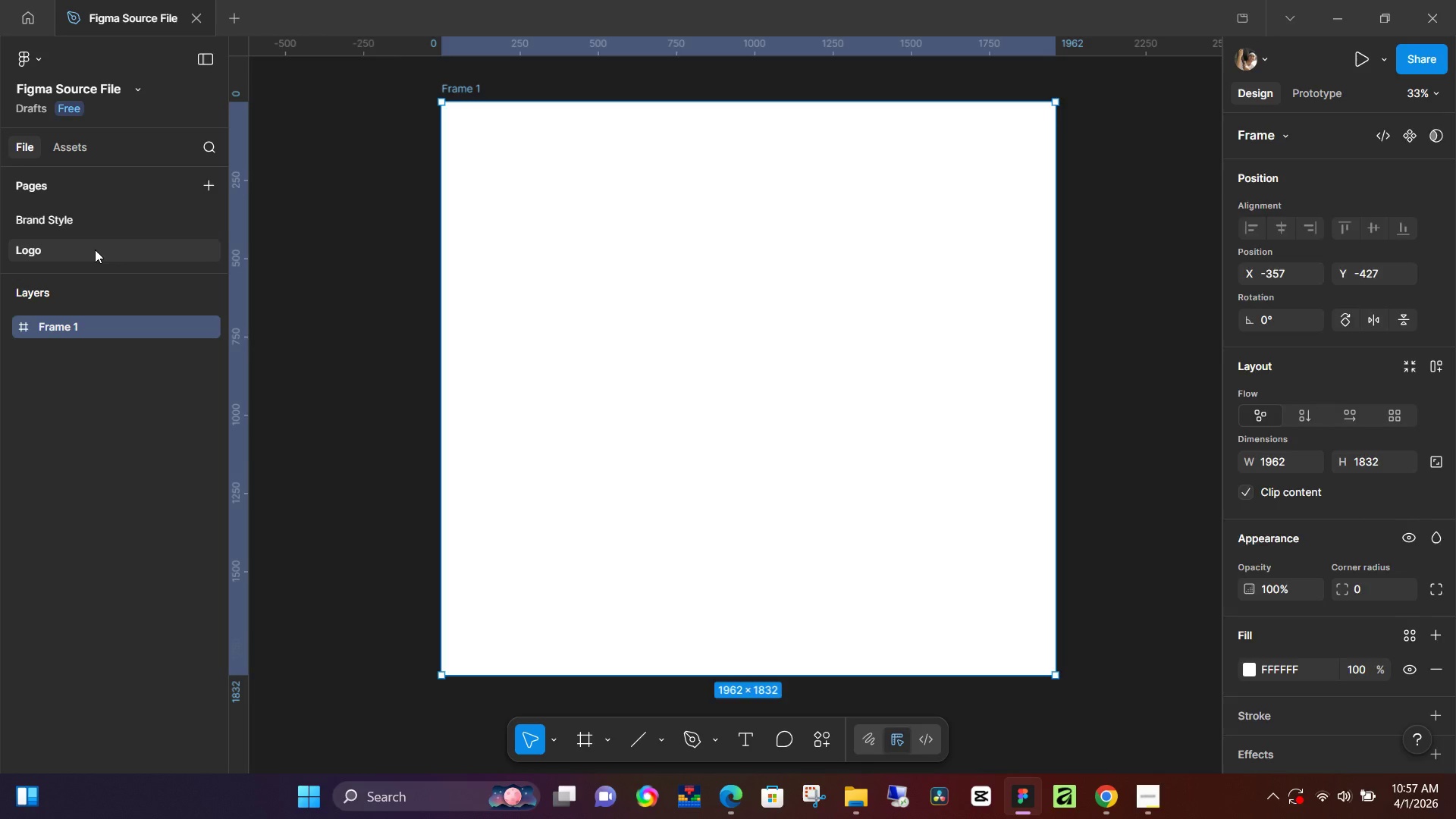 
key(Control+Z)
 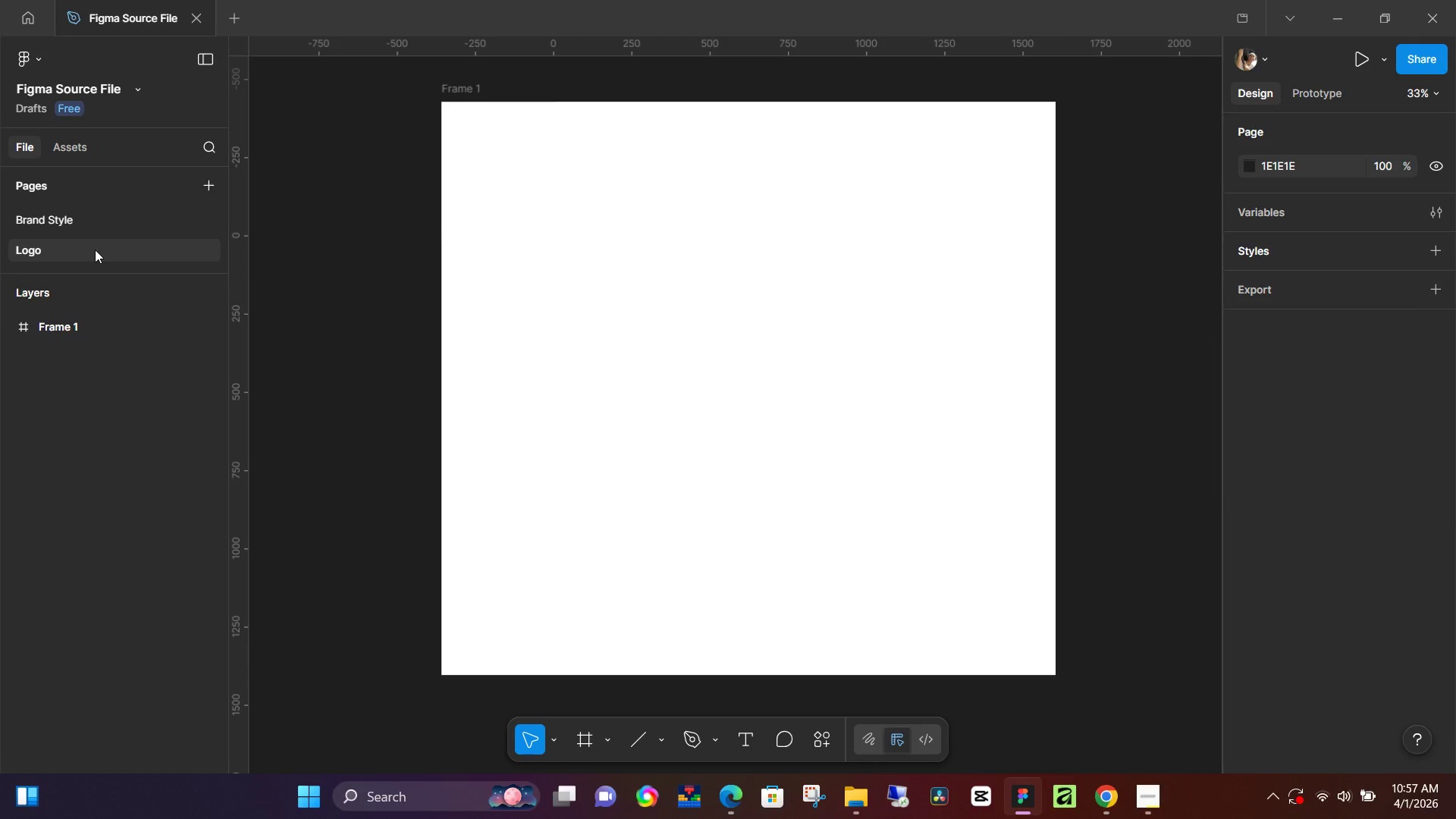 
key(Control+Z)
 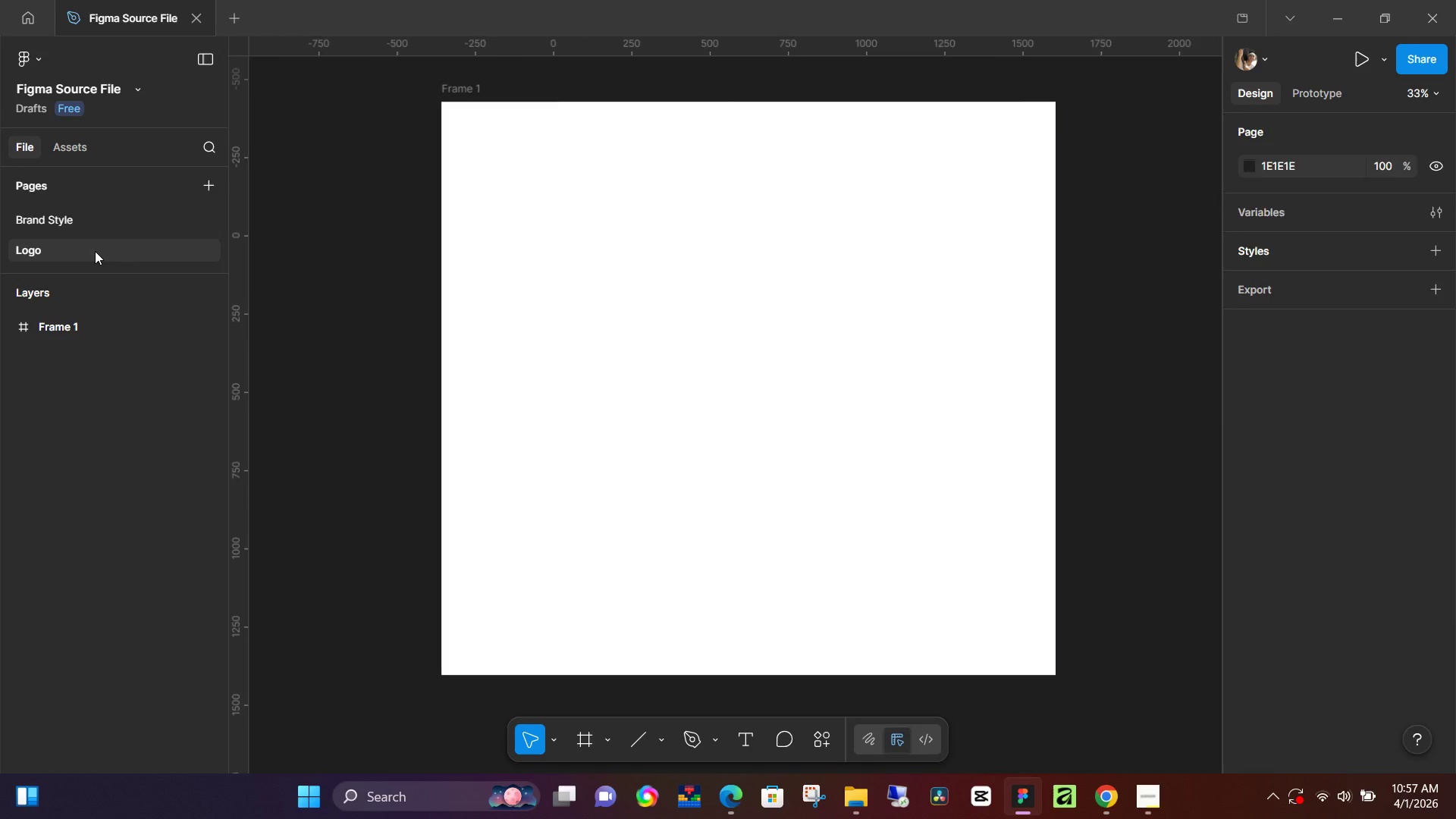 
key(Control+Z)
 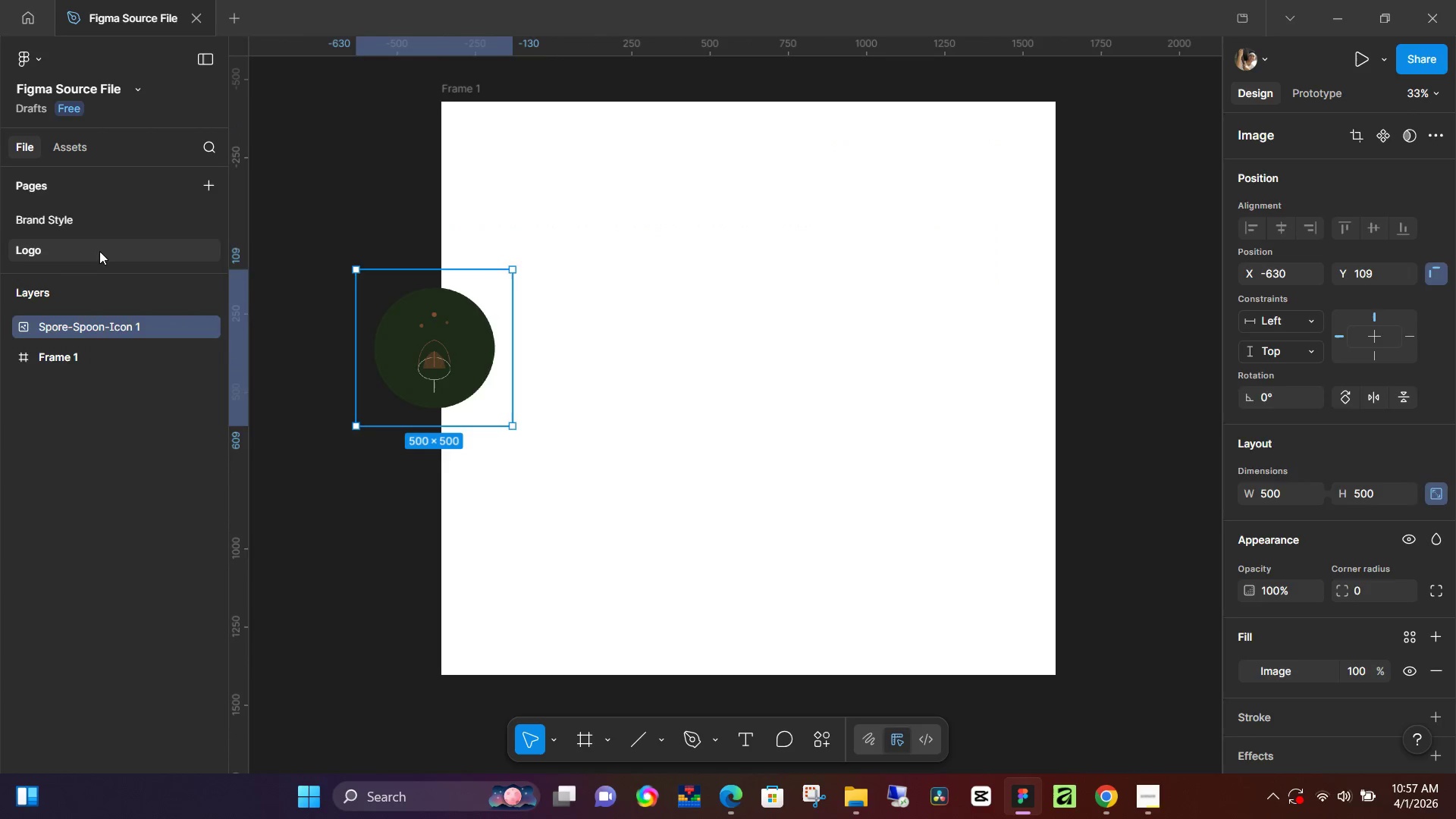 
key(Control+Z)
 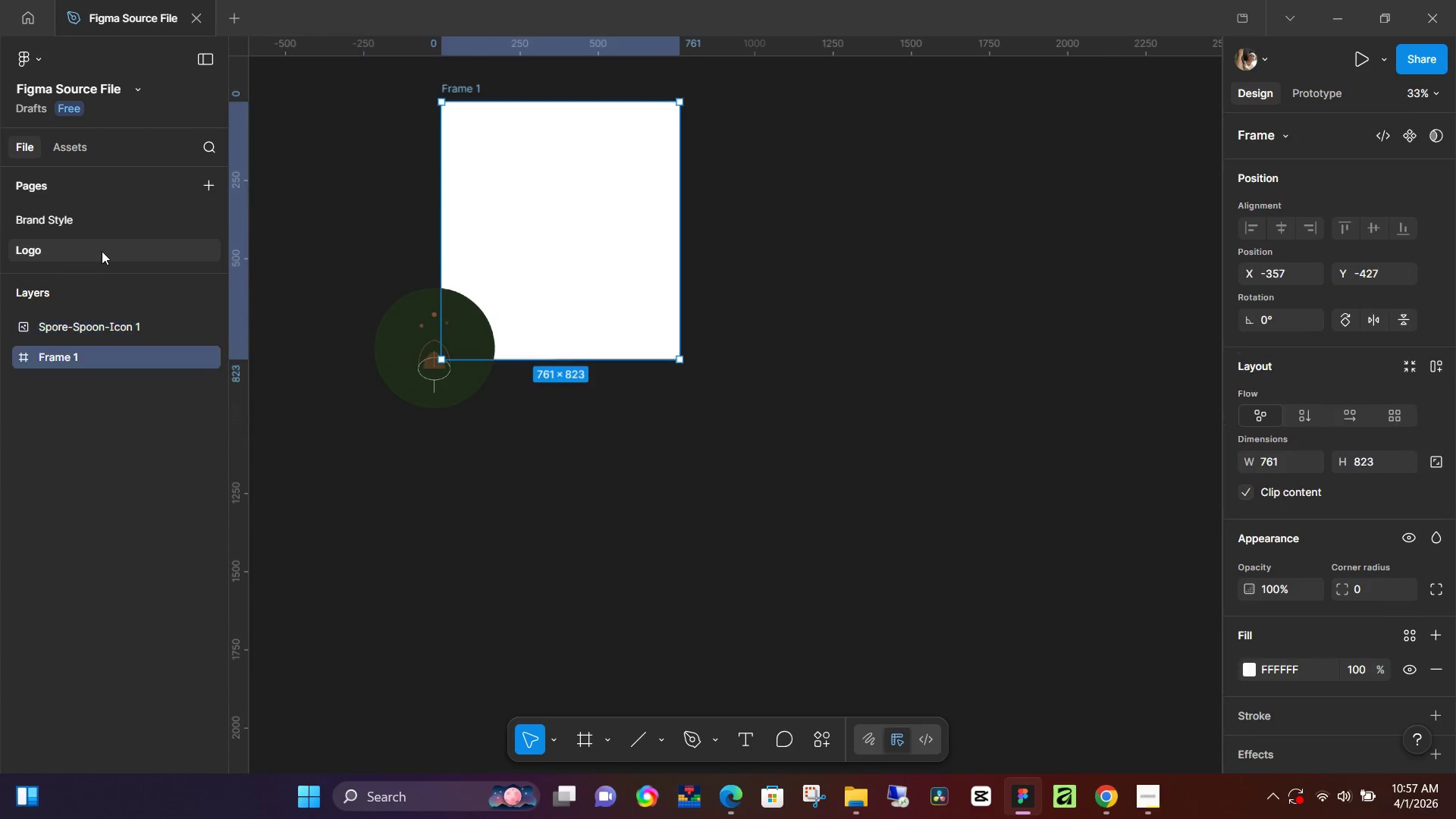 
key(Control+Z)
 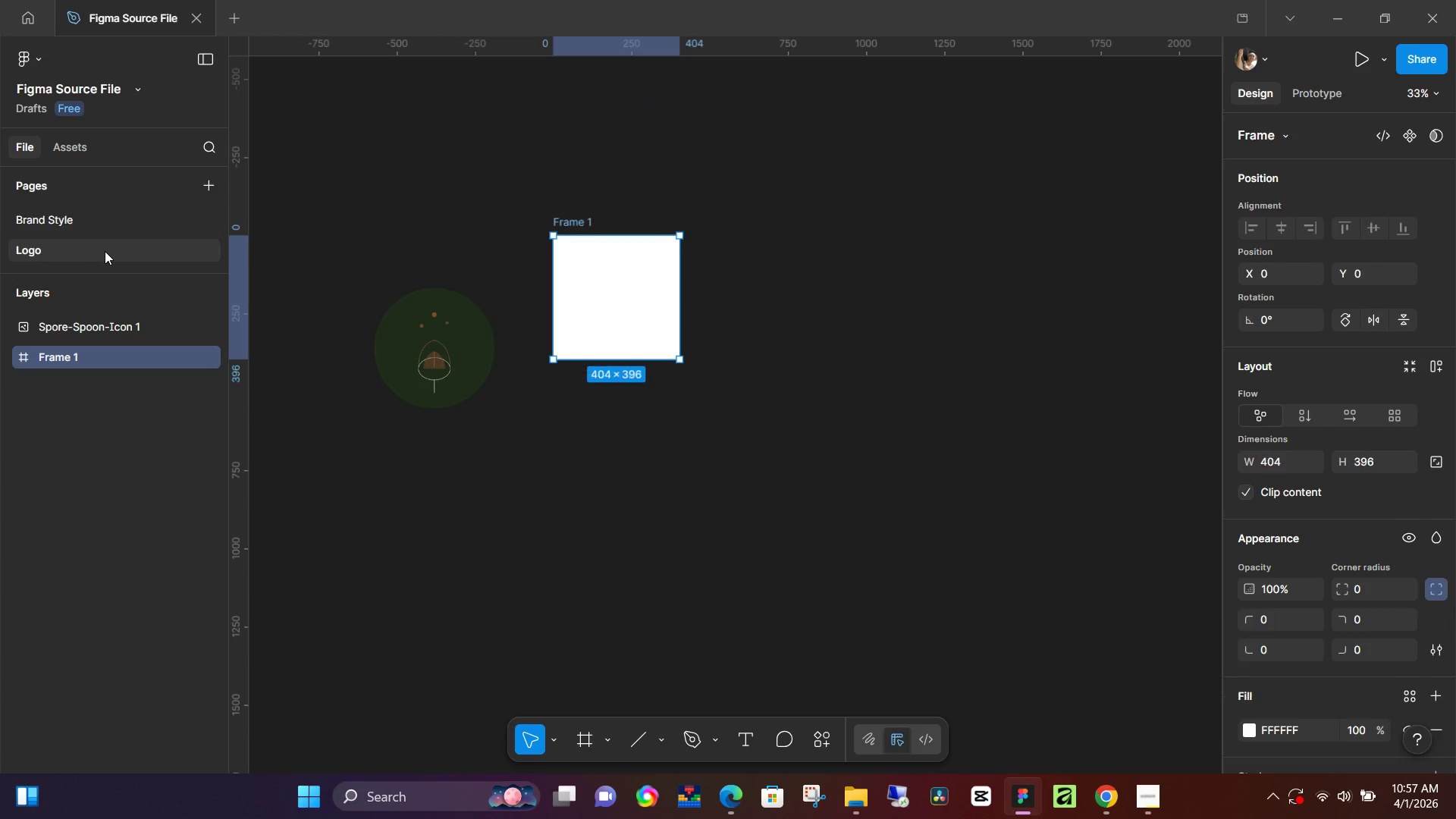 
key(Control+Z)
 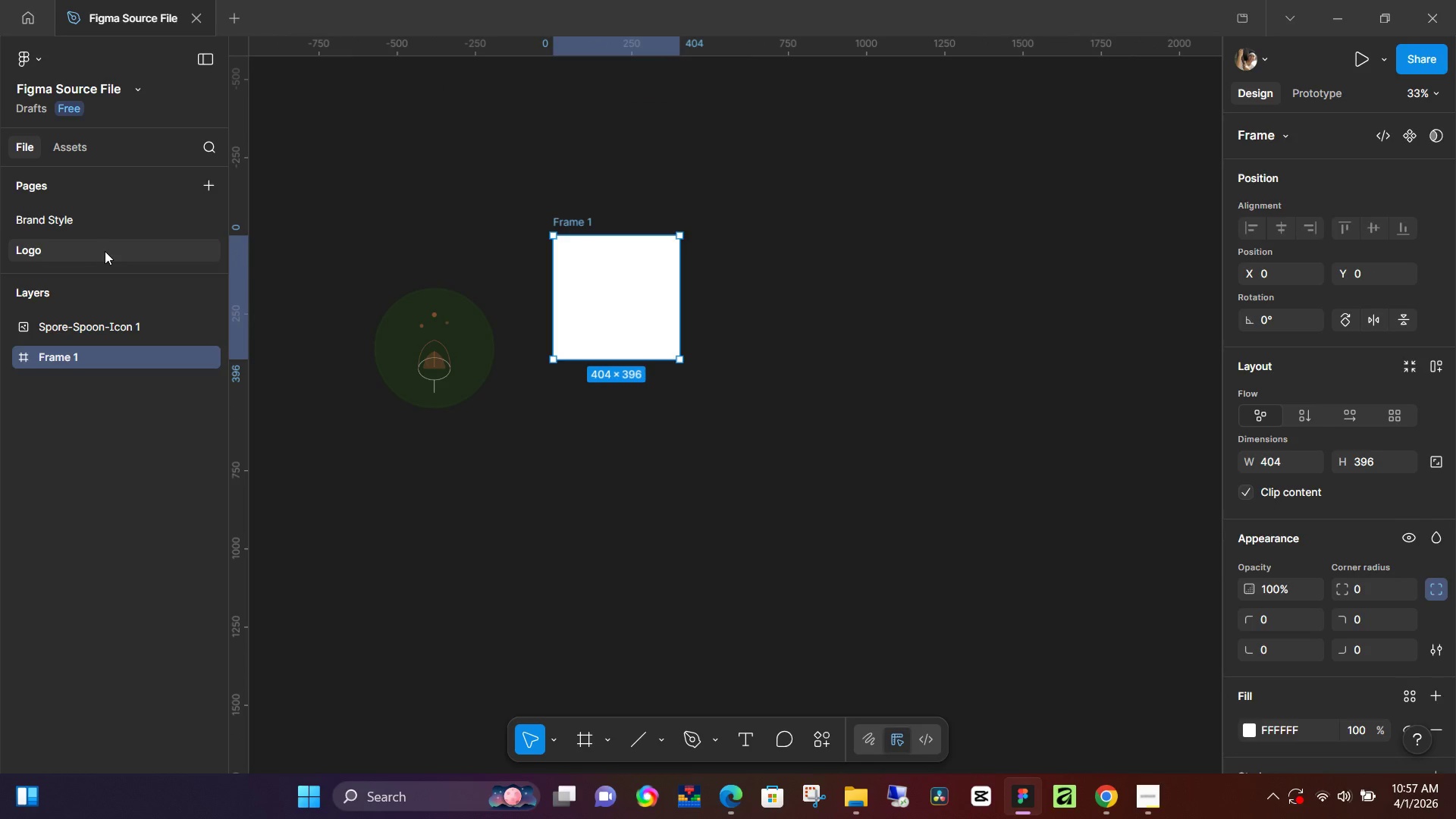 
key(Control+Z)
 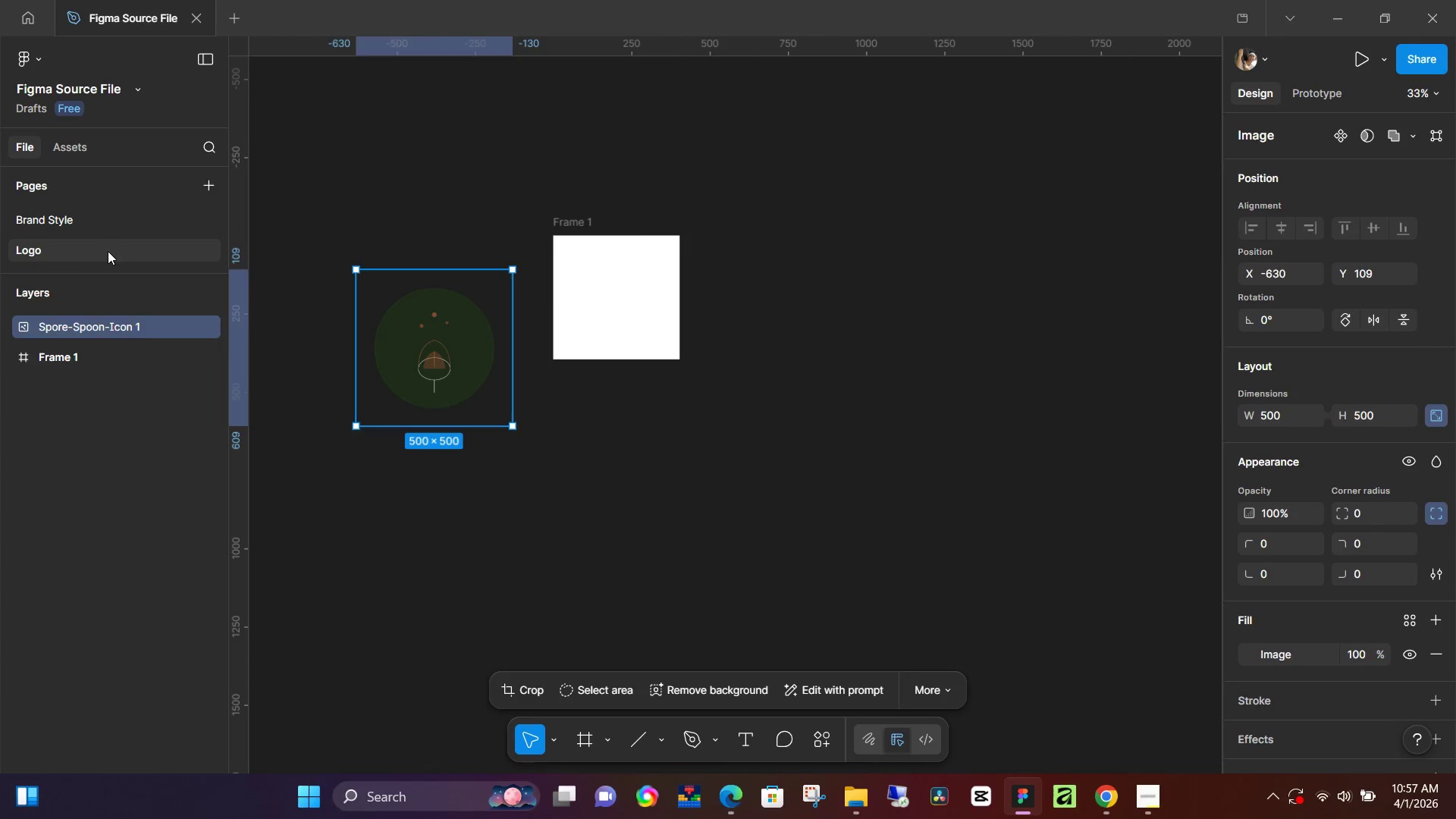 
key(Control+Z)
 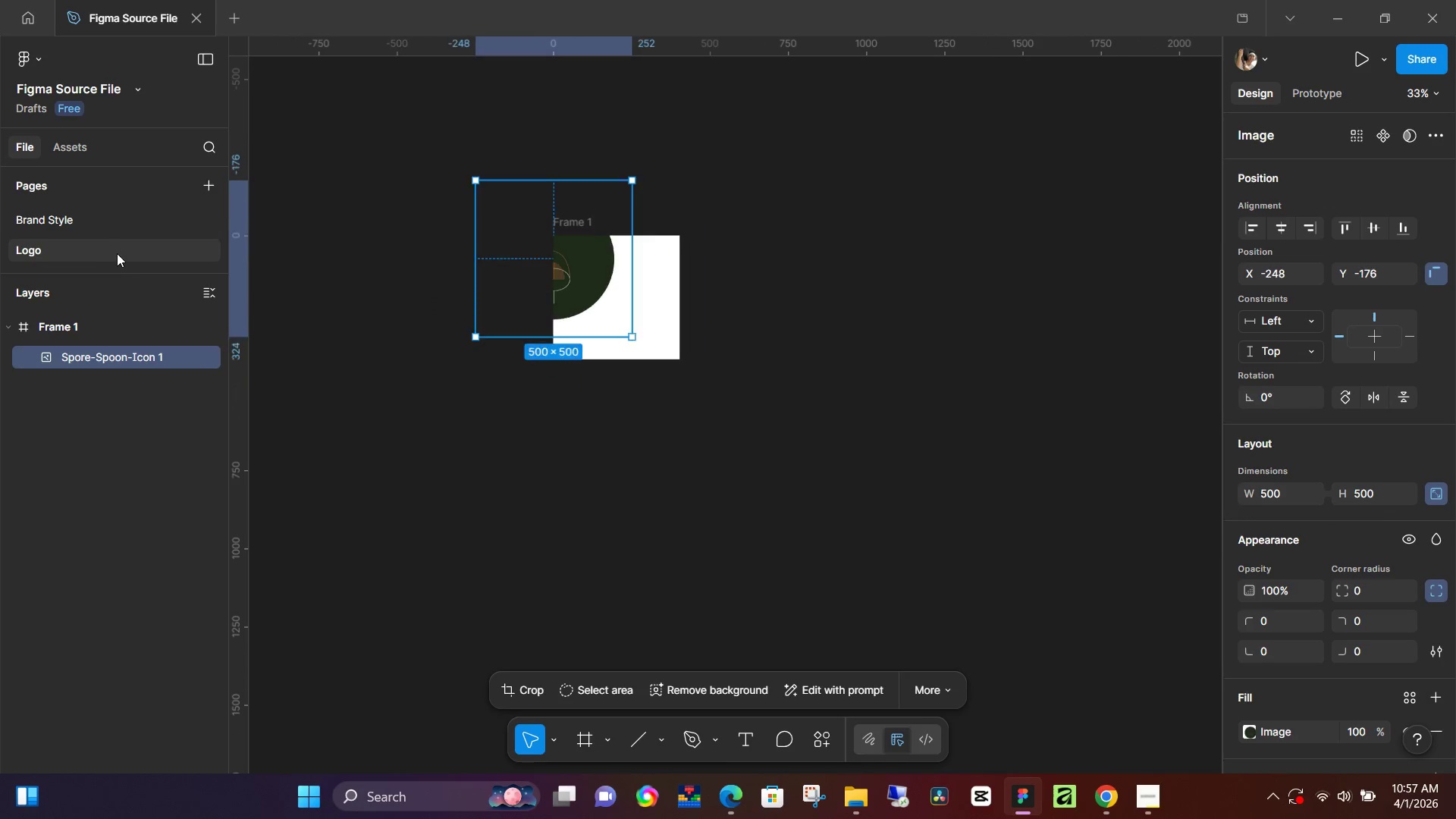 
key(Control+Z)
 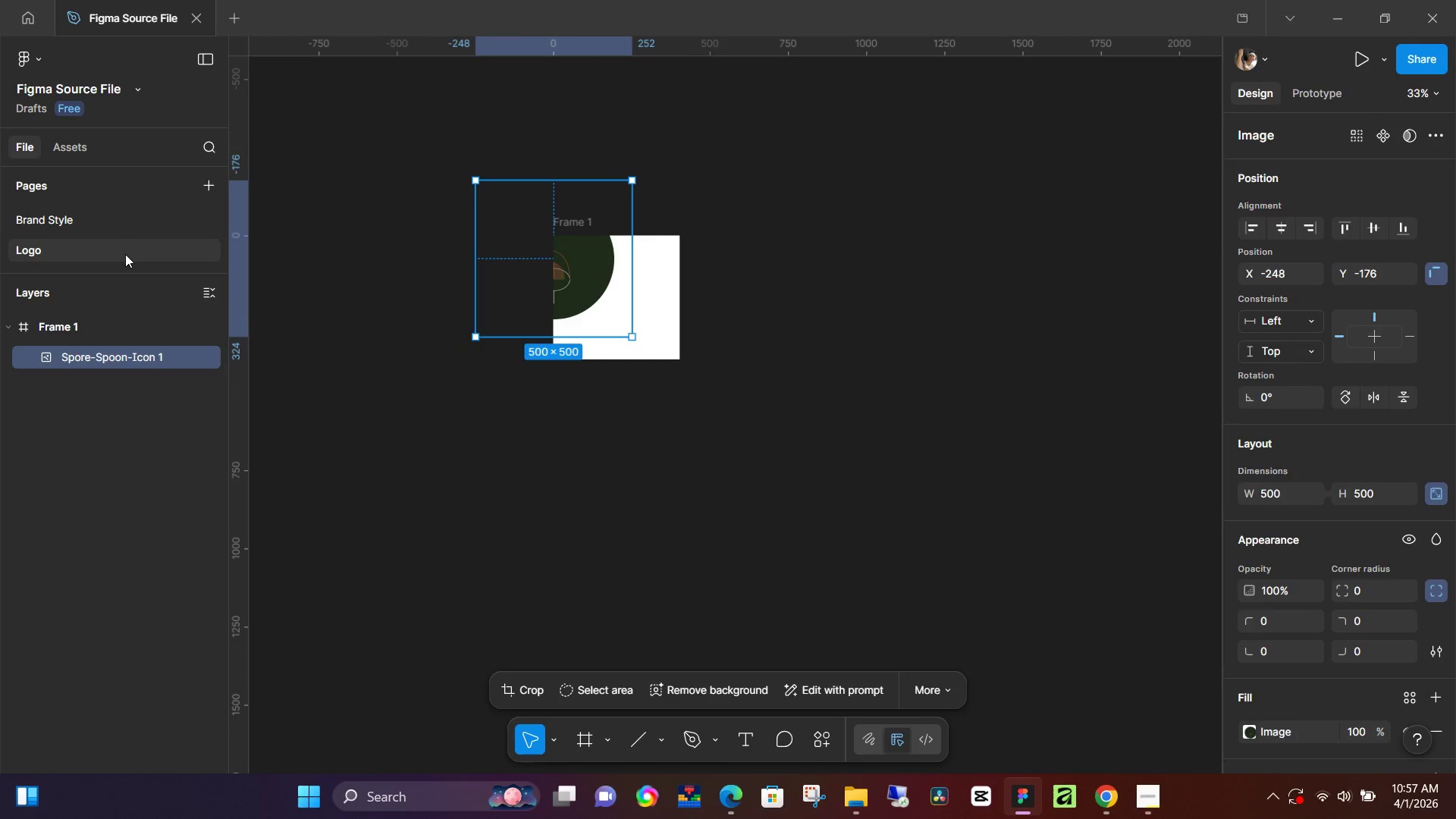 
key(Control+Z)
 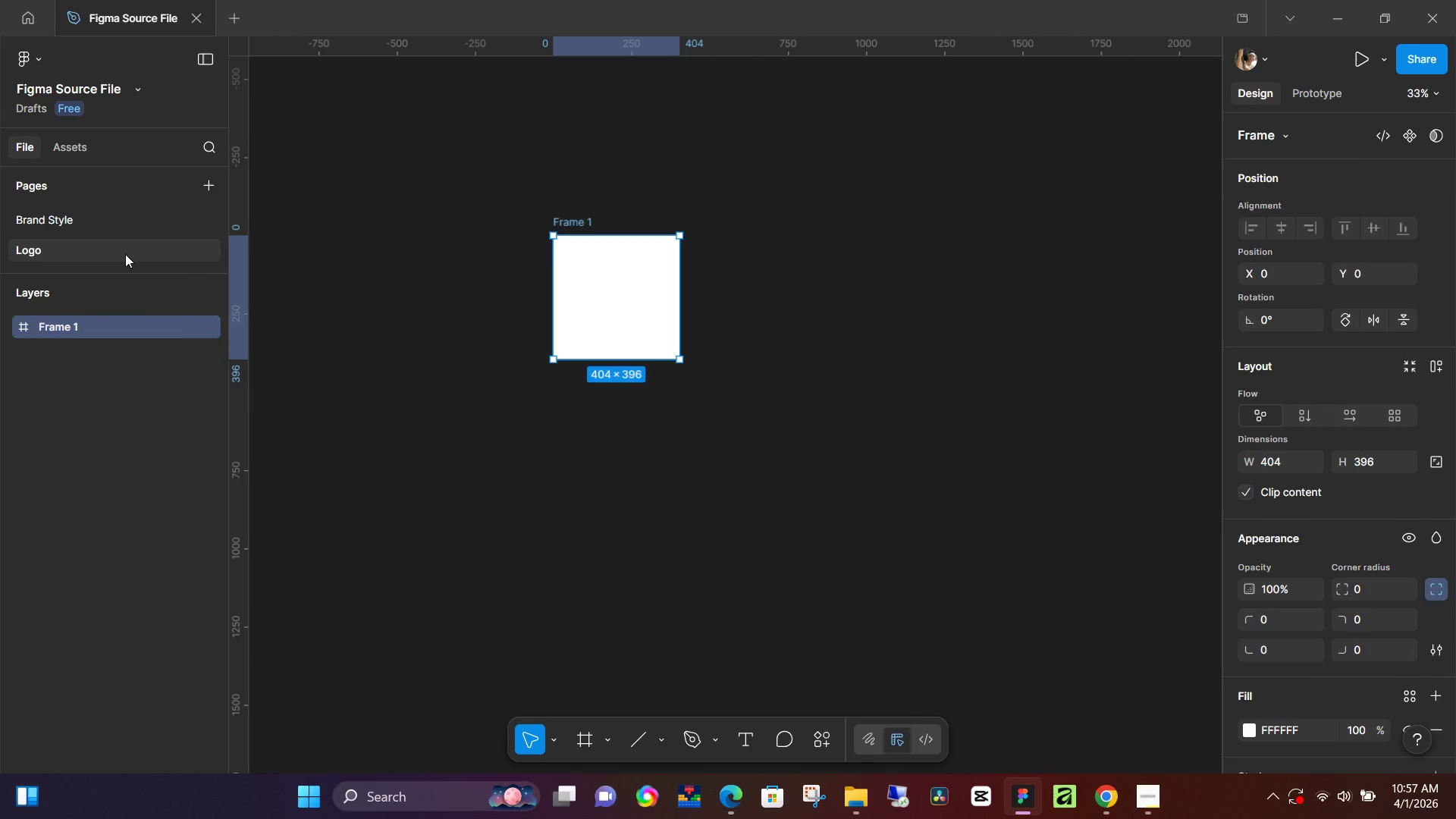 
key(Control+Z)
 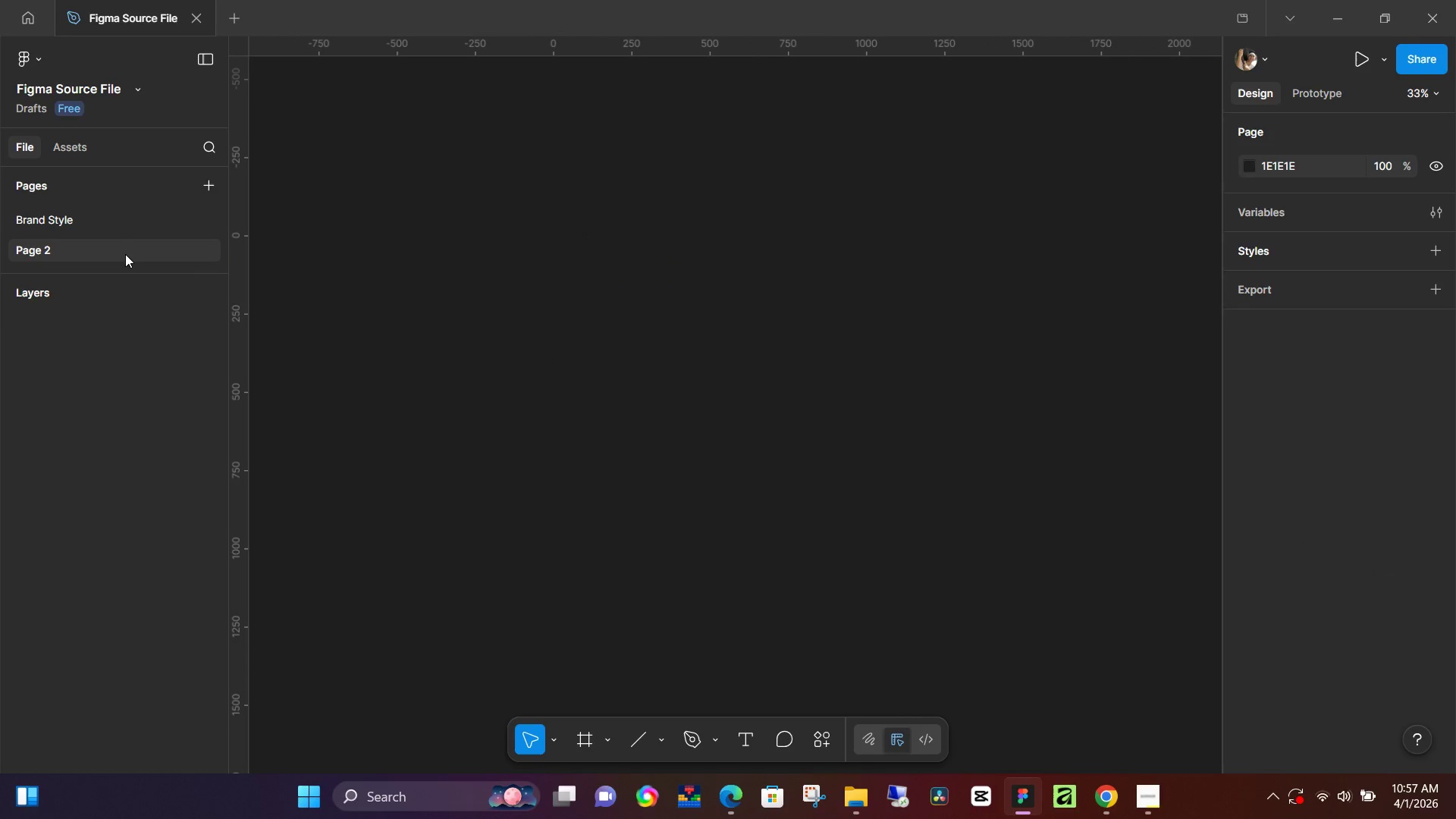 
key(Control+Z)
 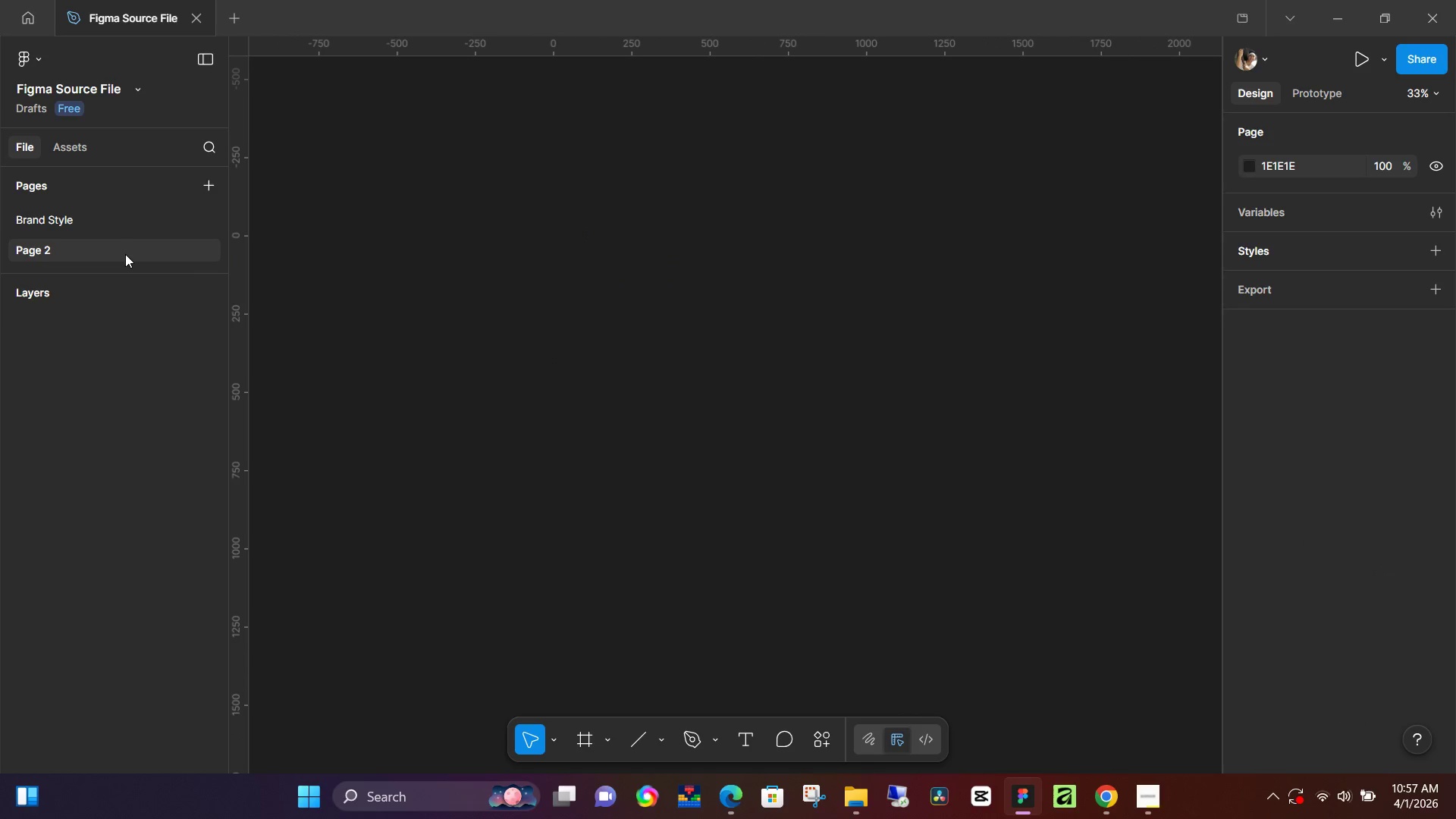 
key(Control+Z)
 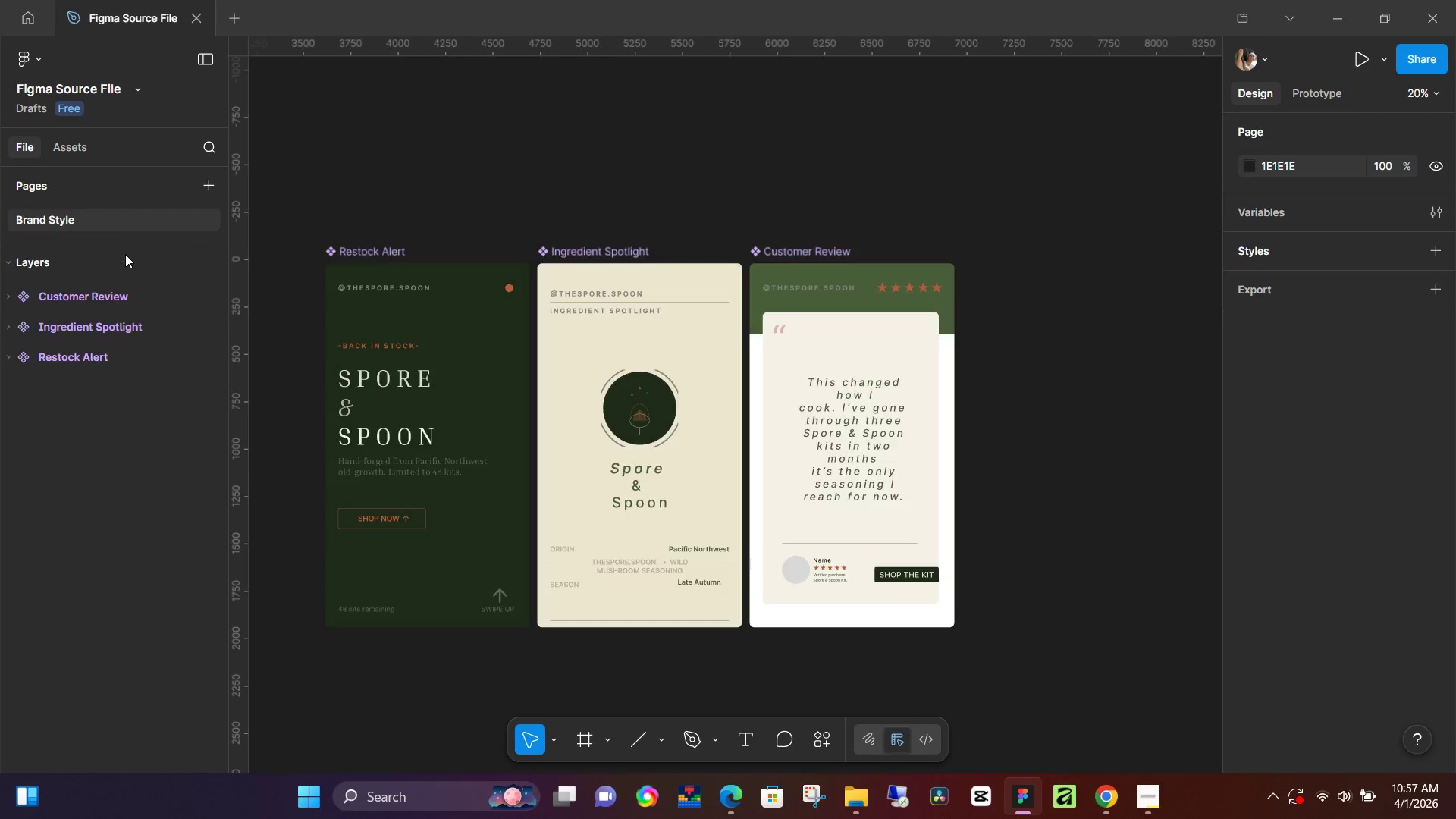 
key(Control+Z)
 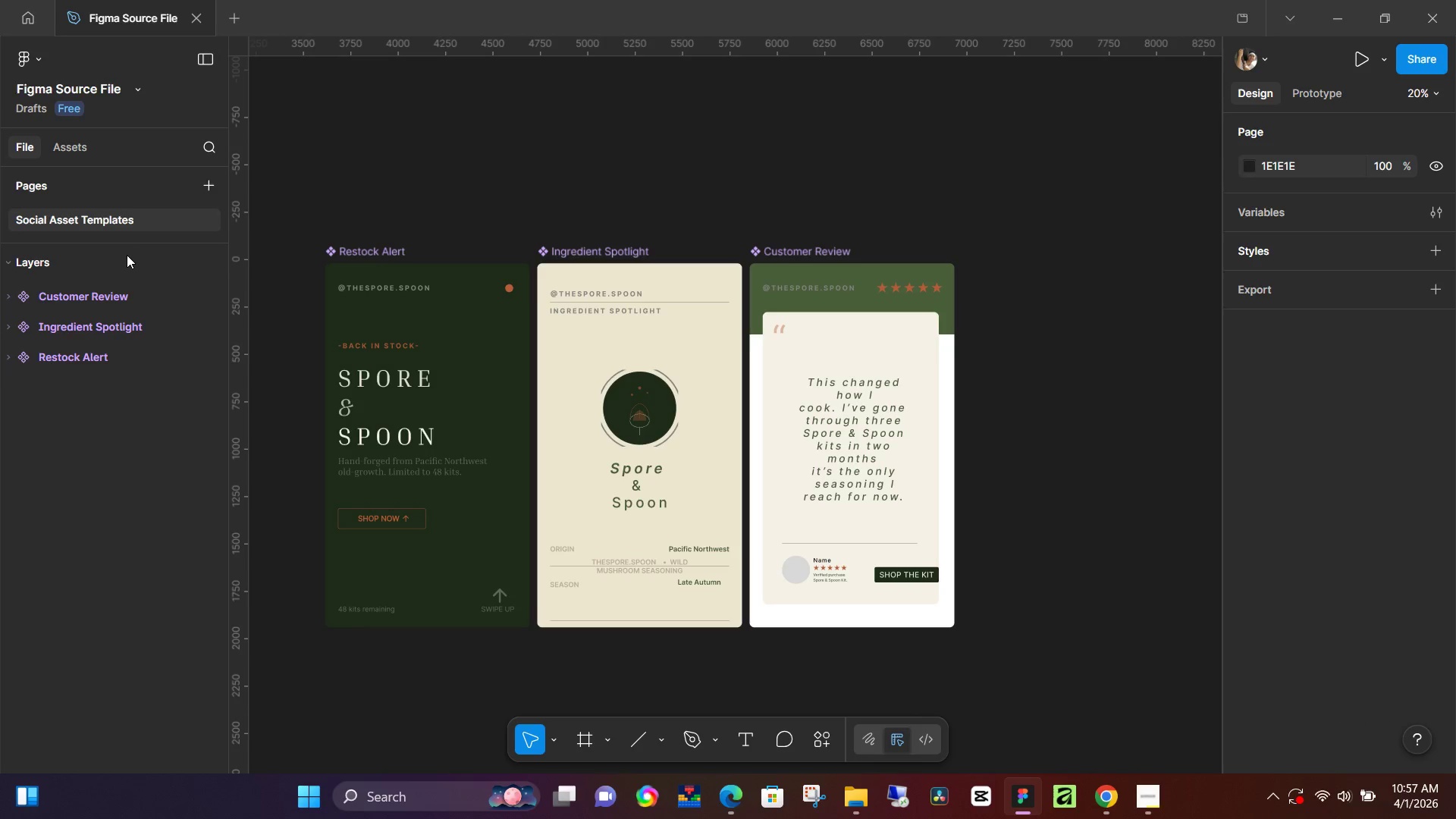 
key(Control+Z)
 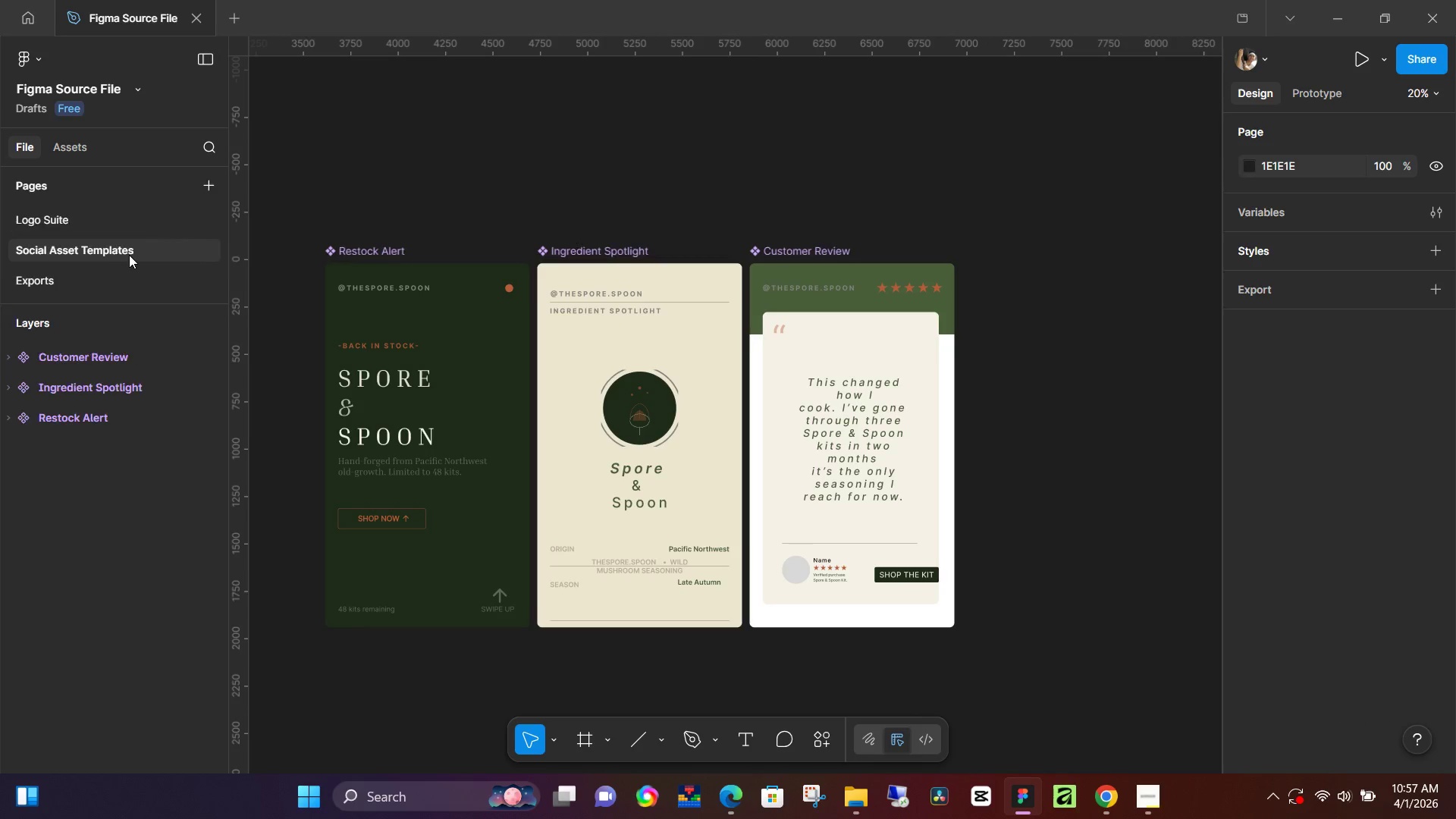 
key(Control+Z)
 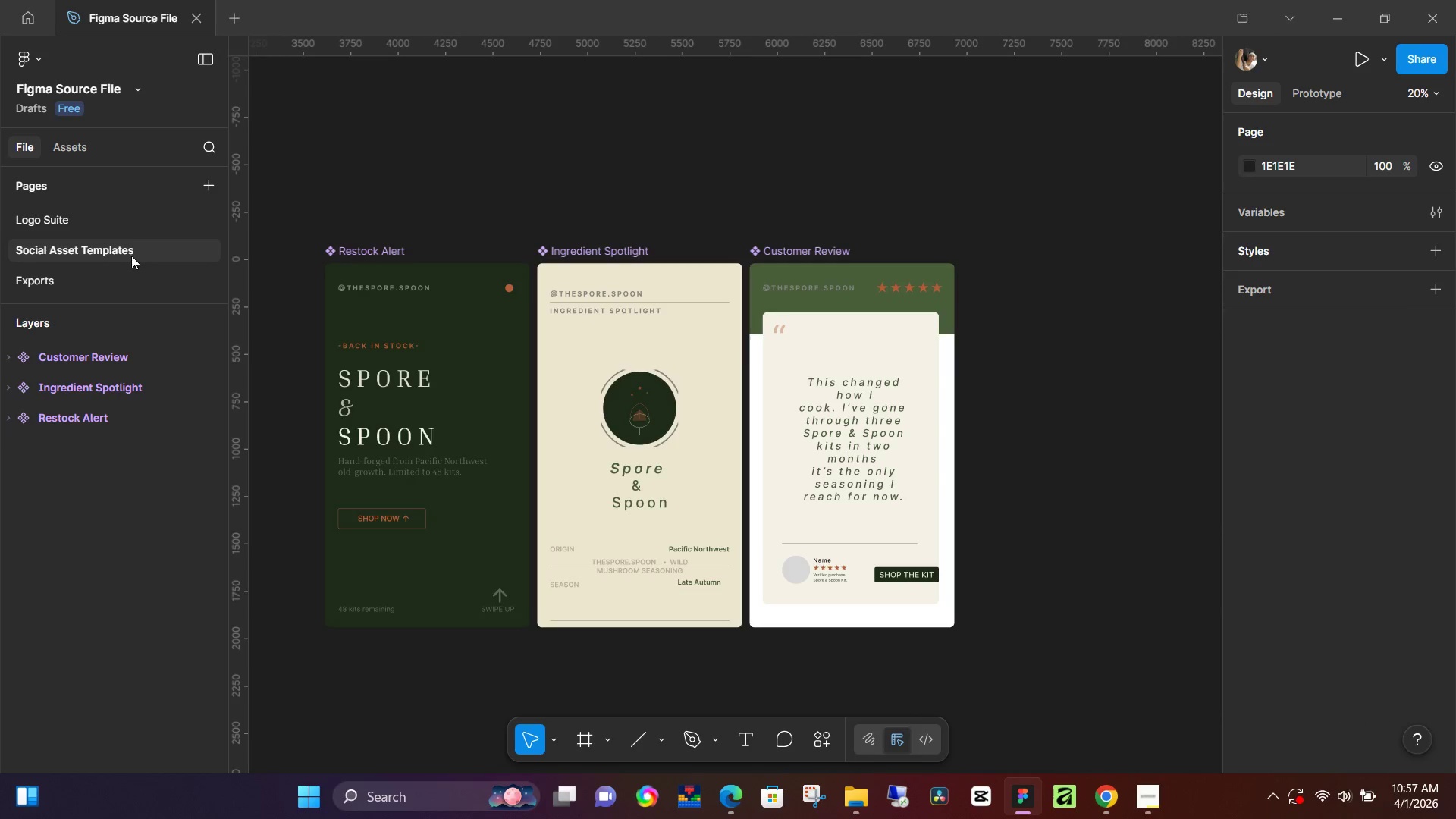 
key(Control+Z)
 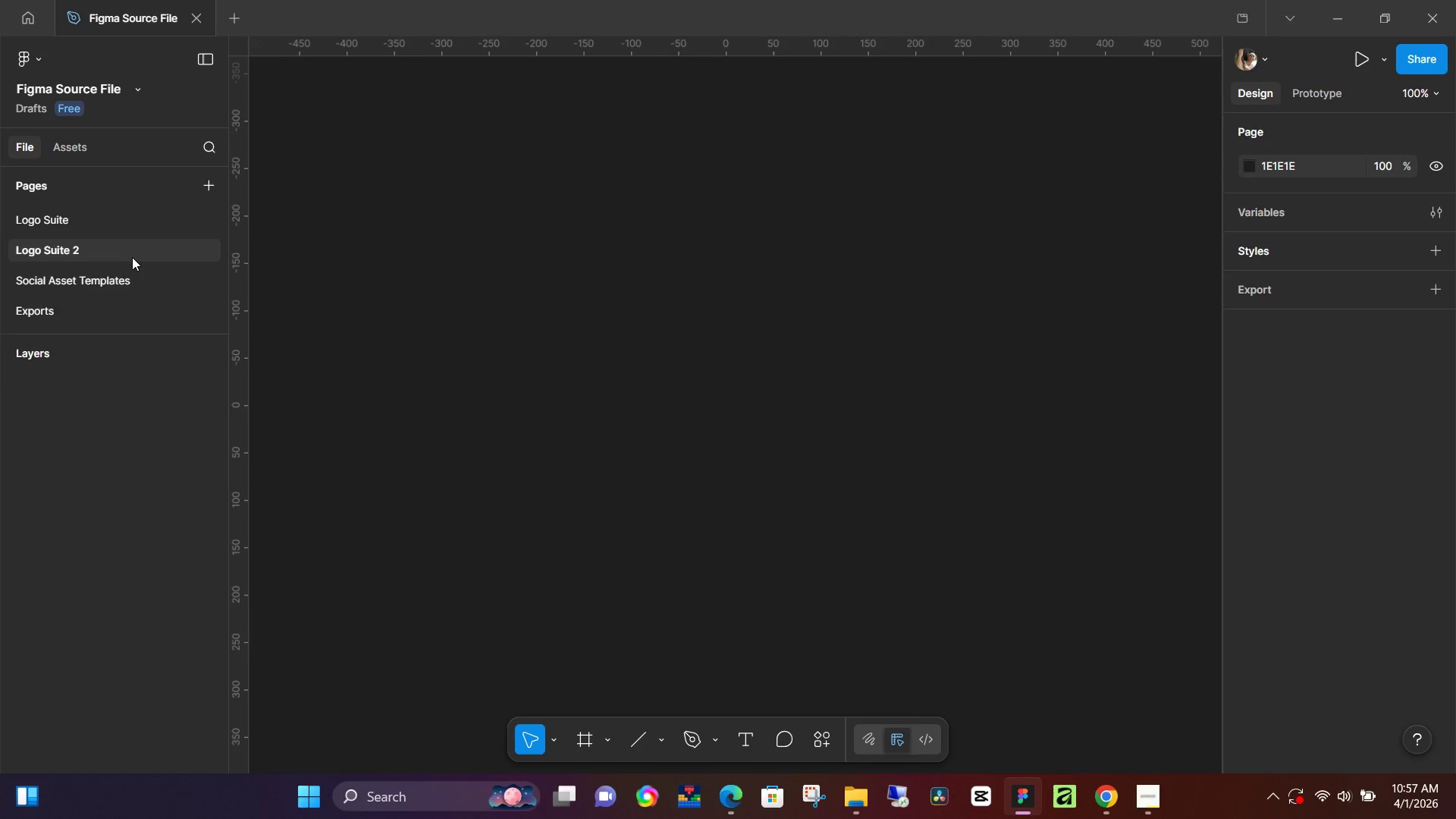 
key(Control+Z)
 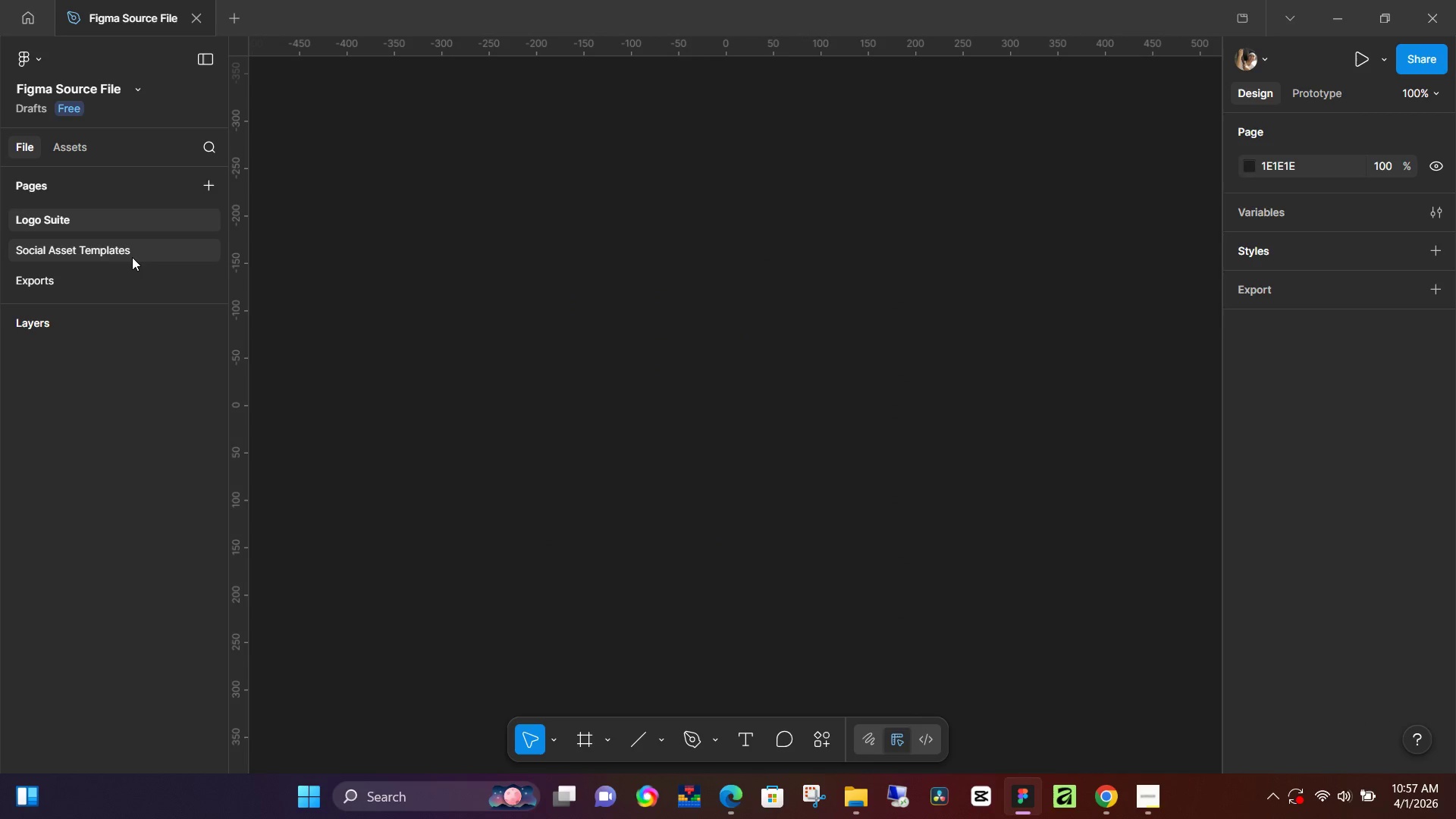 
key(Control+Z)
 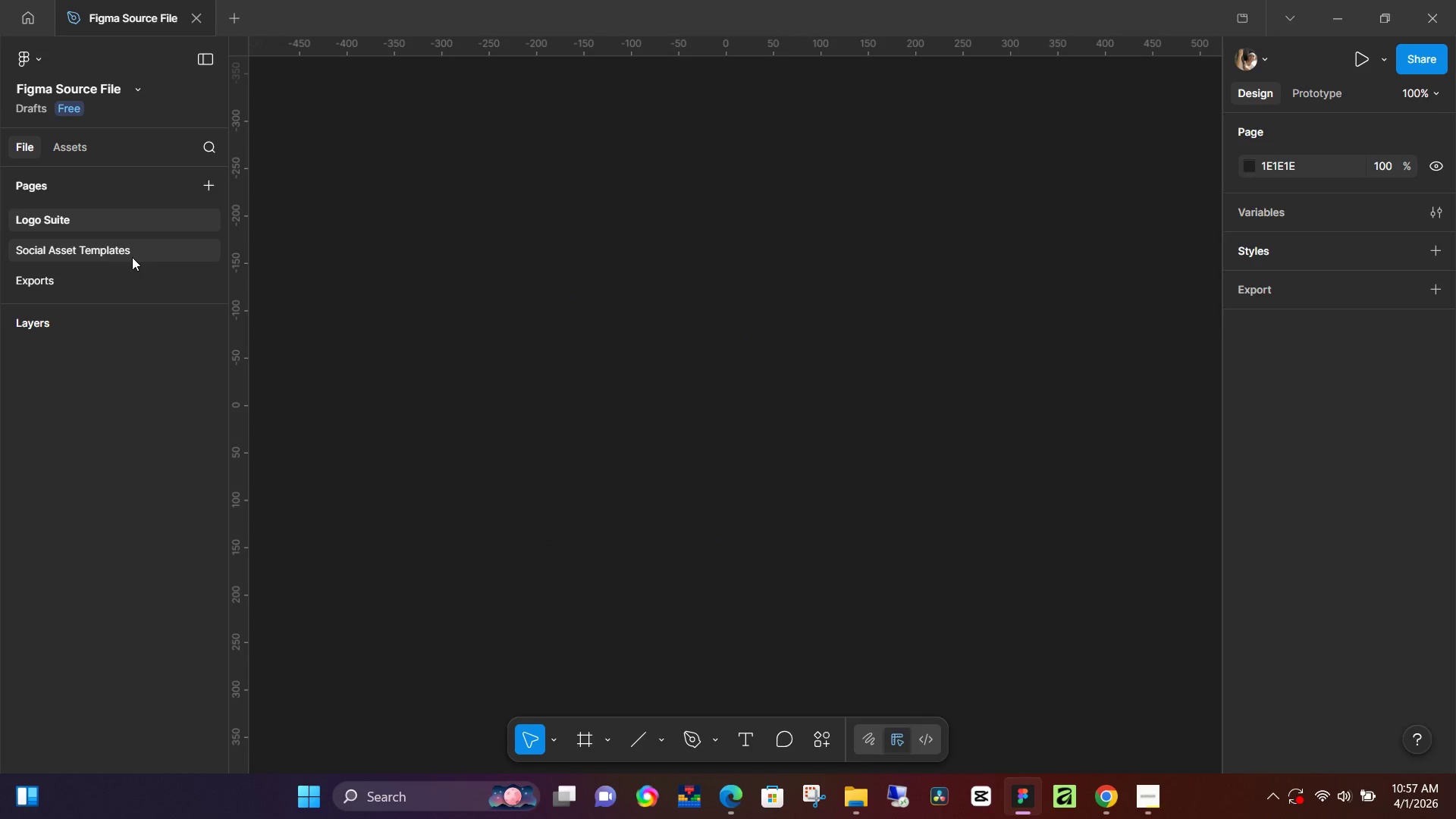 
key(Control+Z)
 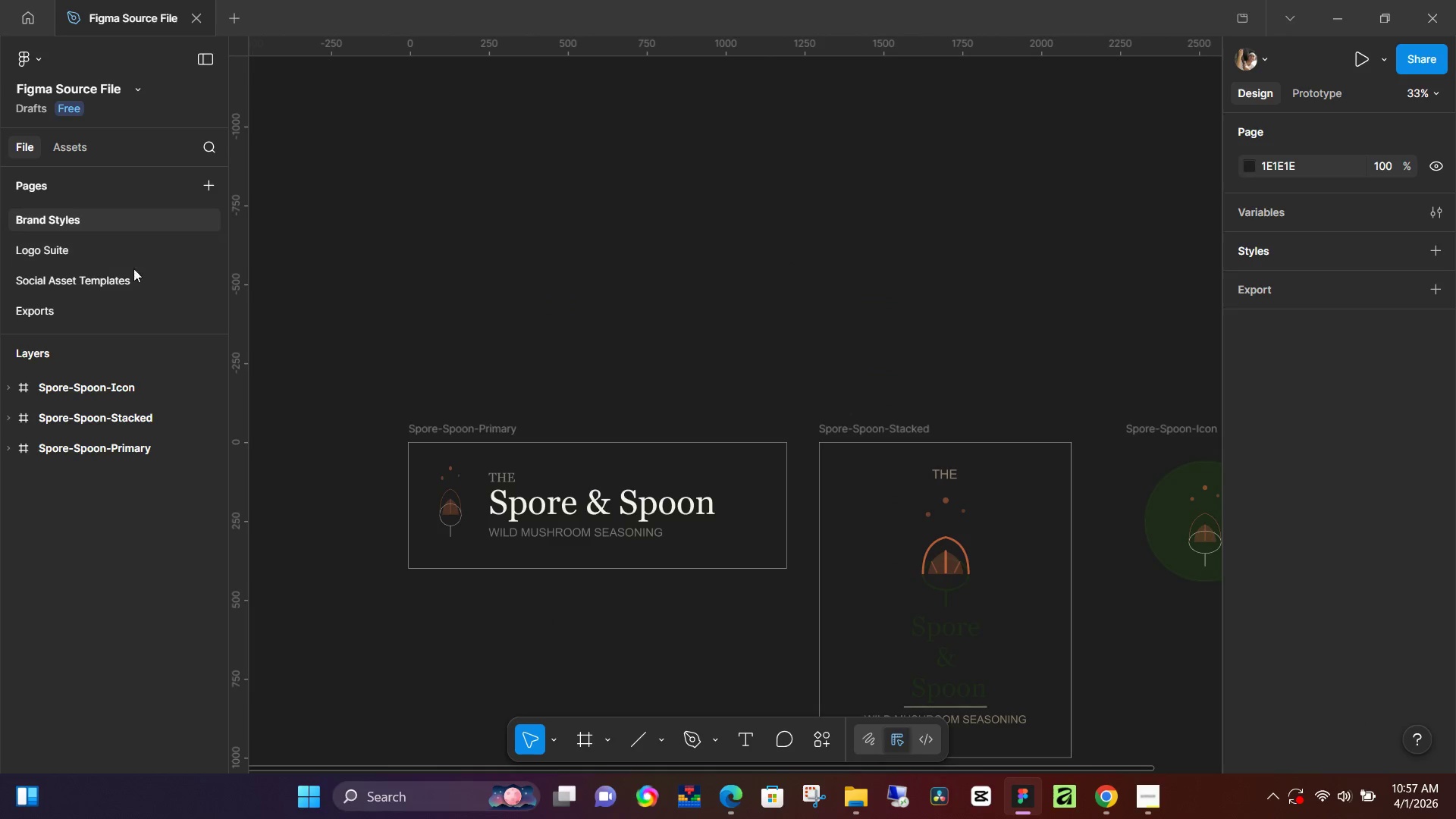 
left_click([96, 287])
 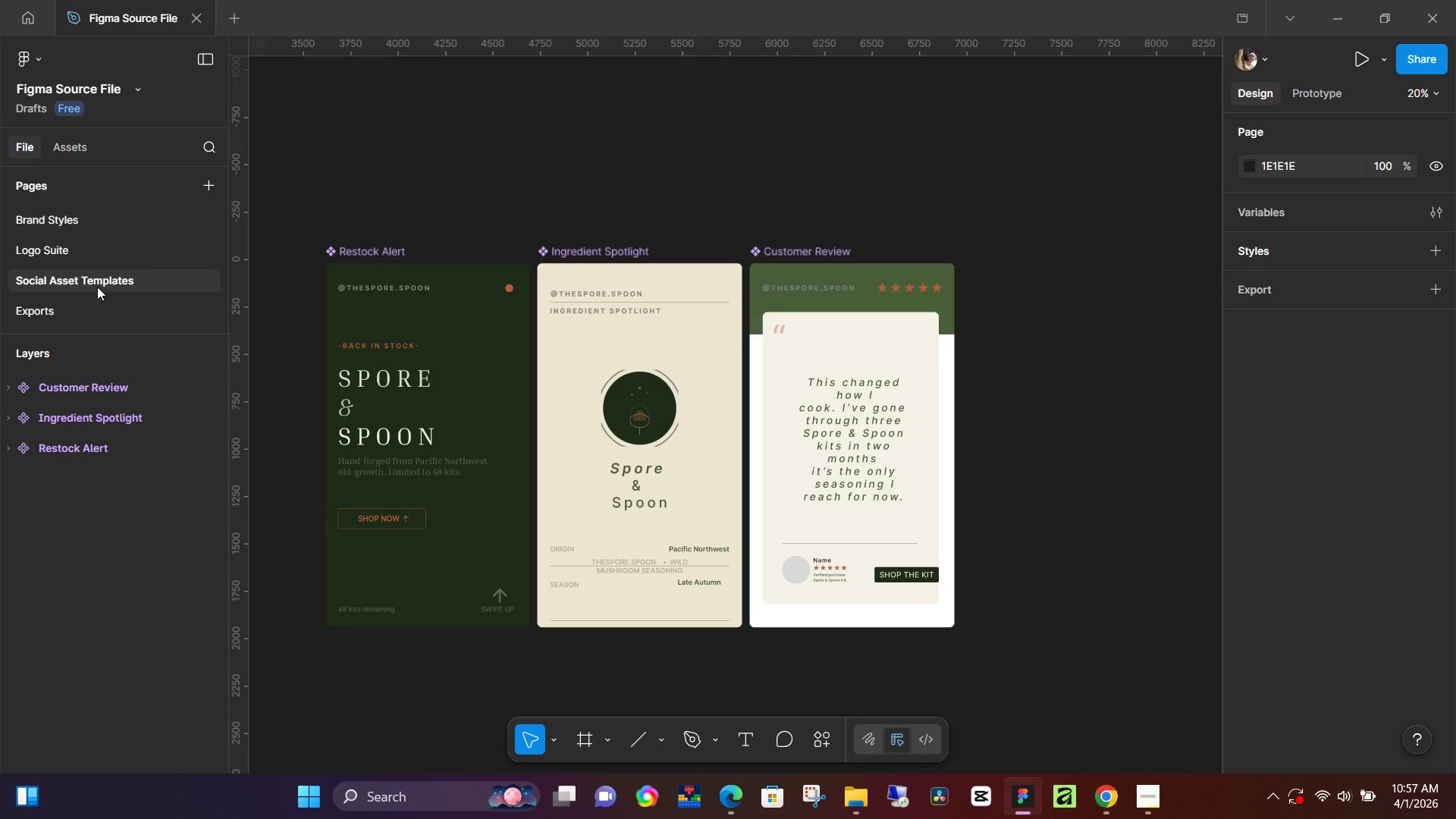 
double_click([97, 287])
 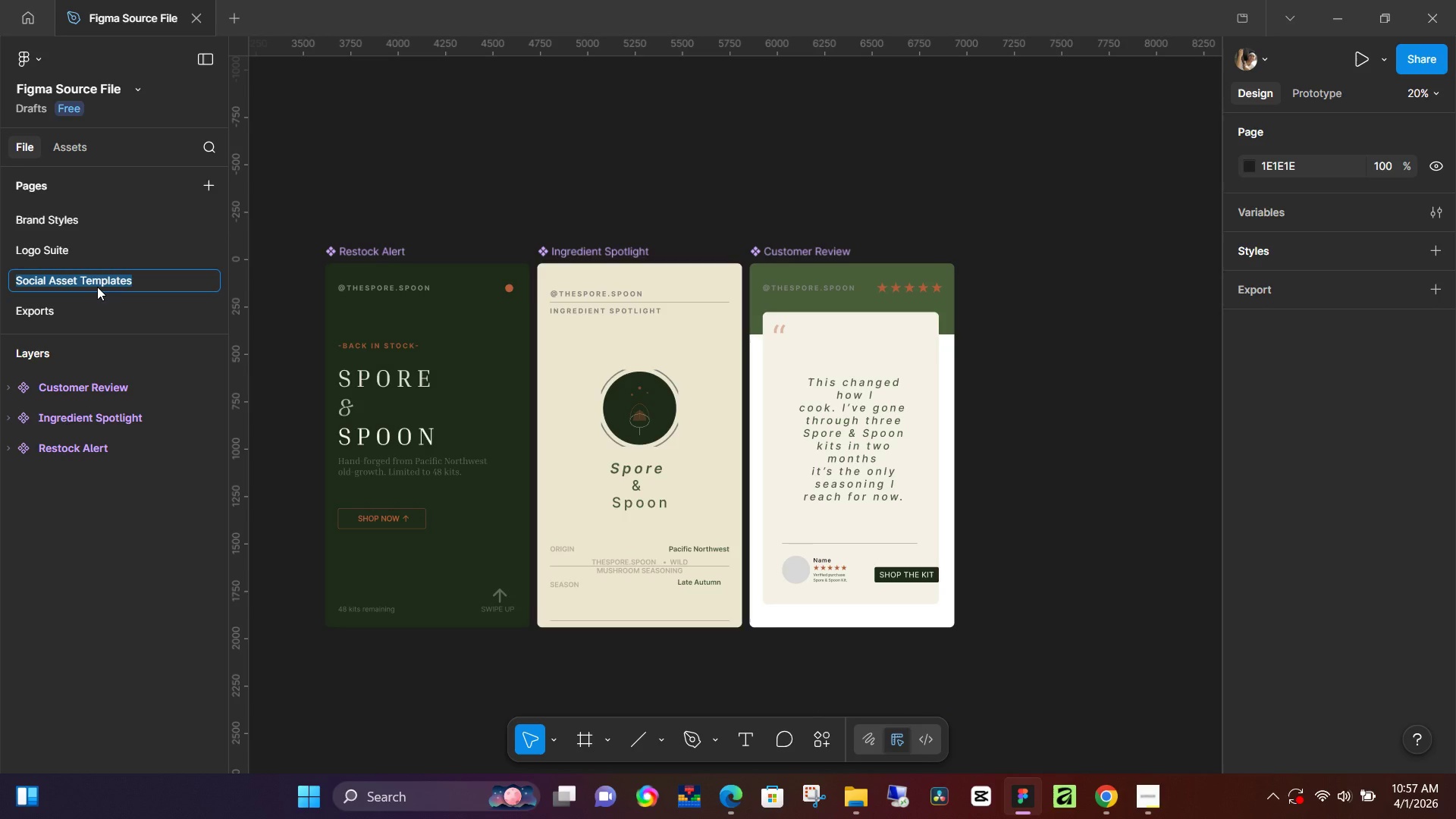 
type(Brand Style)
 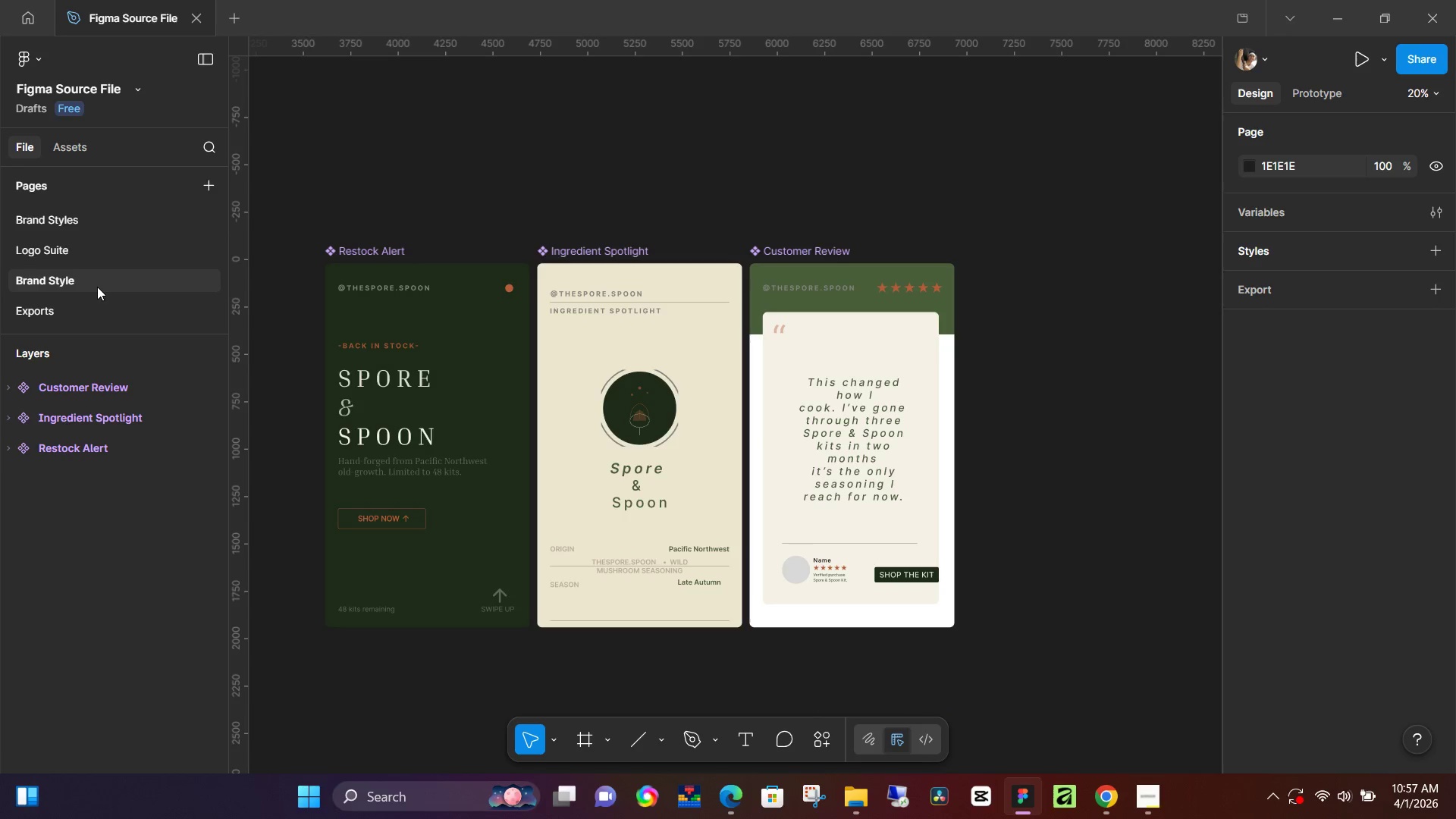 
key(Enter)
 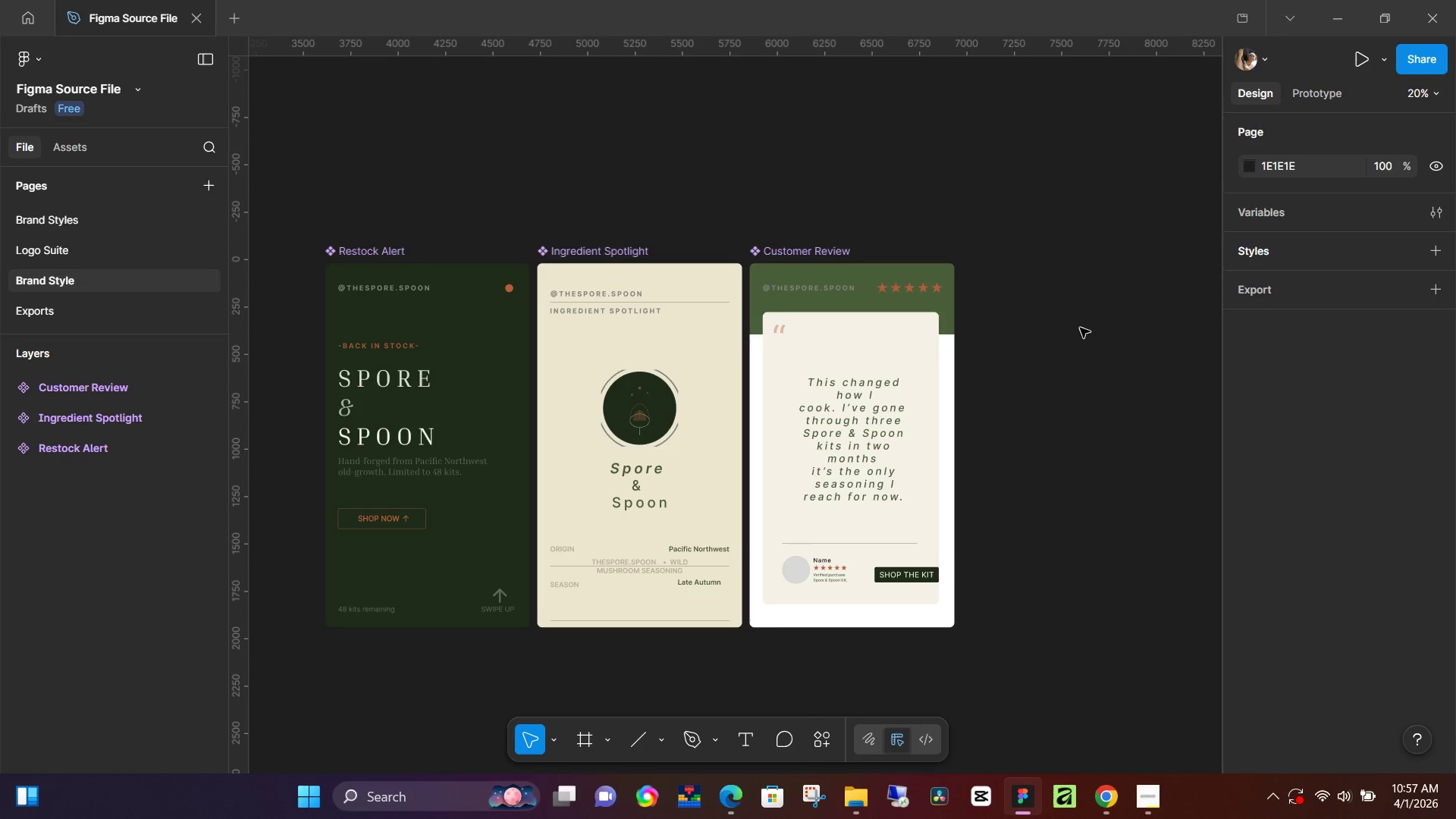 
hold_key(key=Space, duration=0.58)
 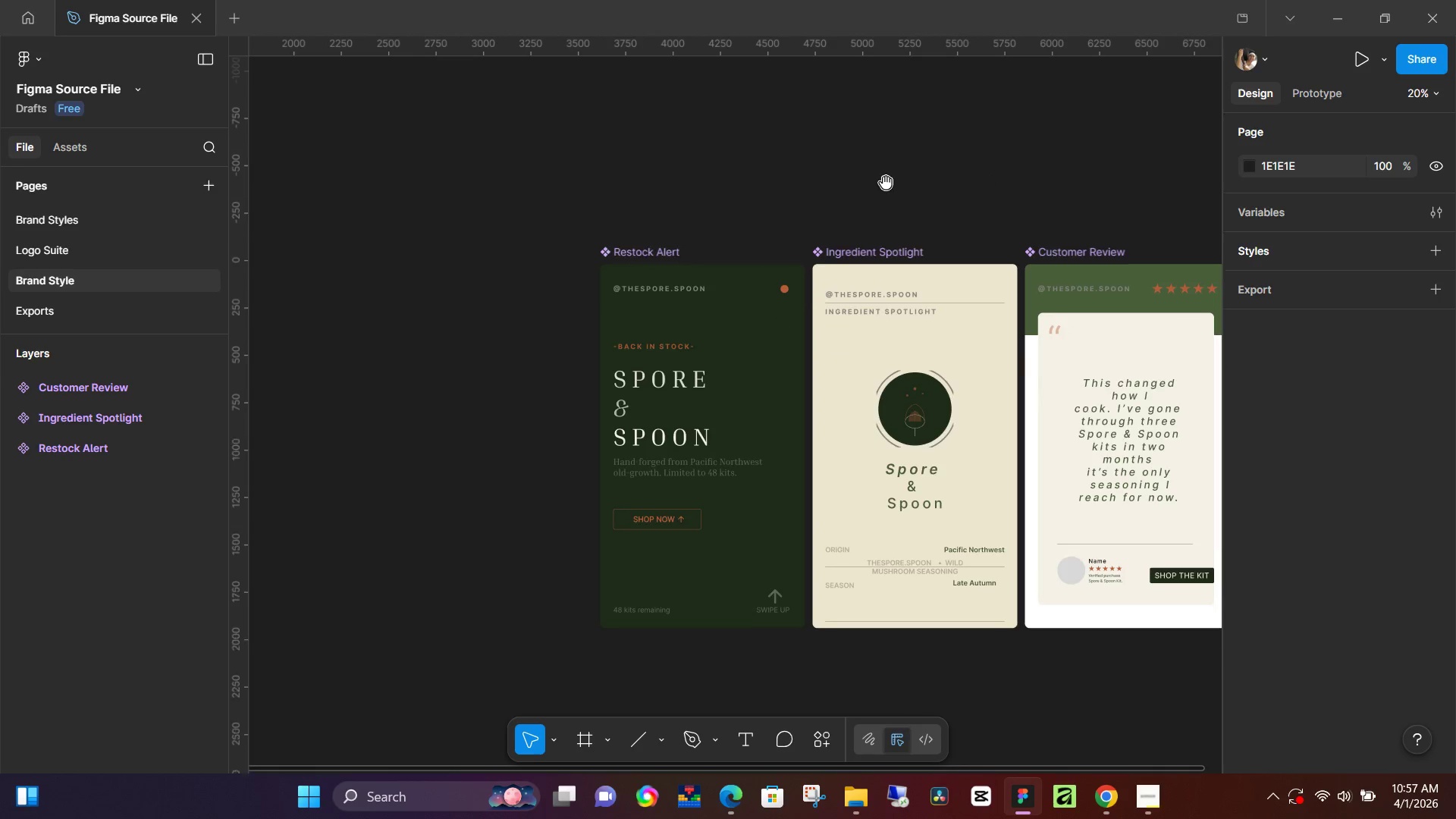 
left_click_drag(start_coordinate=[739, 149], to_coordinate=[1015, 184])
 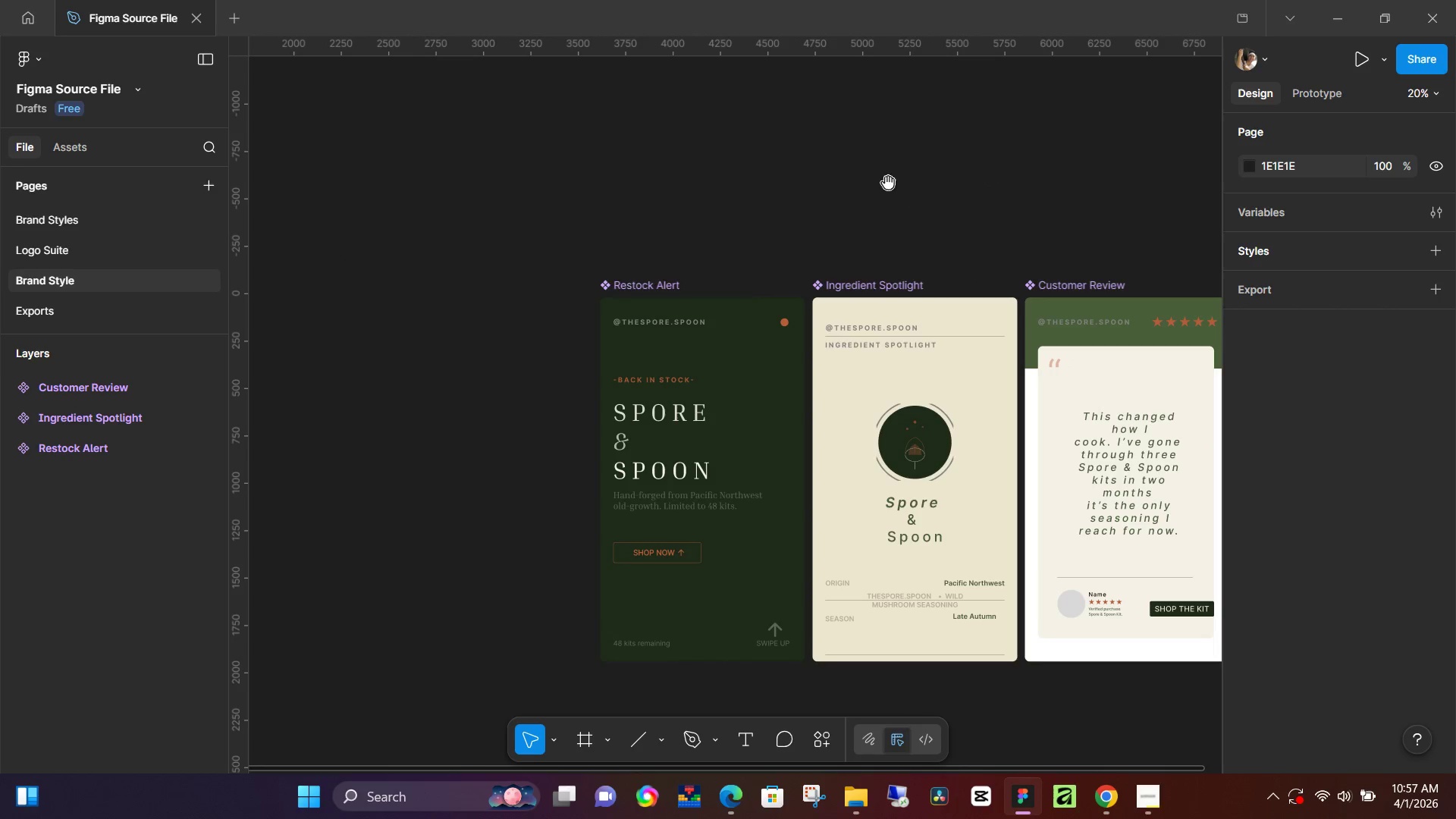 
hold_key(key=Space, duration=0.61)
 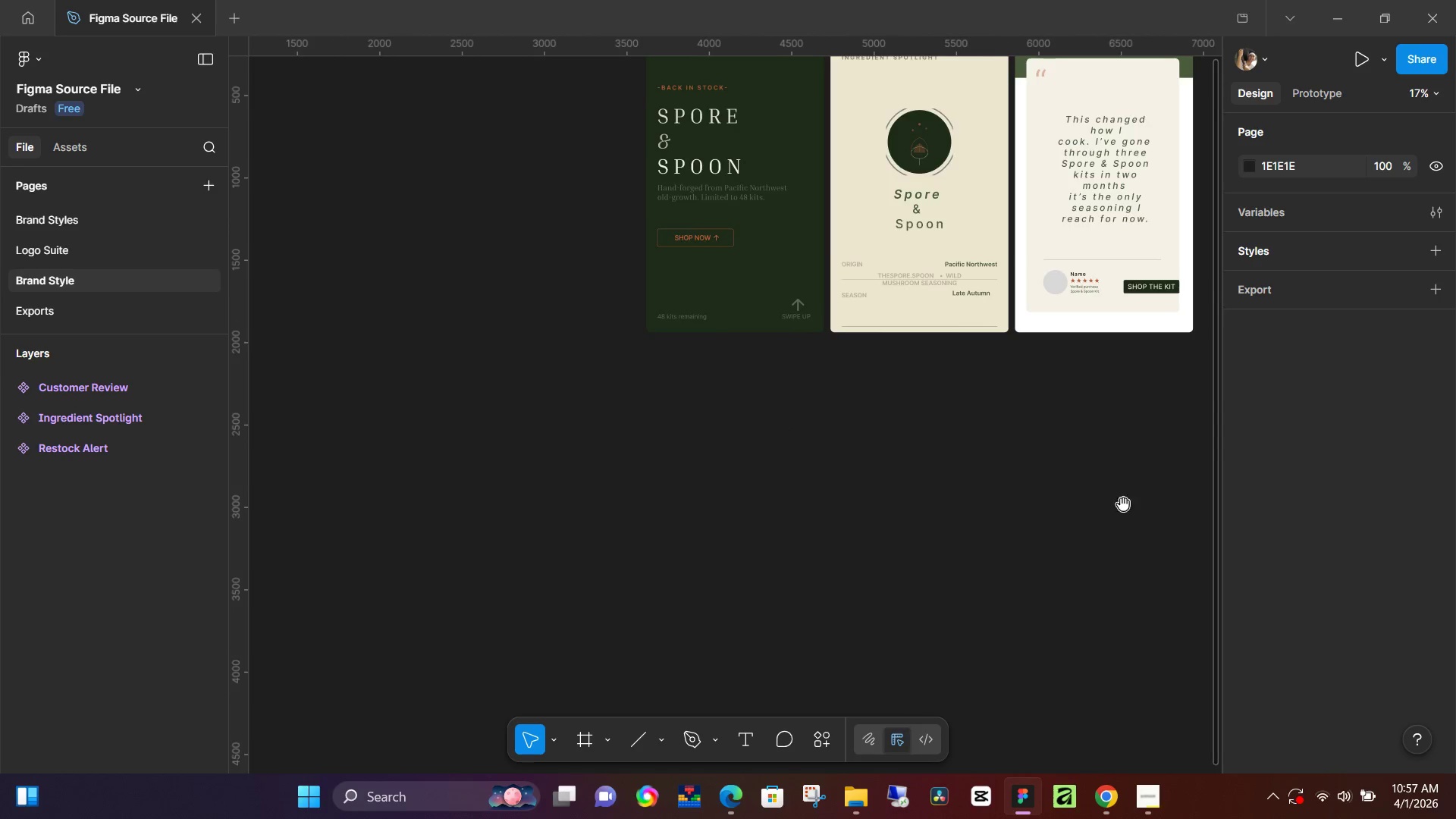 
key(Control+ControlLeft)
 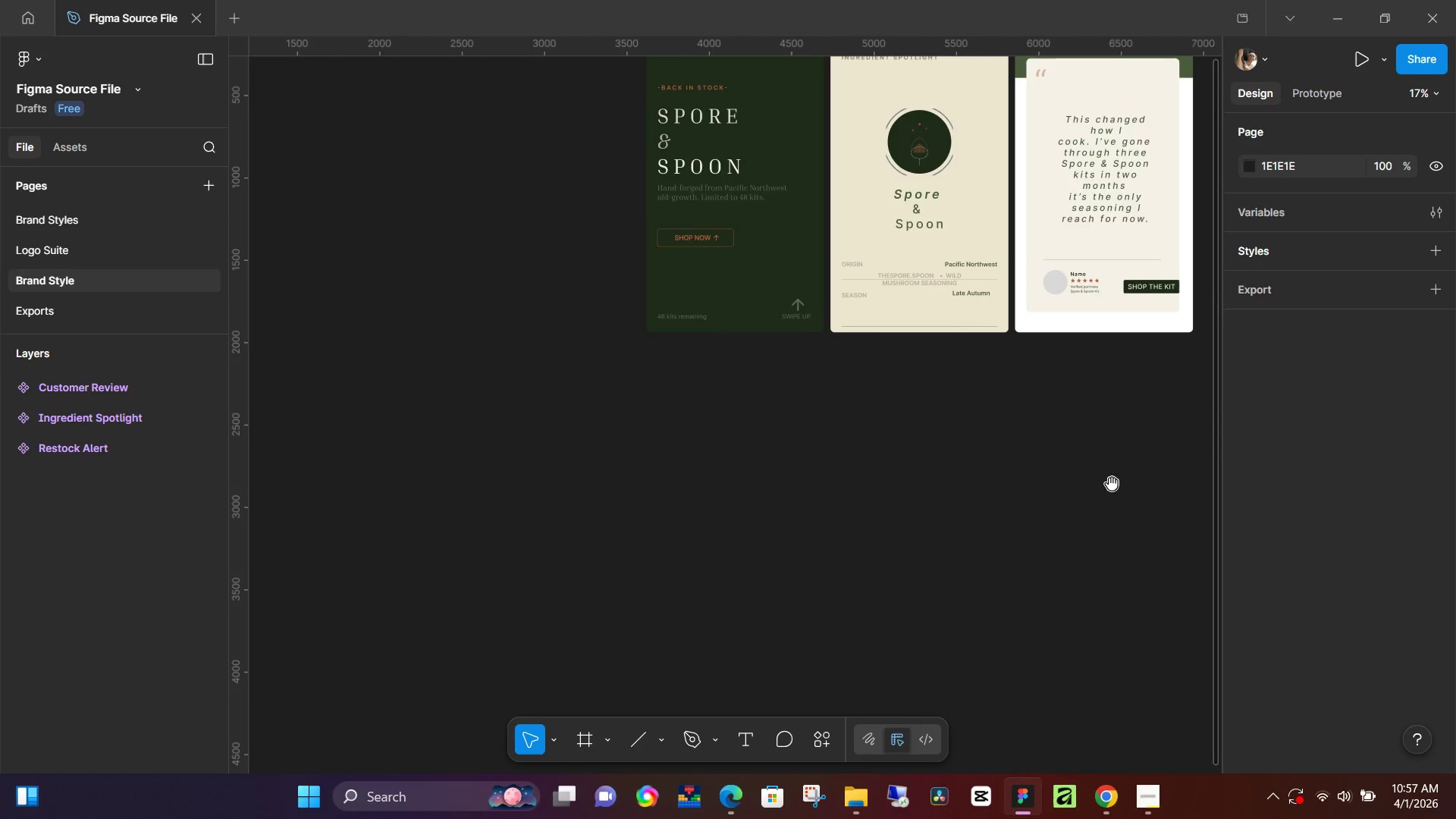 
hold_key(key=Space, duration=0.55)
 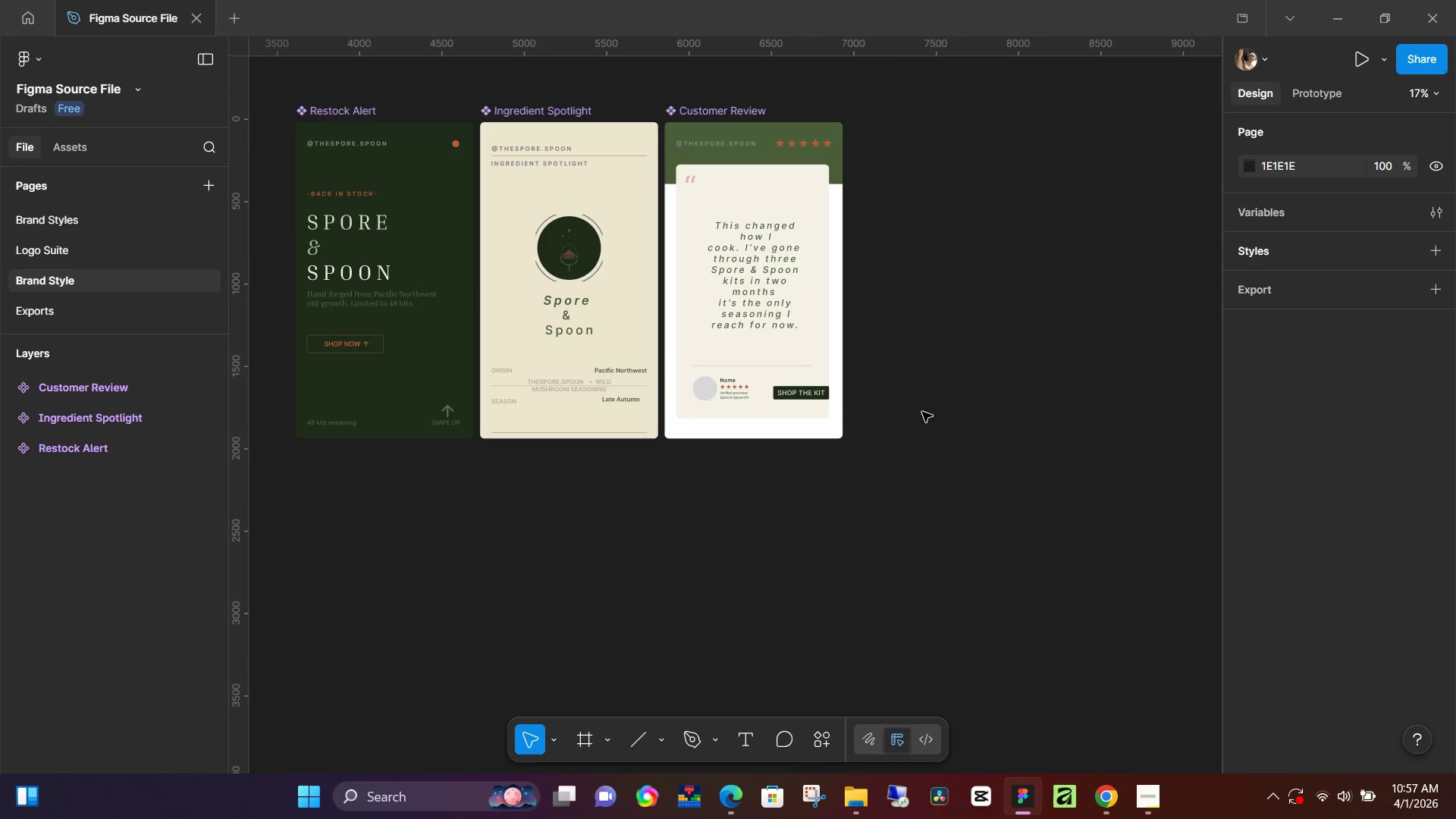 
left_click_drag(start_coordinate=[1114, 517], to_coordinate=[764, 624])
 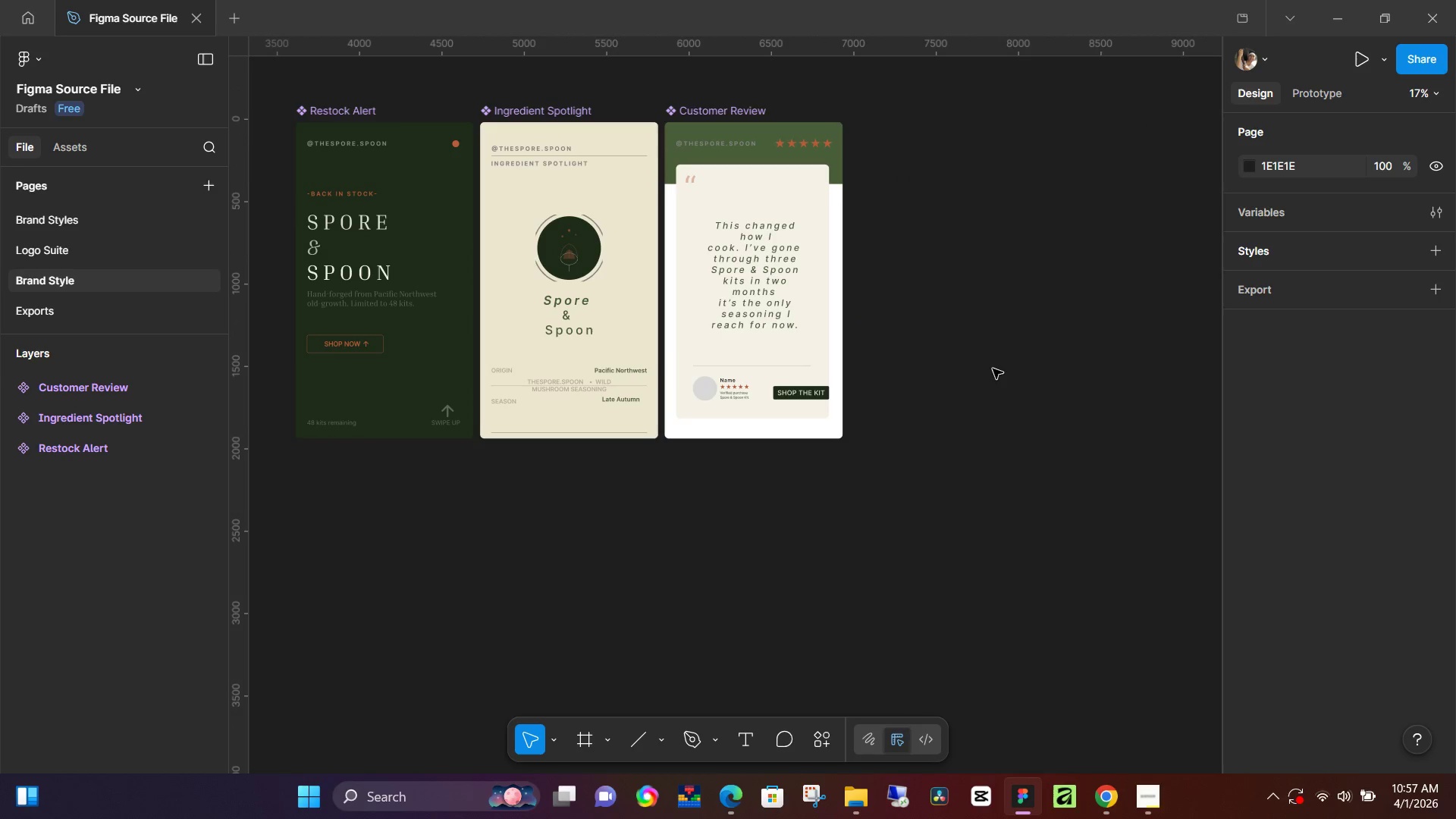 
scroll: coordinate [953, 273], scroll_direction: down, amount: 7.0
 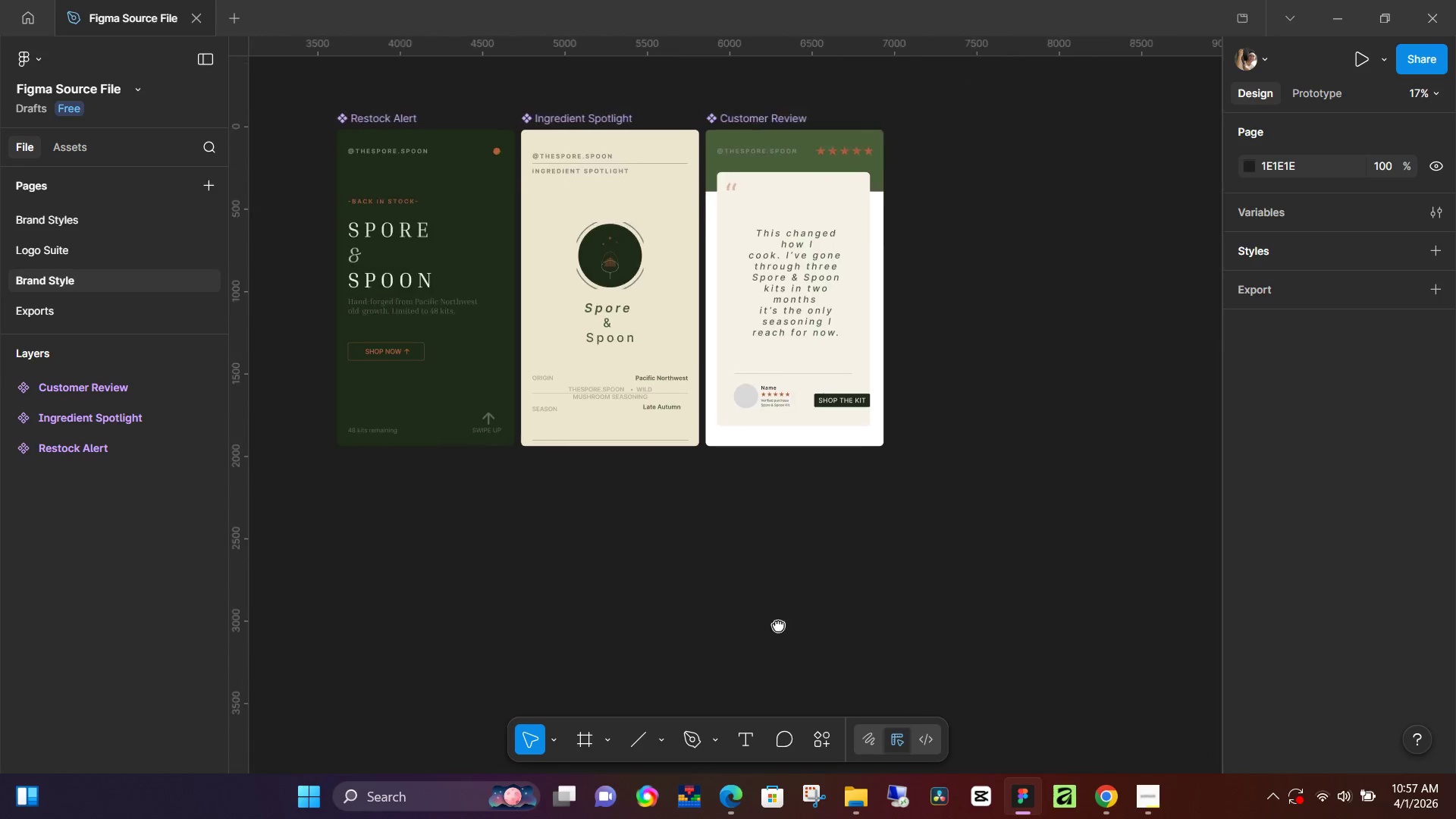 
hold_key(key=Space, duration=0.44)
 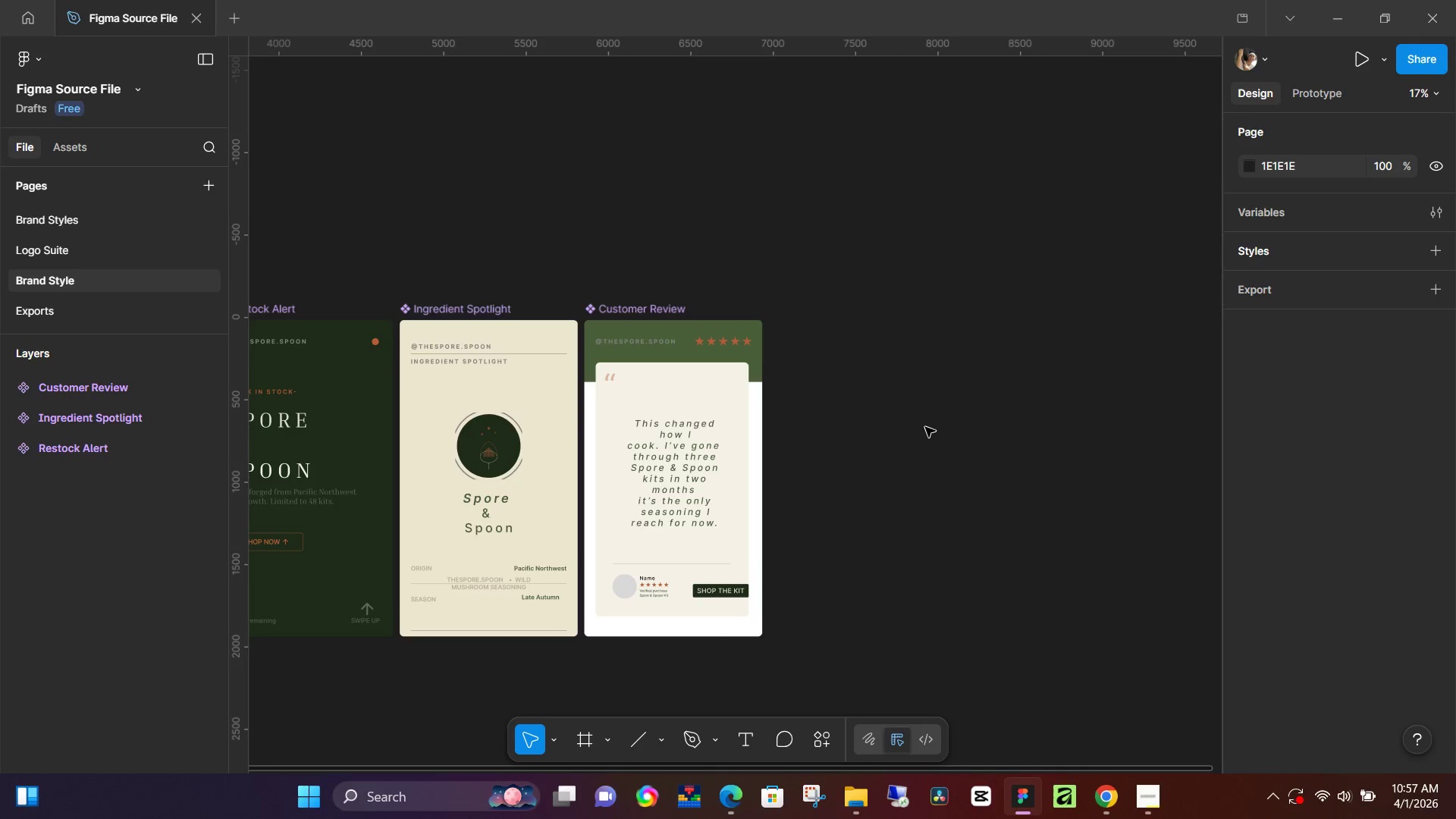 
left_click_drag(start_coordinate=[1008, 353], to_coordinate=[927, 551])
 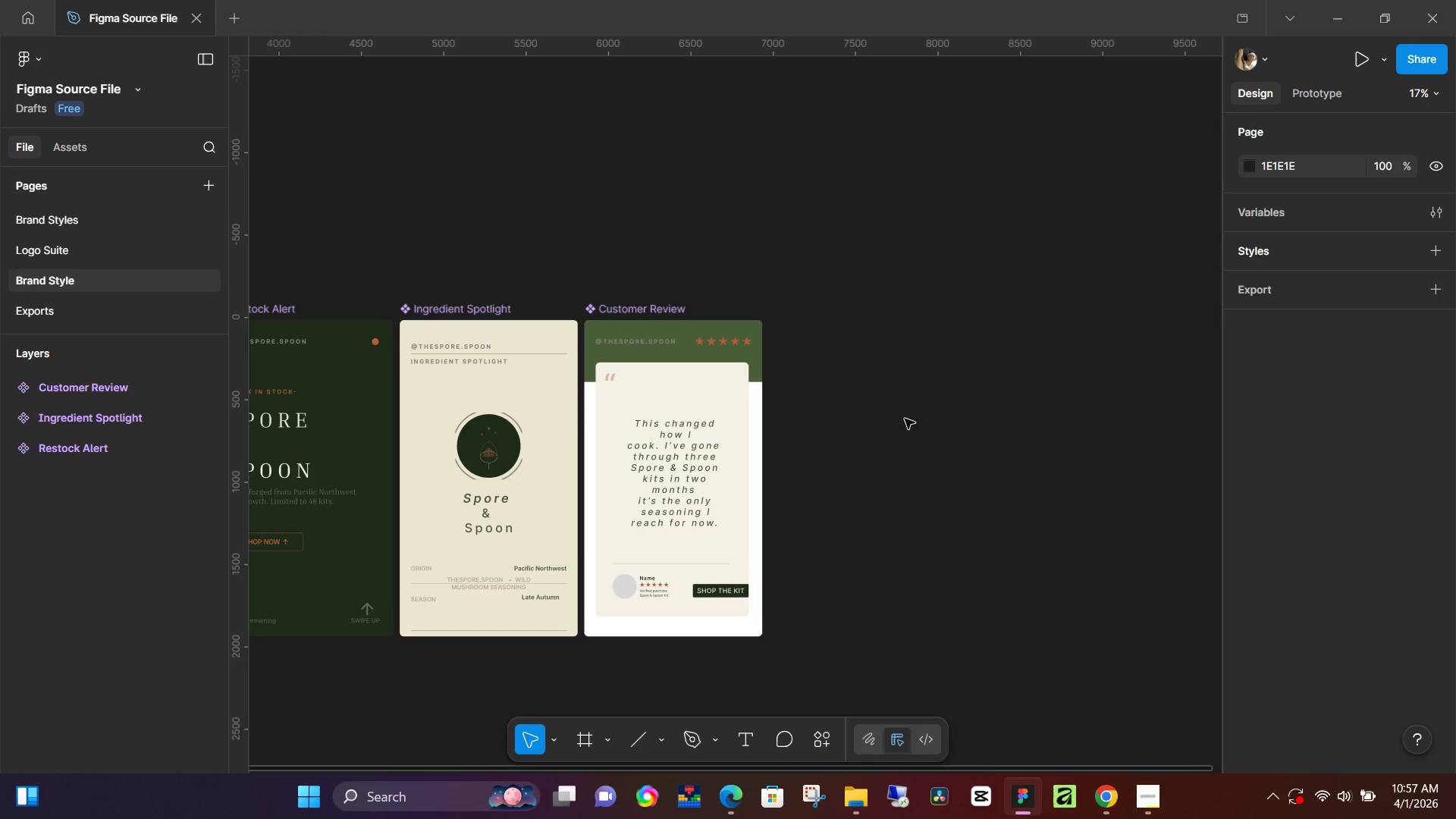 
hold_key(key=ControlLeft, duration=0.39)
 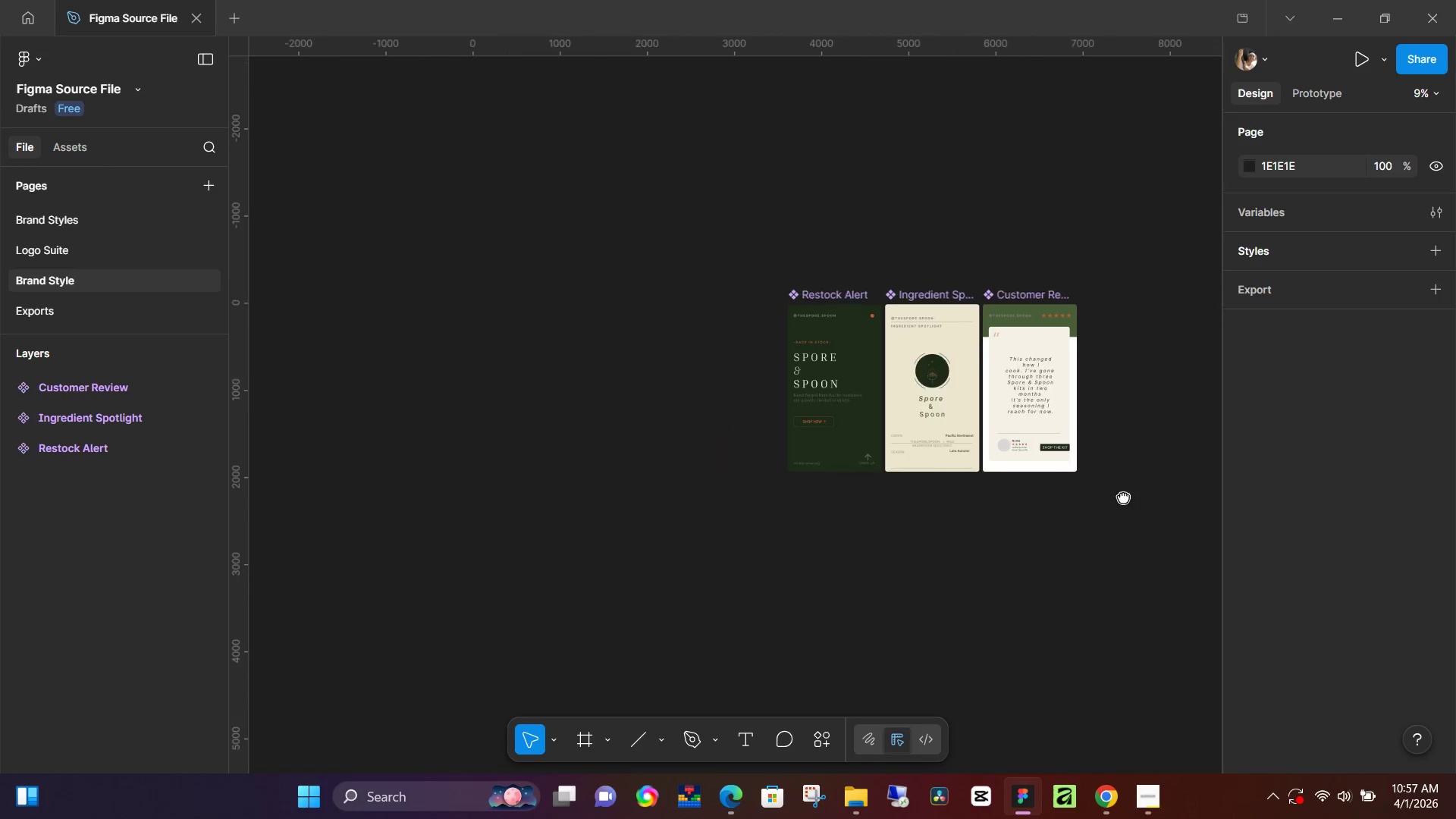 
hold_key(key=Space, duration=0.5)
 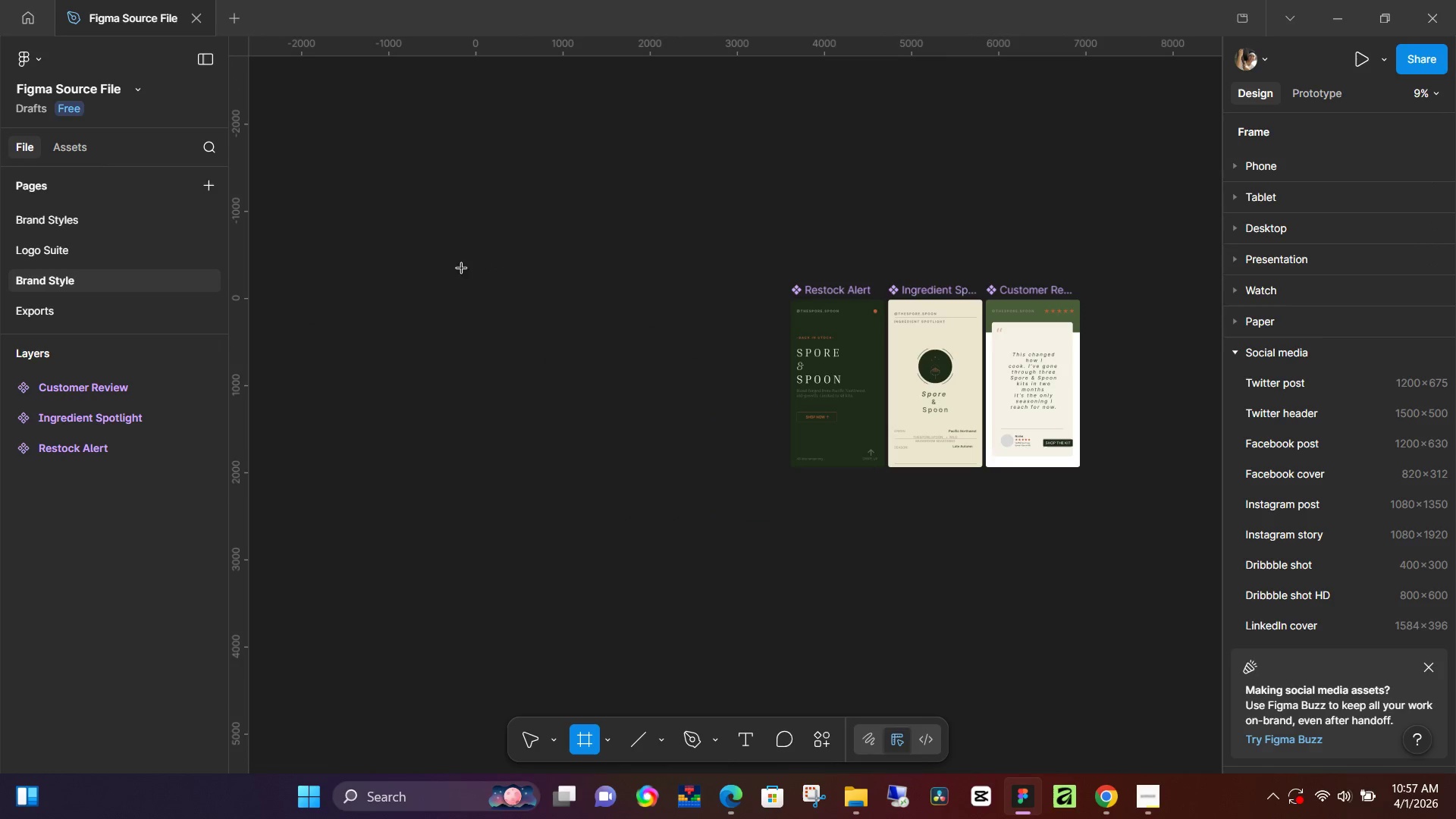 
scroll: coordinate [873, 382], scroll_direction: down, amount: 5.0
 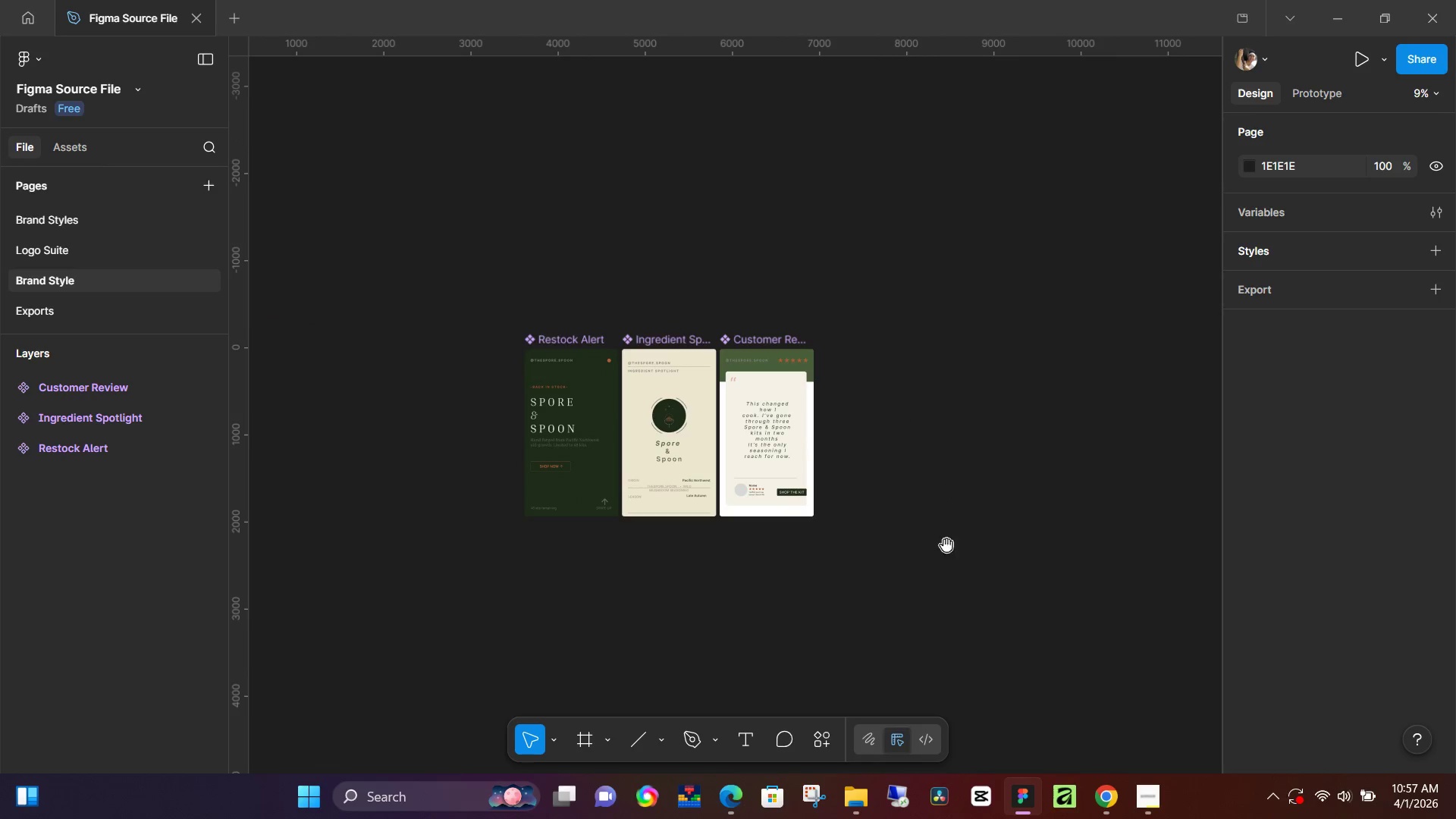 
left_click_drag(start_coordinate=[858, 544], to_coordinate=[1125, 495])
 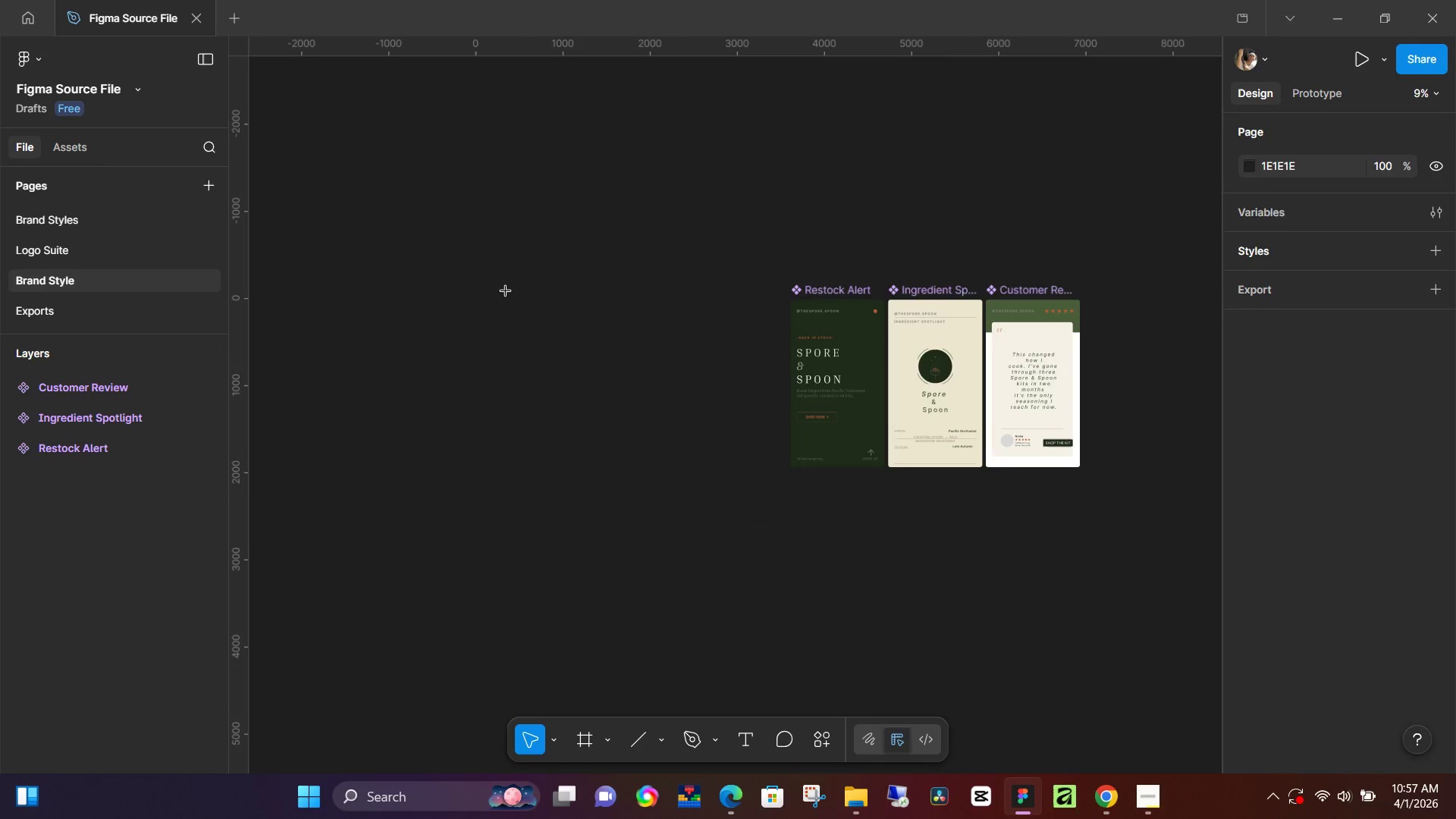 
key(F)
 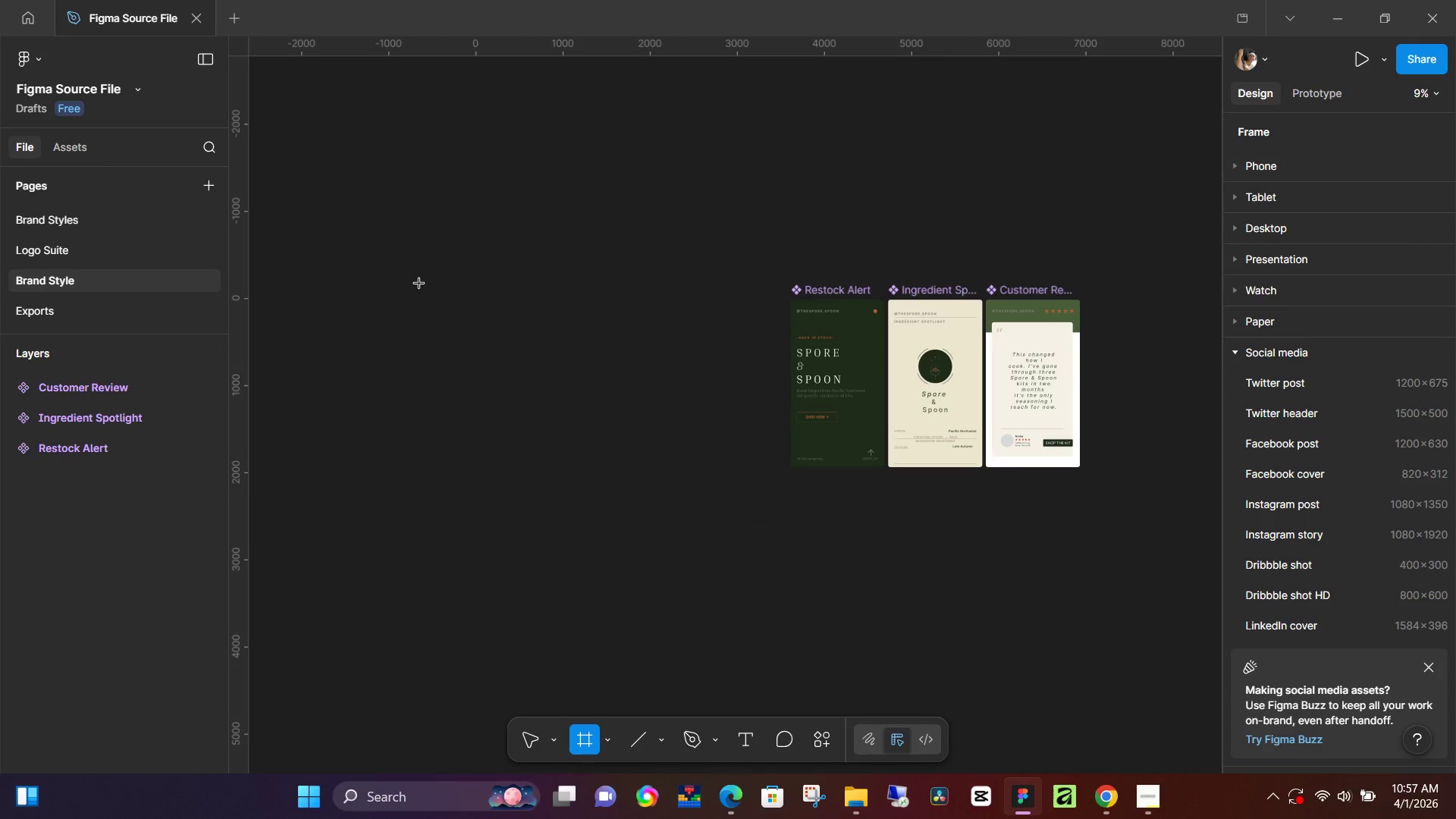 
left_click_drag(start_coordinate=[419, 284], to_coordinate=[778, 537])
 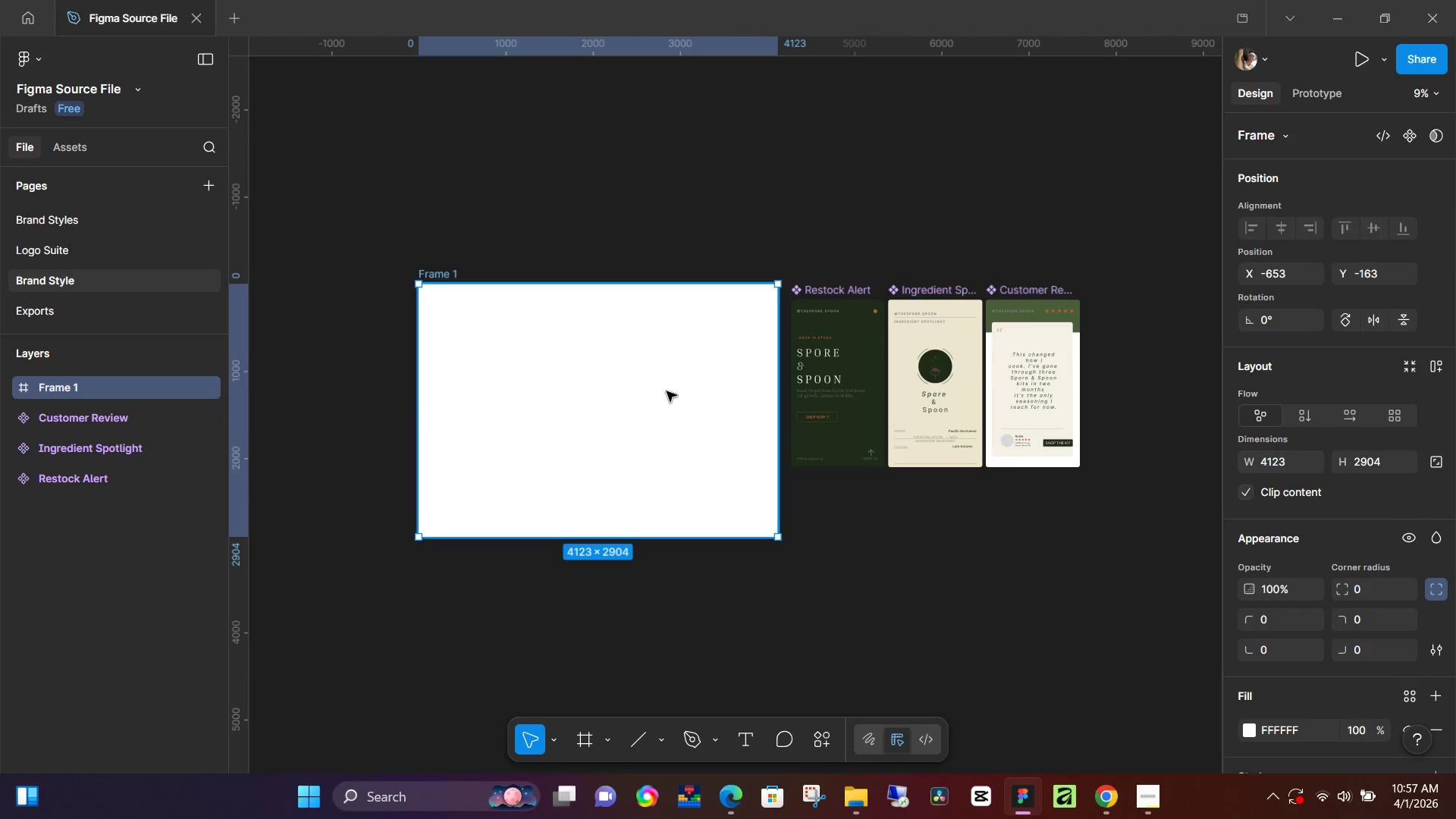 
left_click_drag(start_coordinate=[667, 390], to_coordinate=[667, 401])
 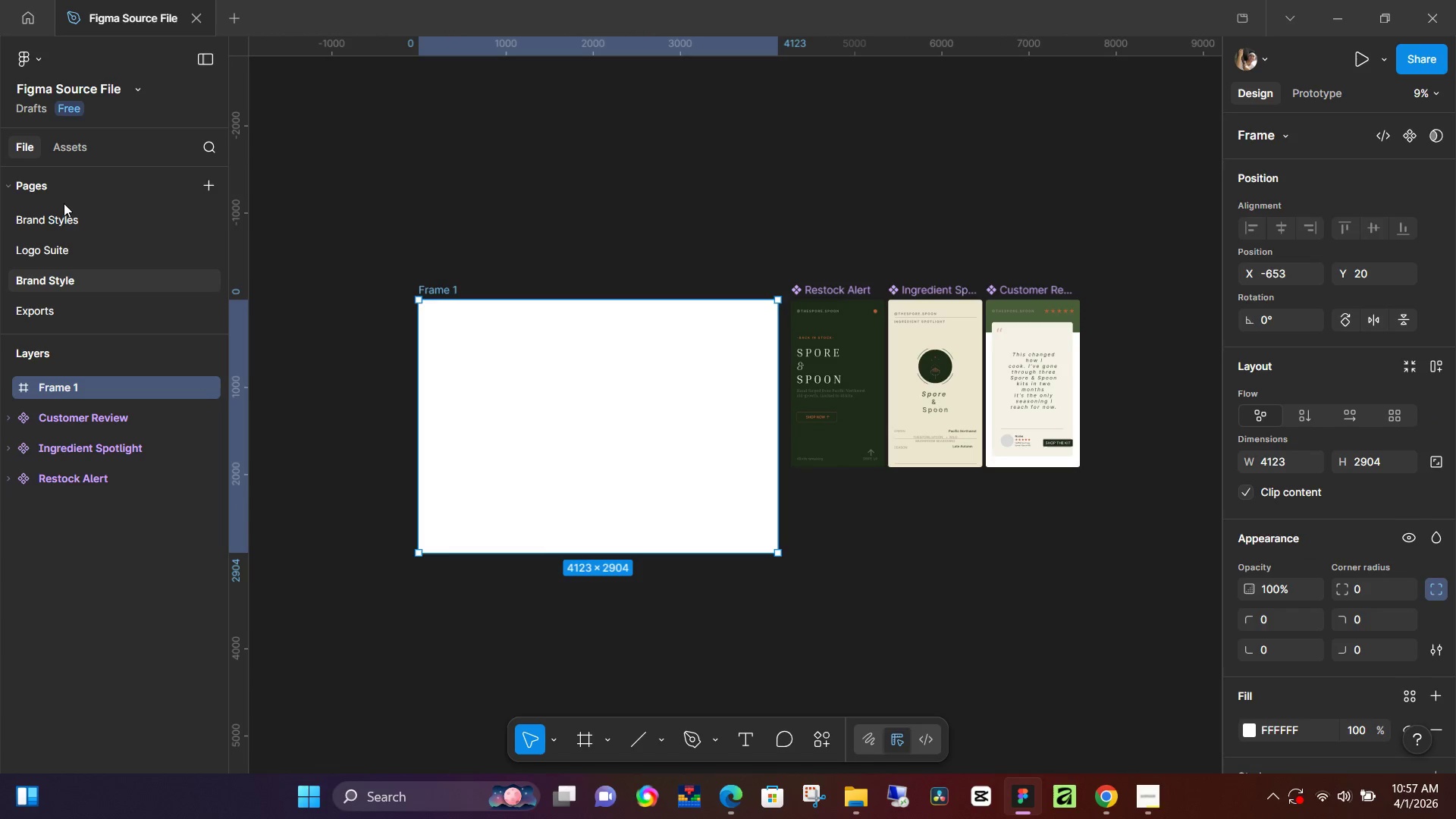 
left_click([64, 210])
 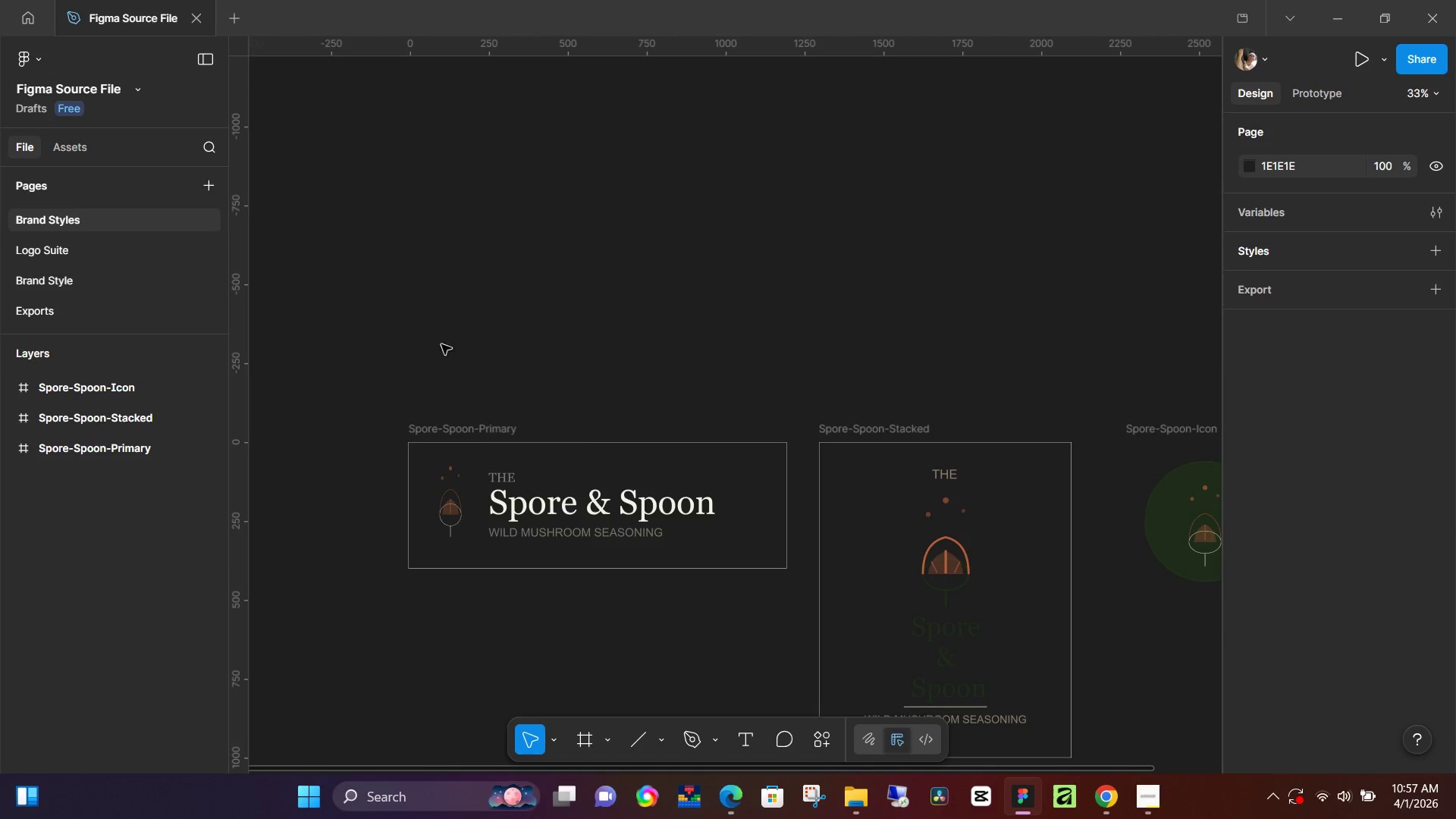 
hold_key(key=ControlLeft, duration=0.58)
 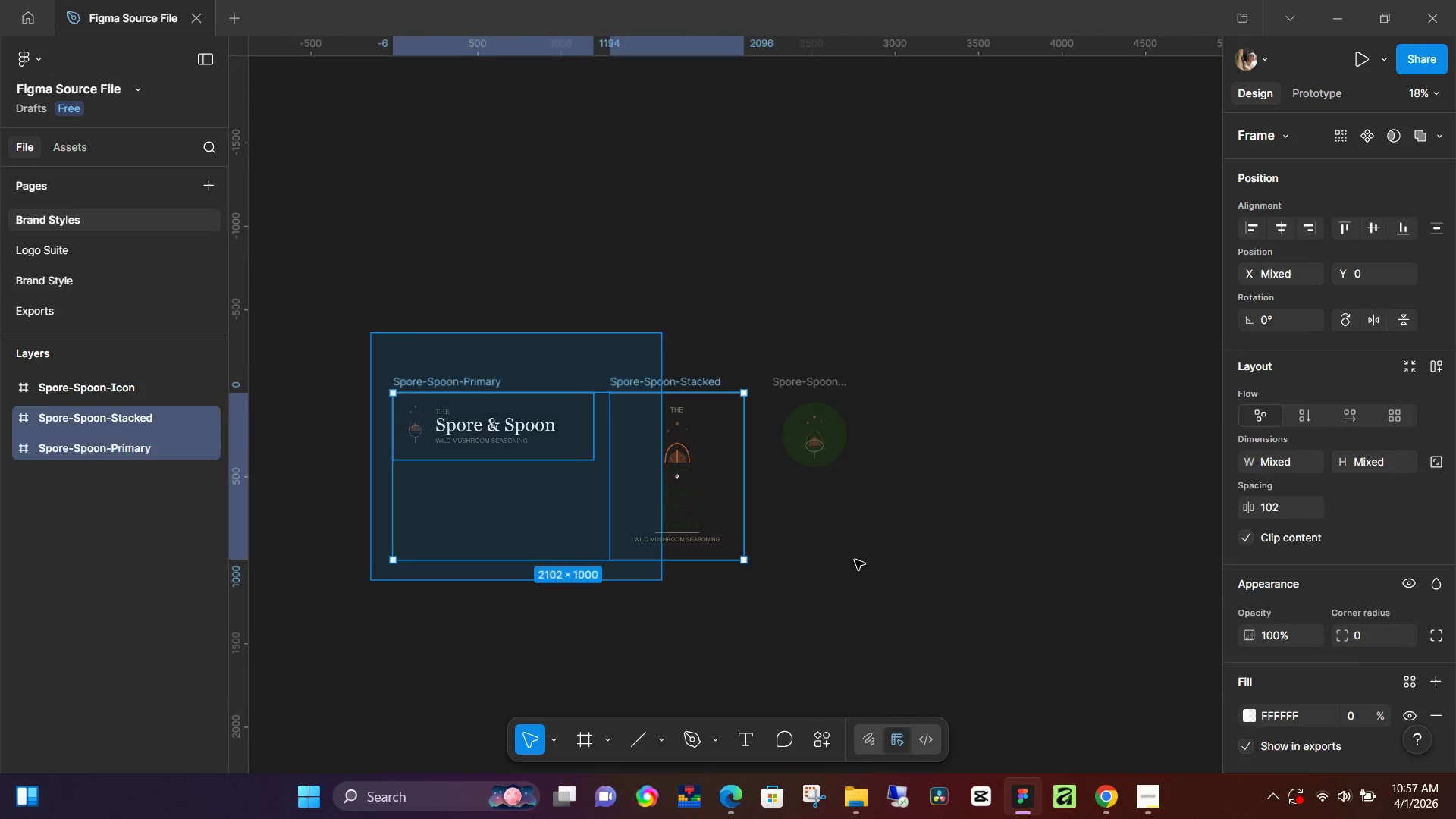 
left_click_drag(start_coordinate=[371, 332], to_coordinate=[855, 559])
 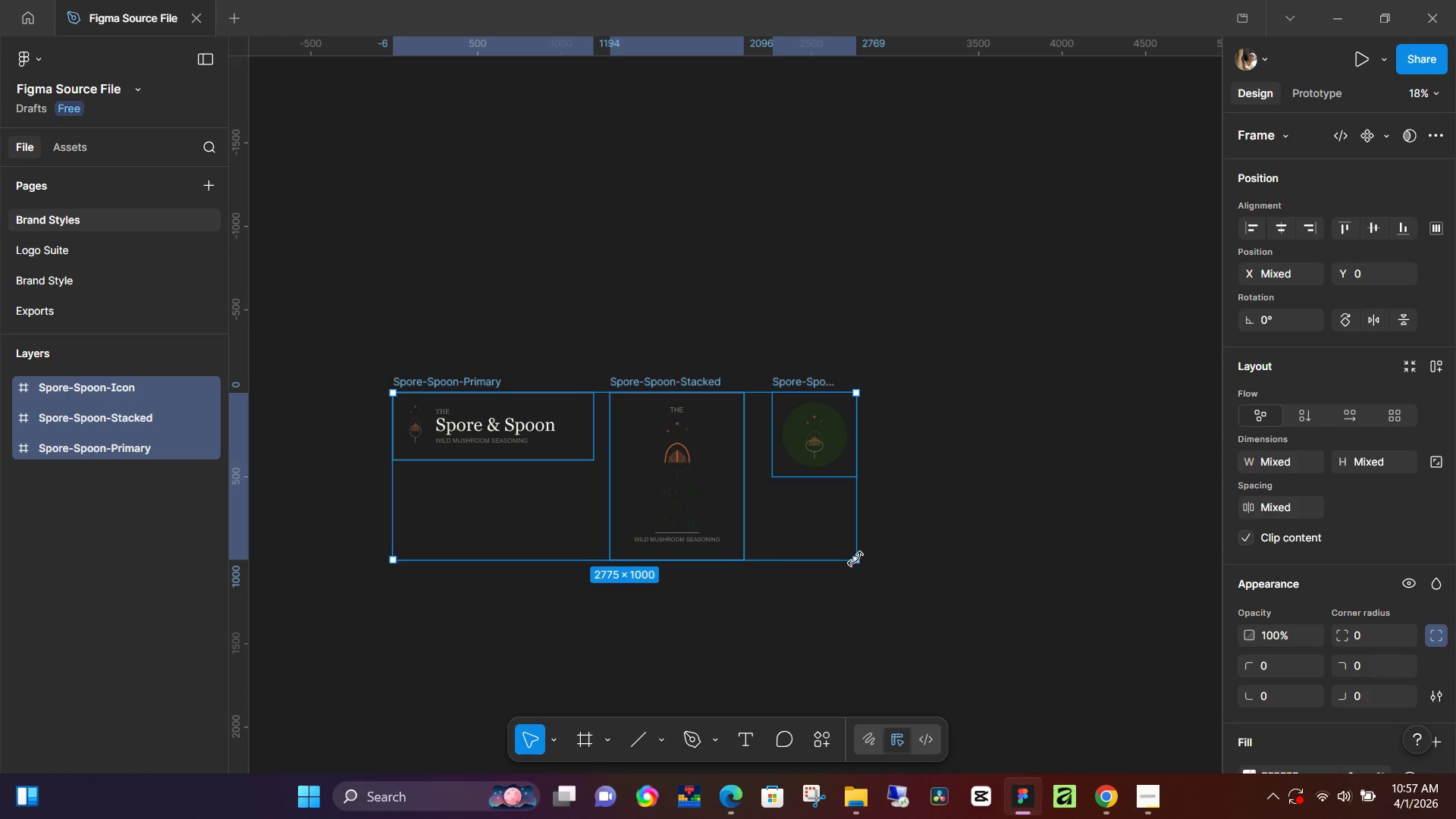 
scroll: coordinate [377, 338], scroll_direction: down, amount: 5.0
 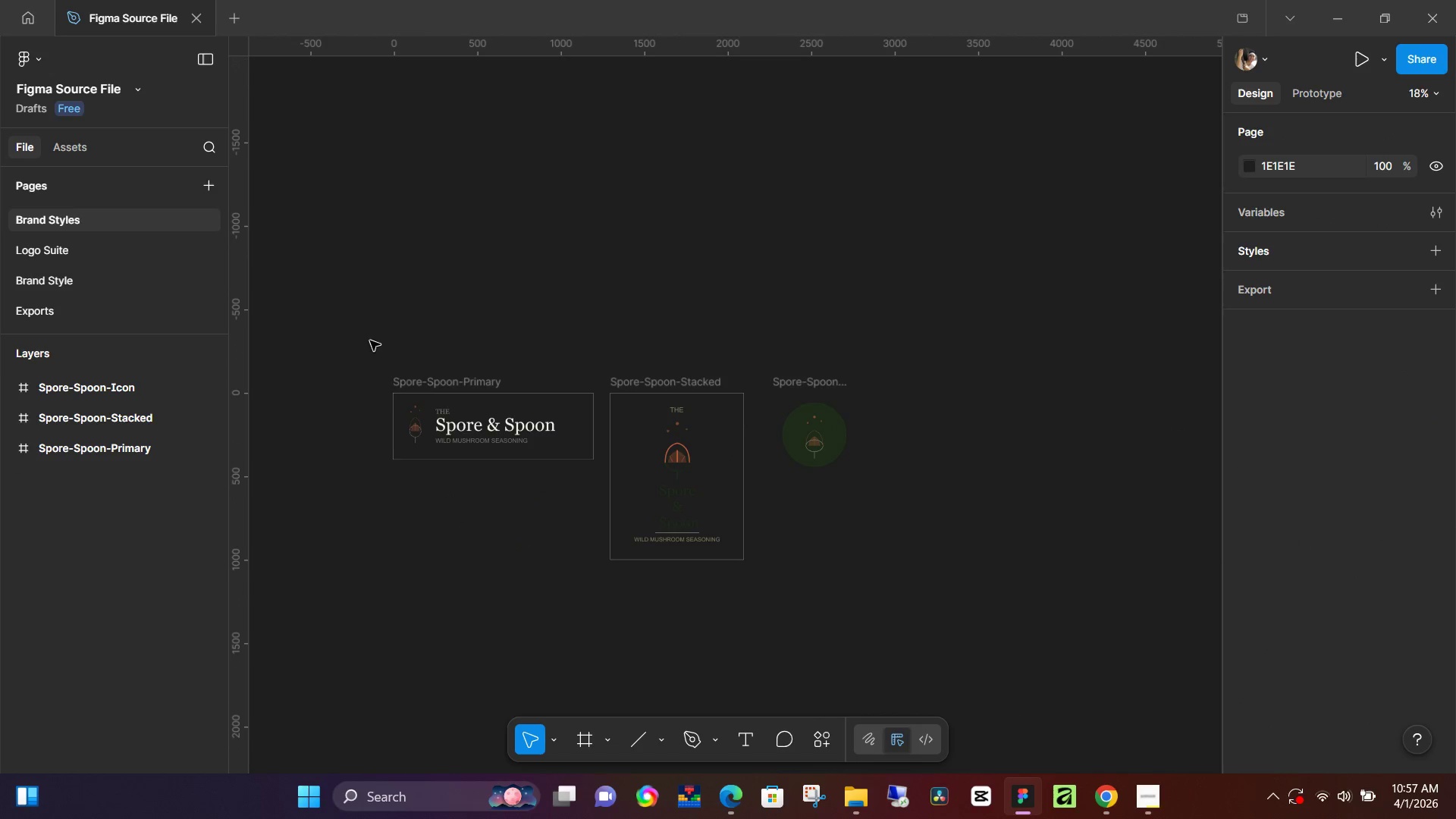 
key(Control+C)
 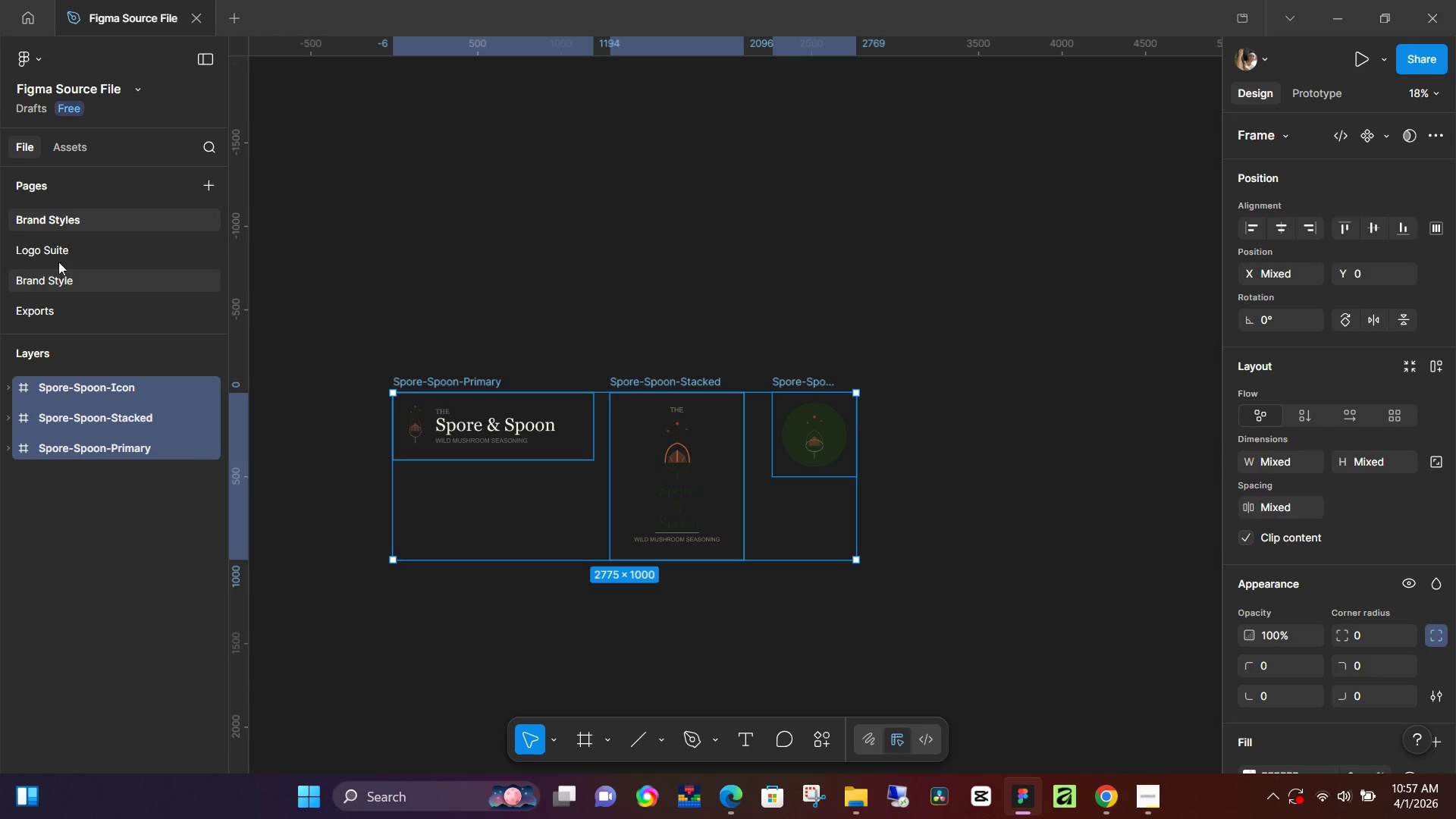 
left_click([70, 274])
 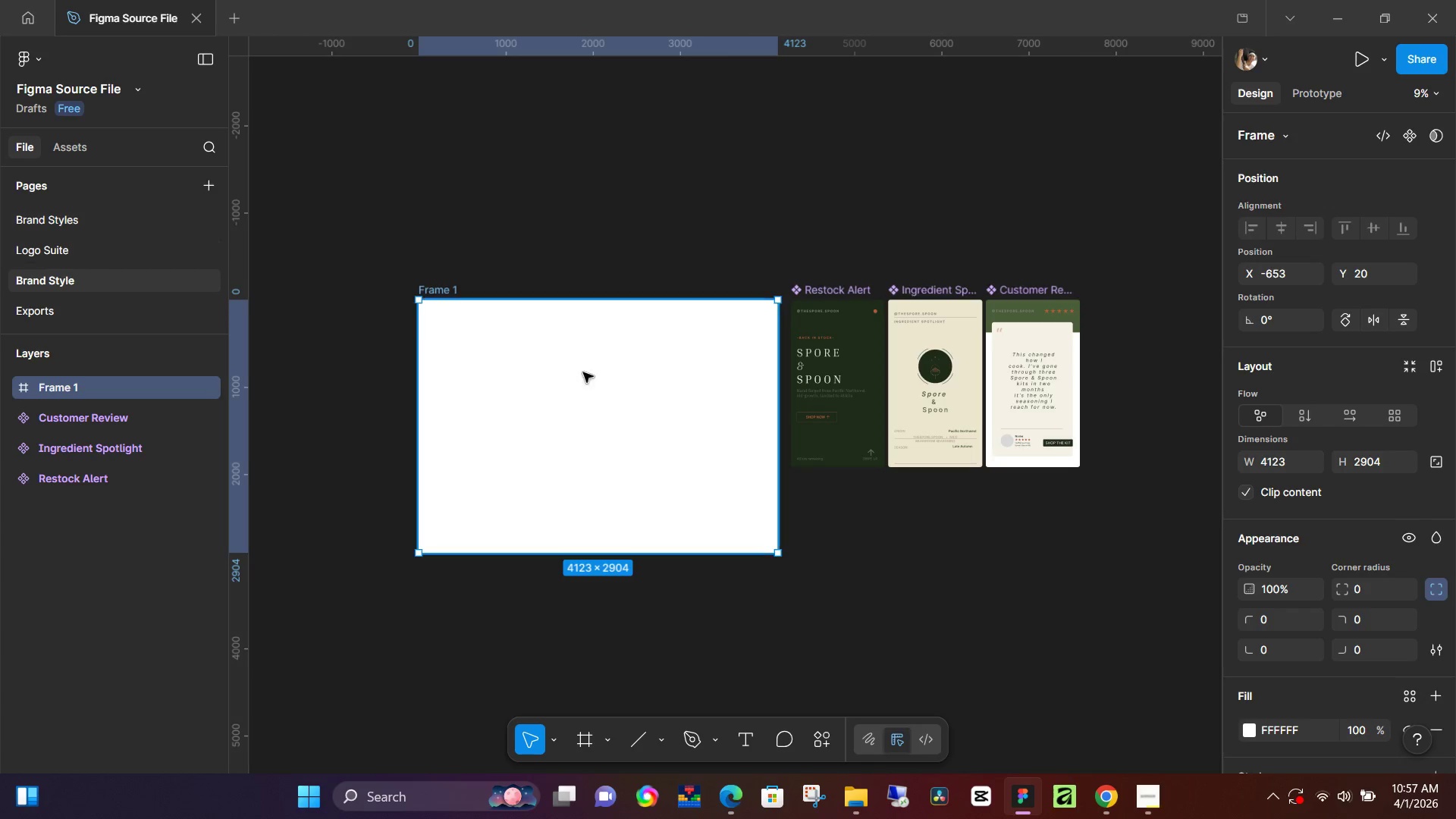 
left_click([588, 394])
 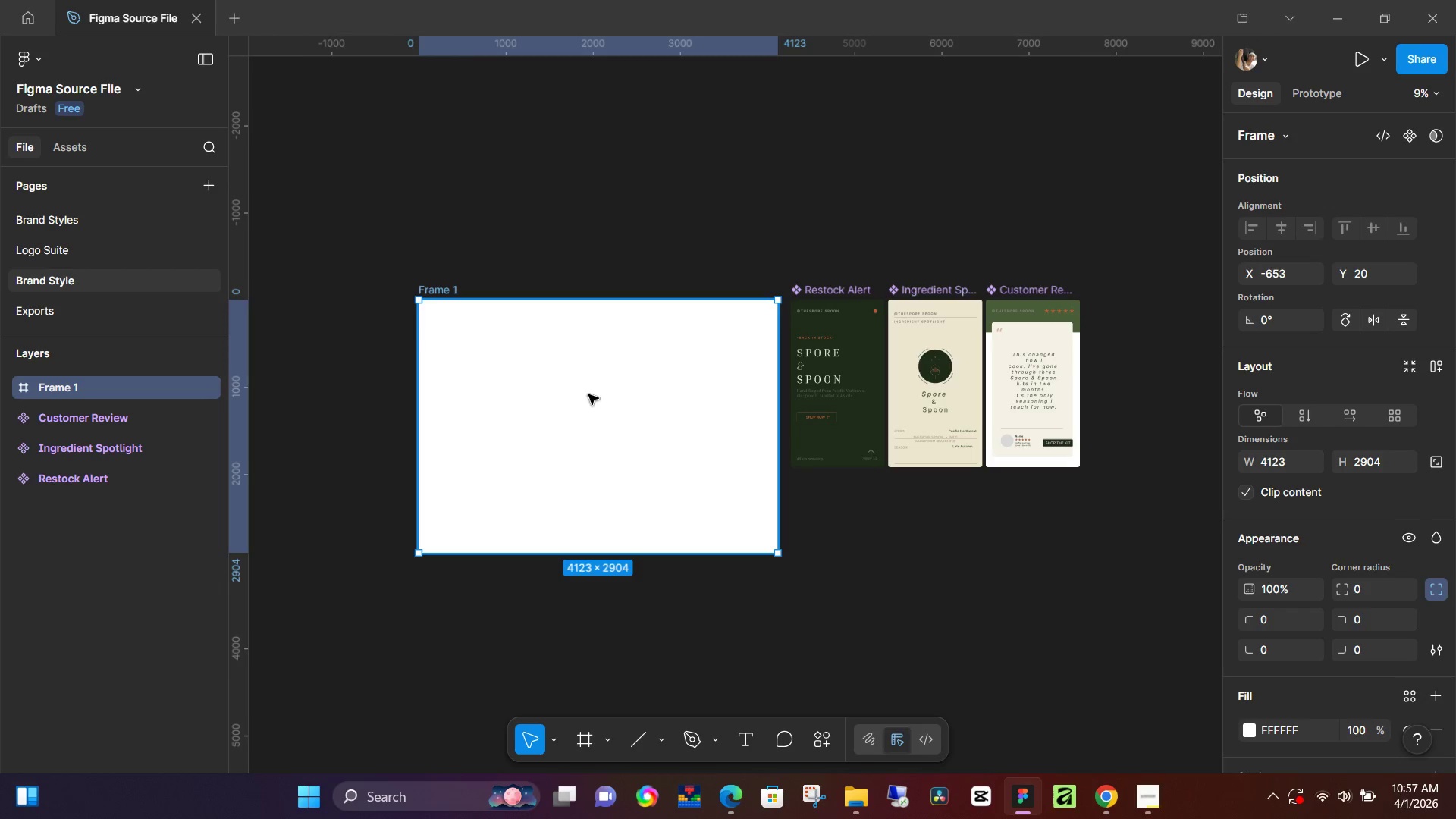 
key(Control+ControlLeft)
 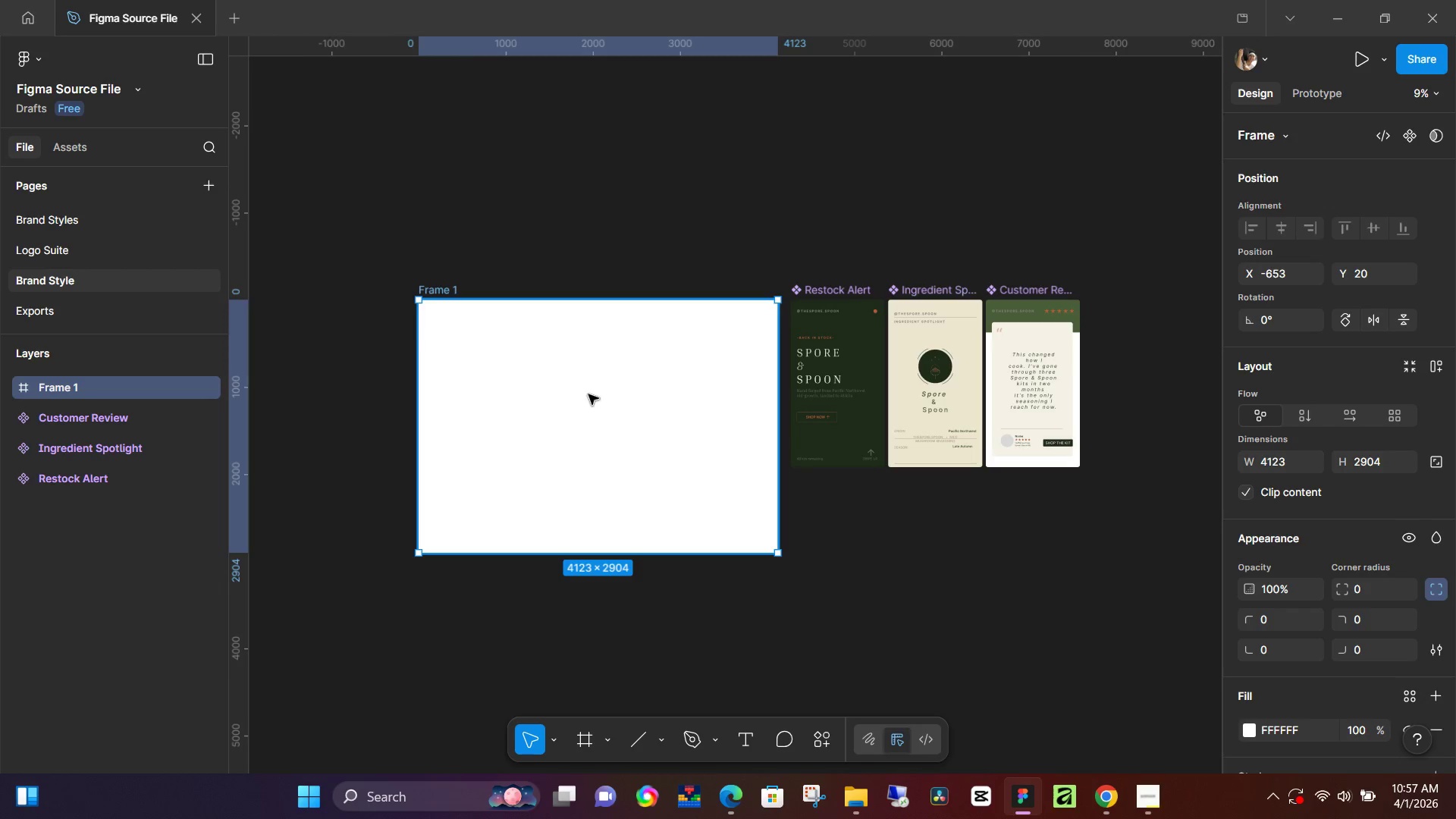 
key(Control+V)
 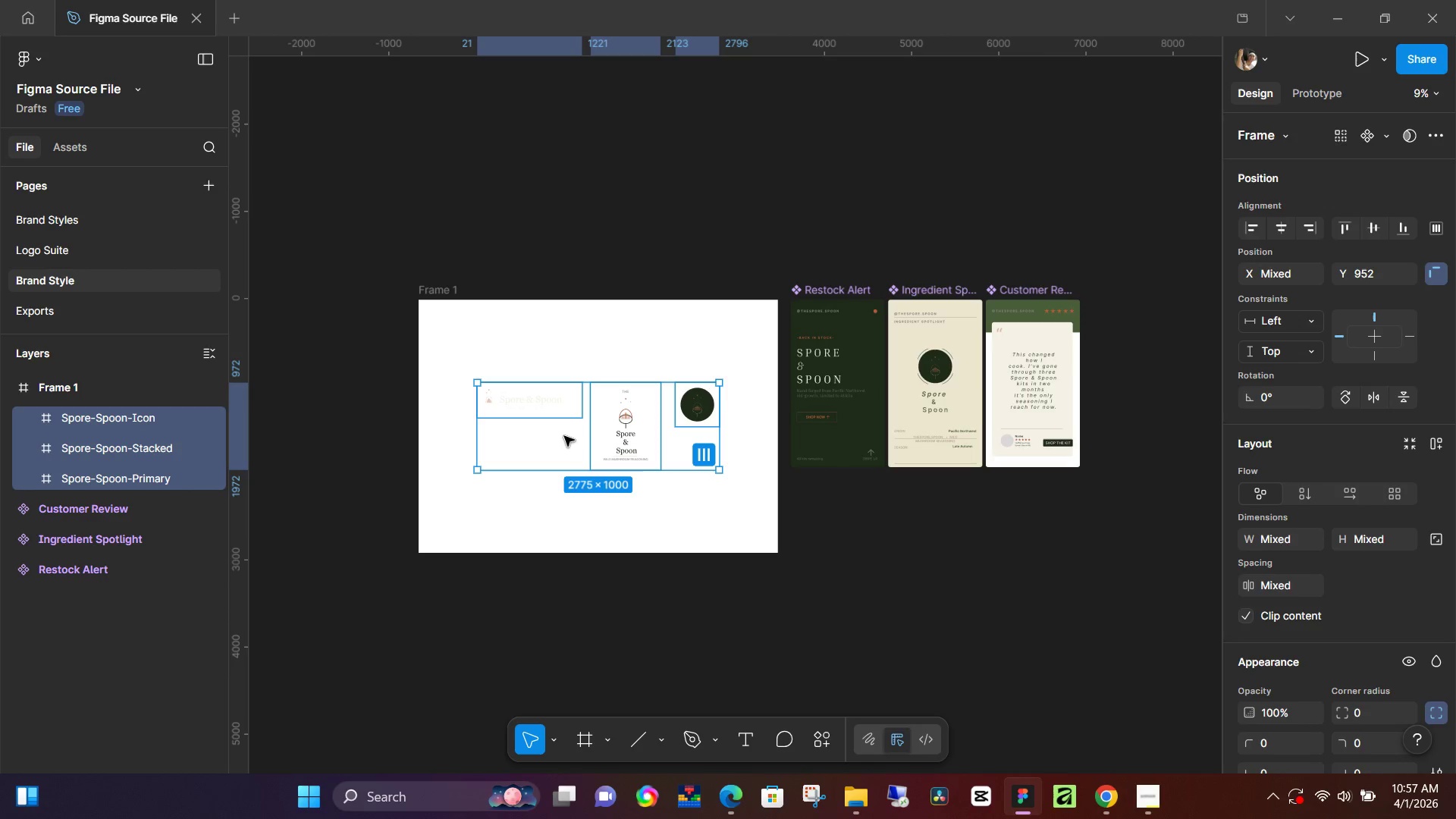 
left_click([510, 335])
 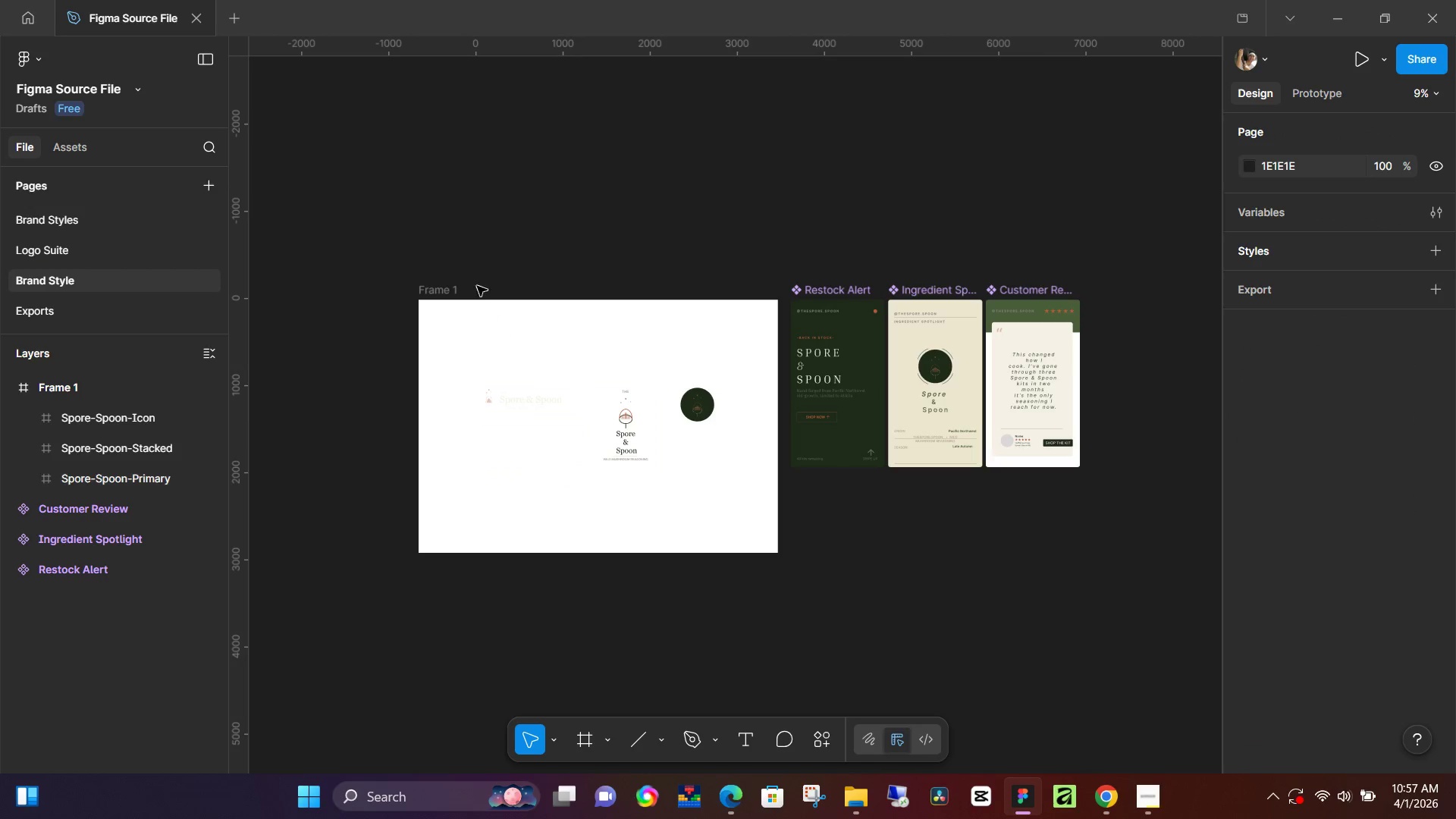 
left_click([442, 286])
 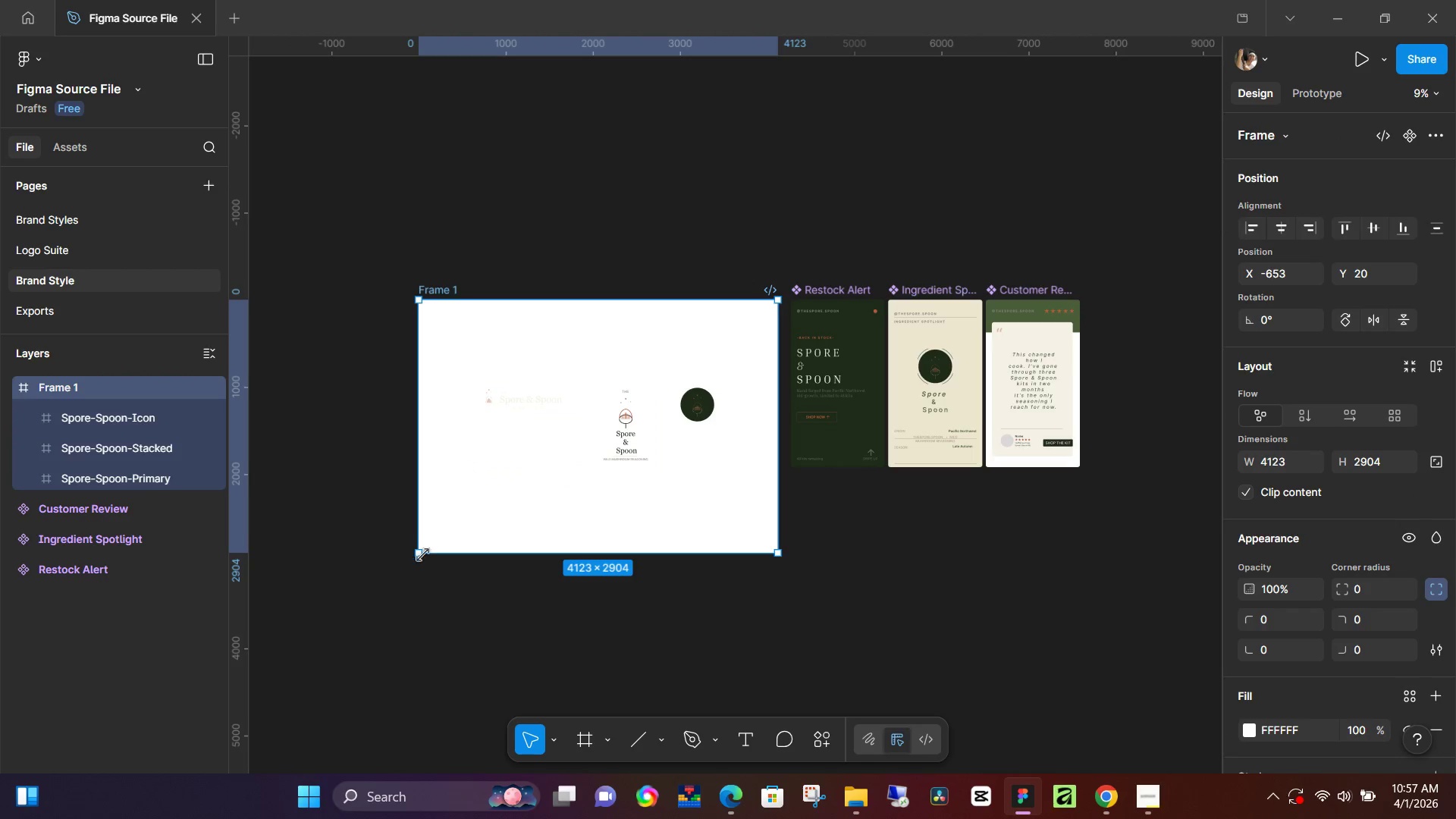 
left_click_drag(start_coordinate=[419, 554], to_coordinate=[444, 466])
 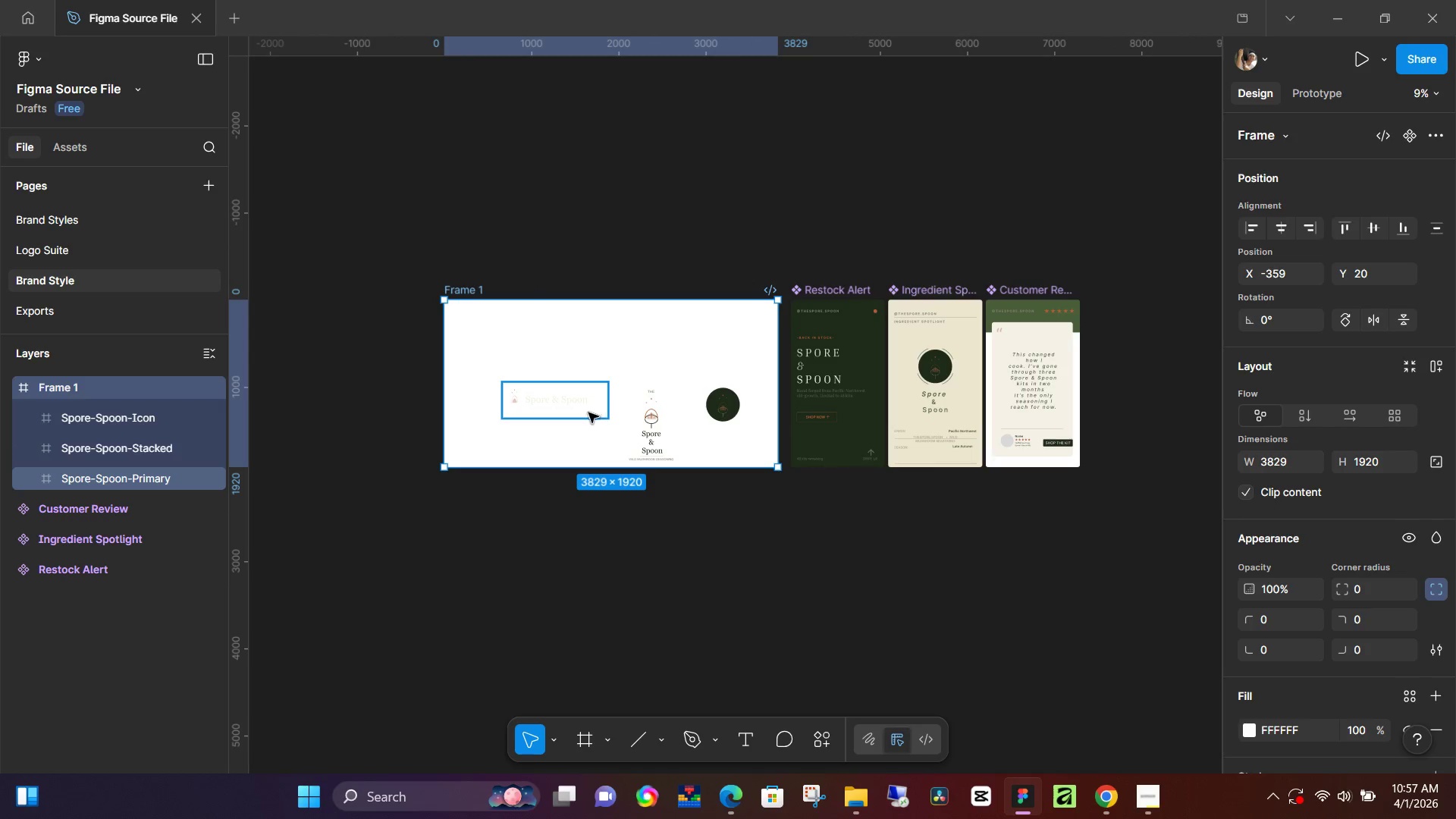 
left_click([585, 397])
 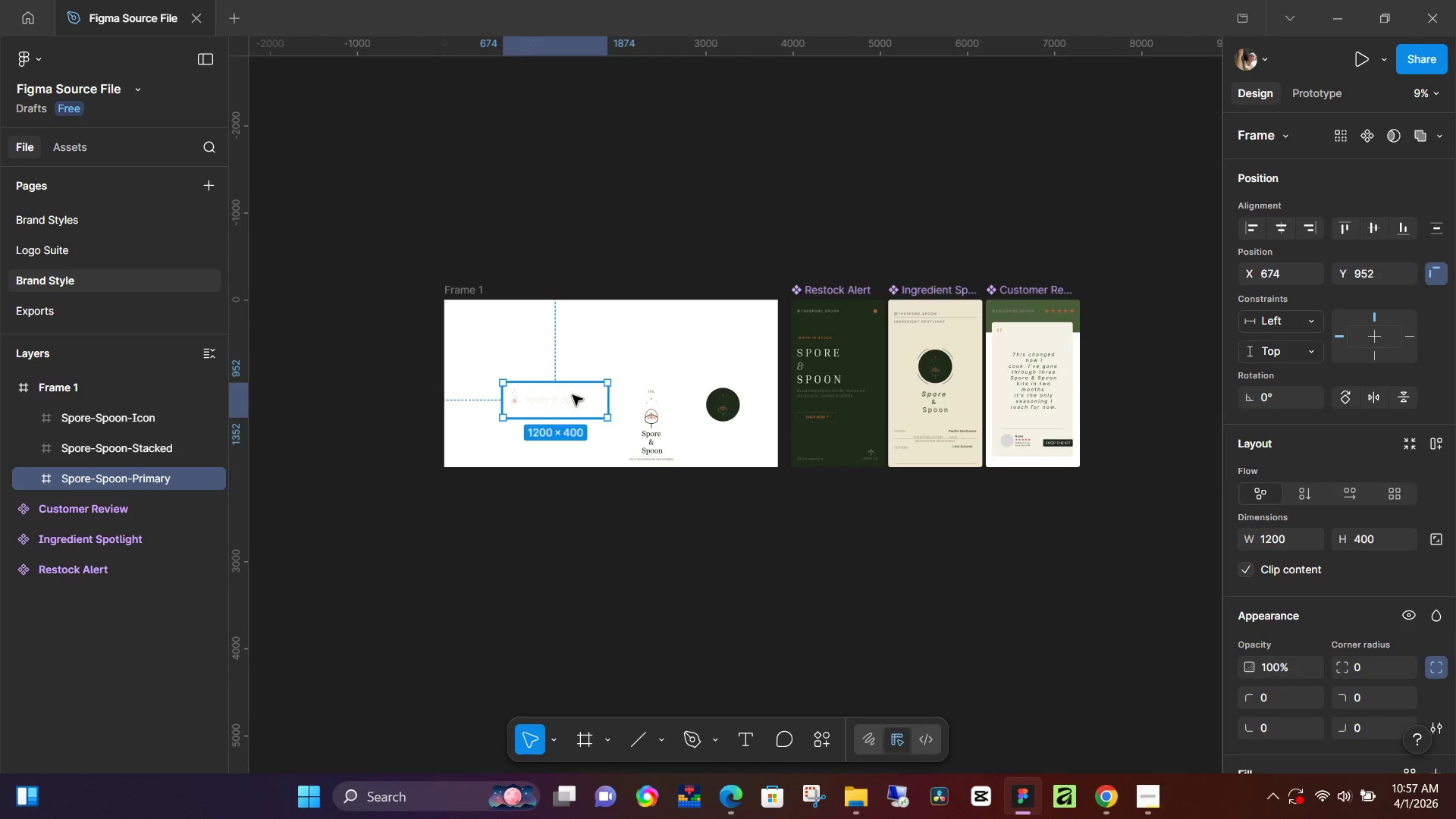 
hold_key(key=ShiftLeft, duration=0.94)
left_click([642, 406])
 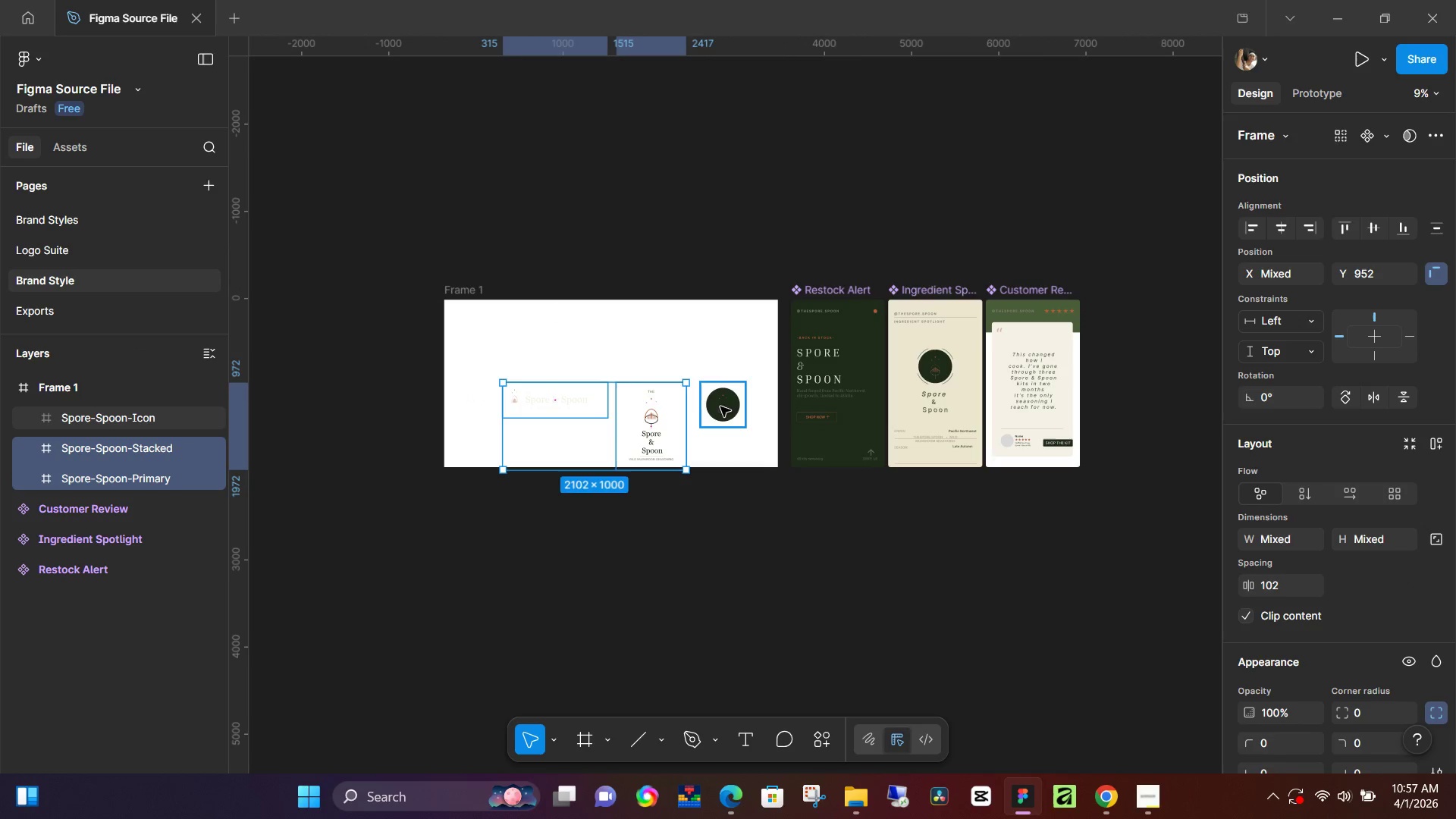 
left_click([720, 406])
 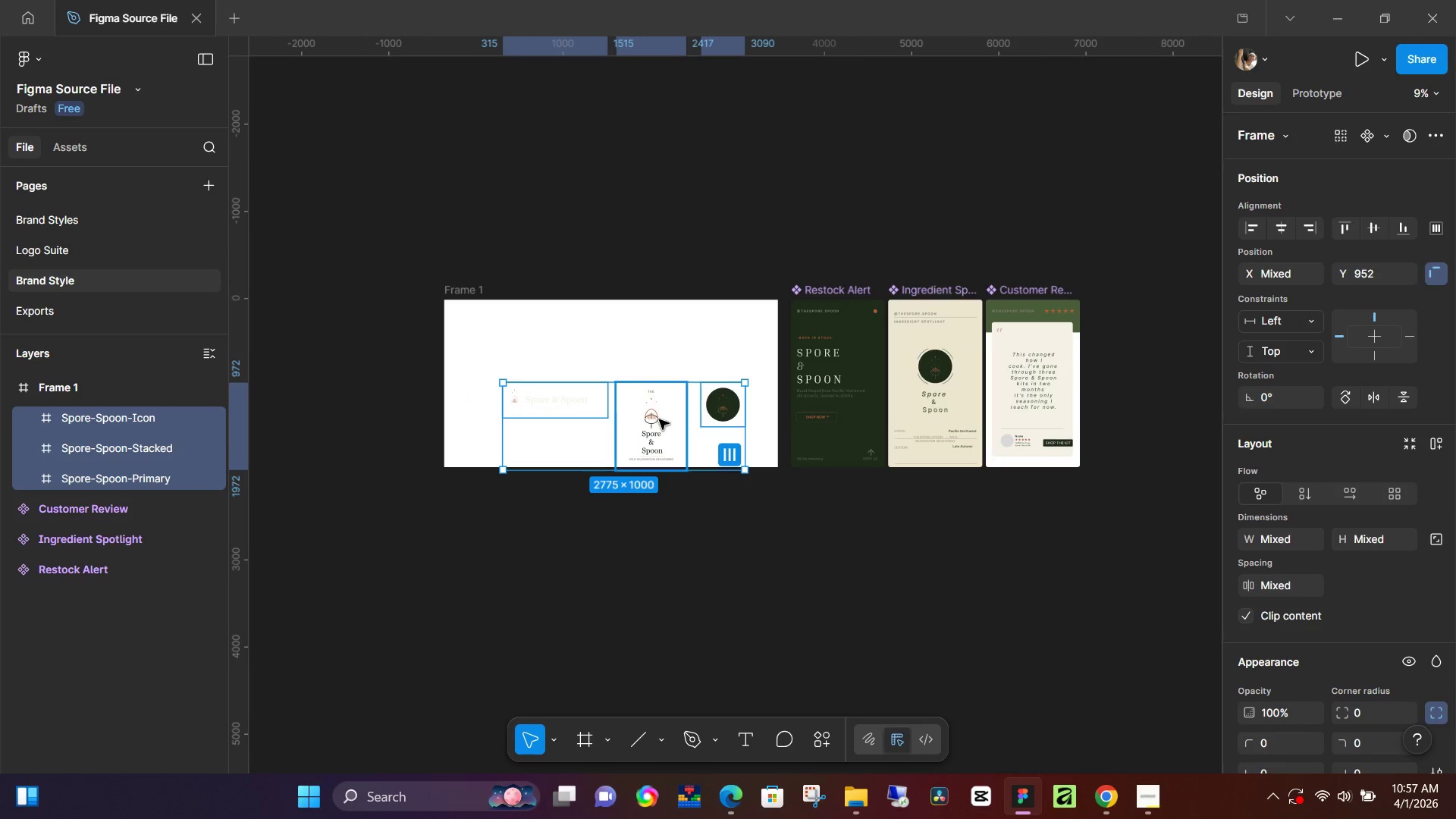 
left_click_drag(start_coordinate=[659, 419], to_coordinate=[642, 373])
 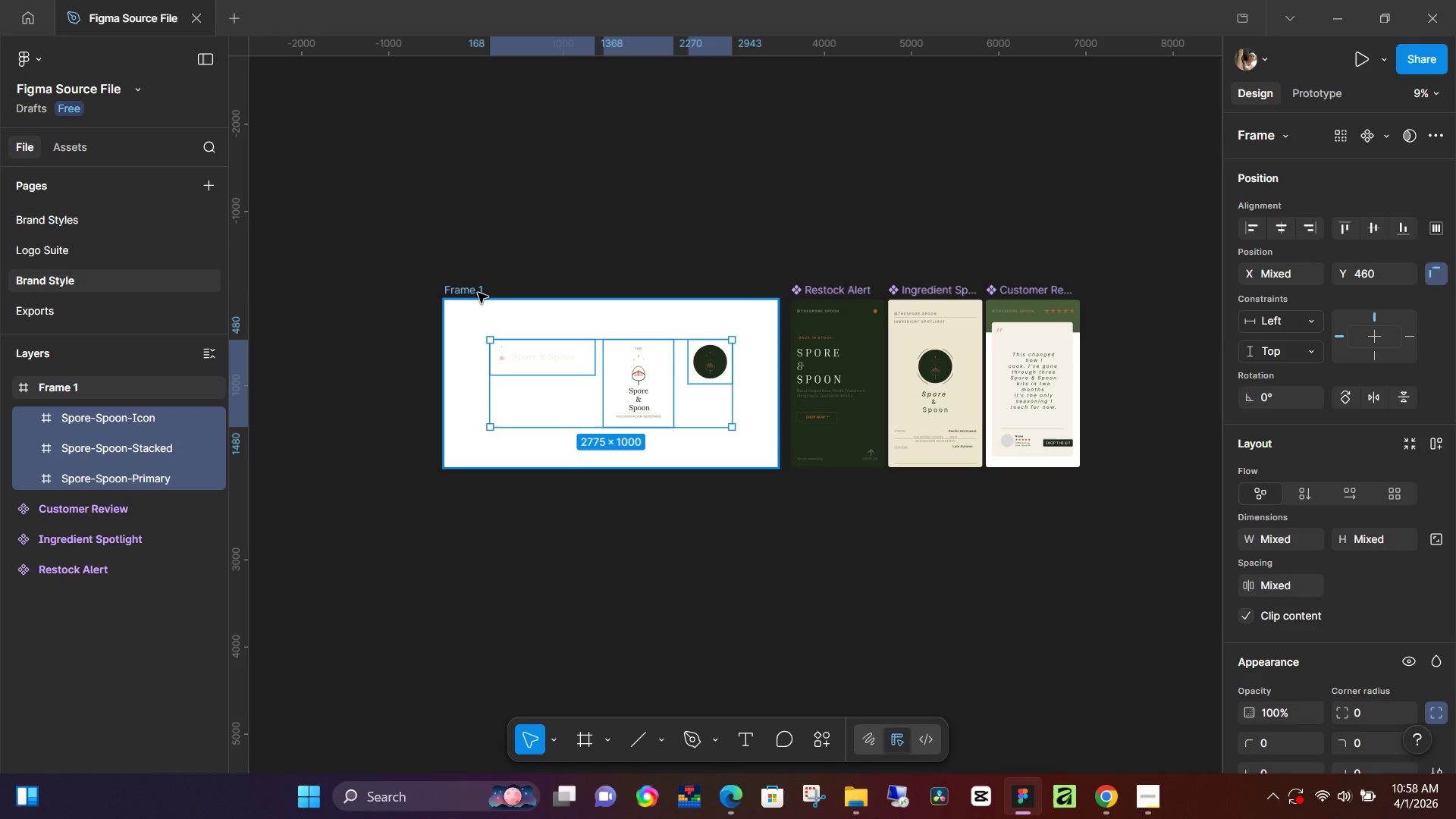 
left_click([477, 293])
 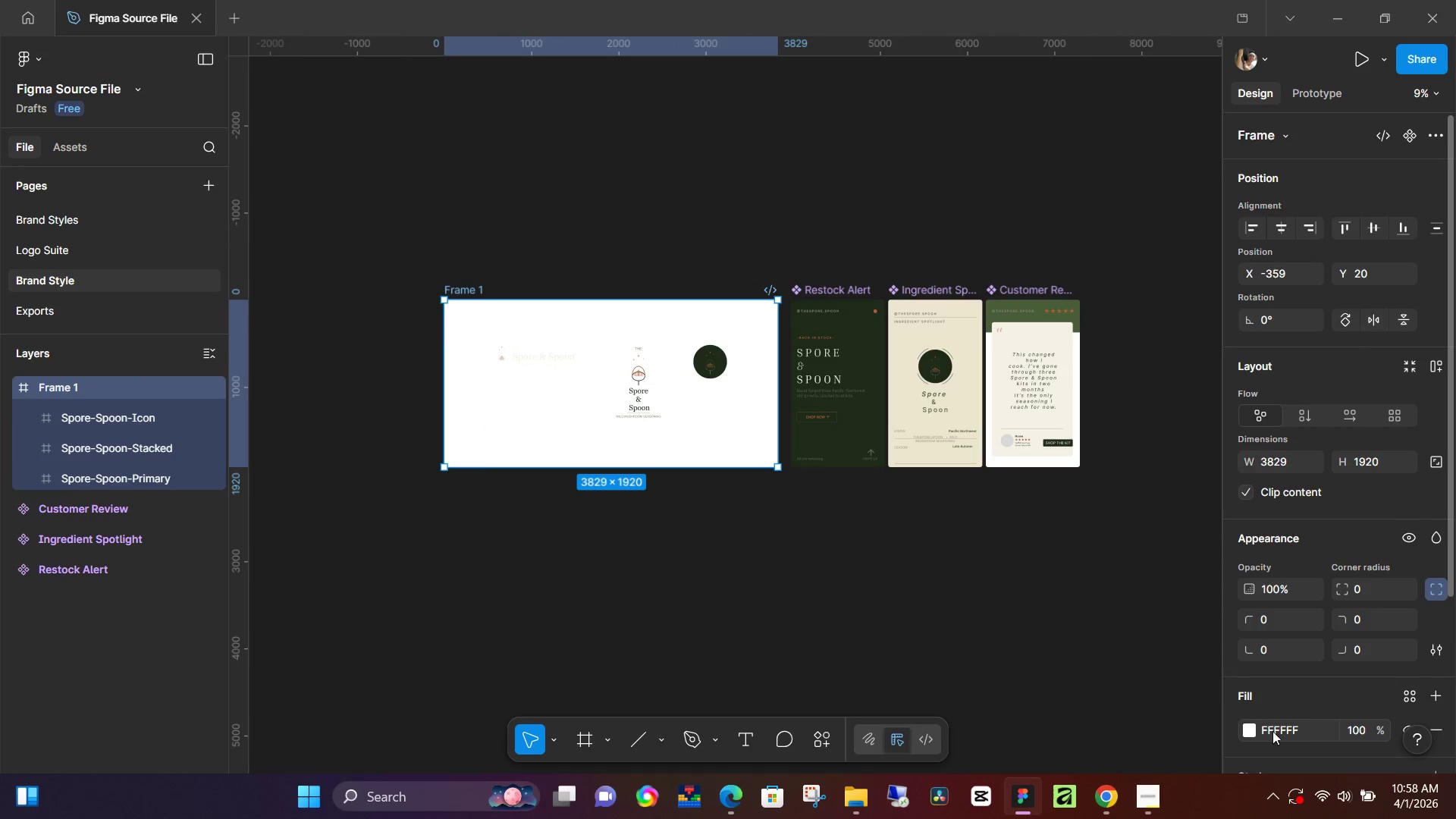 
left_click([1257, 728])
 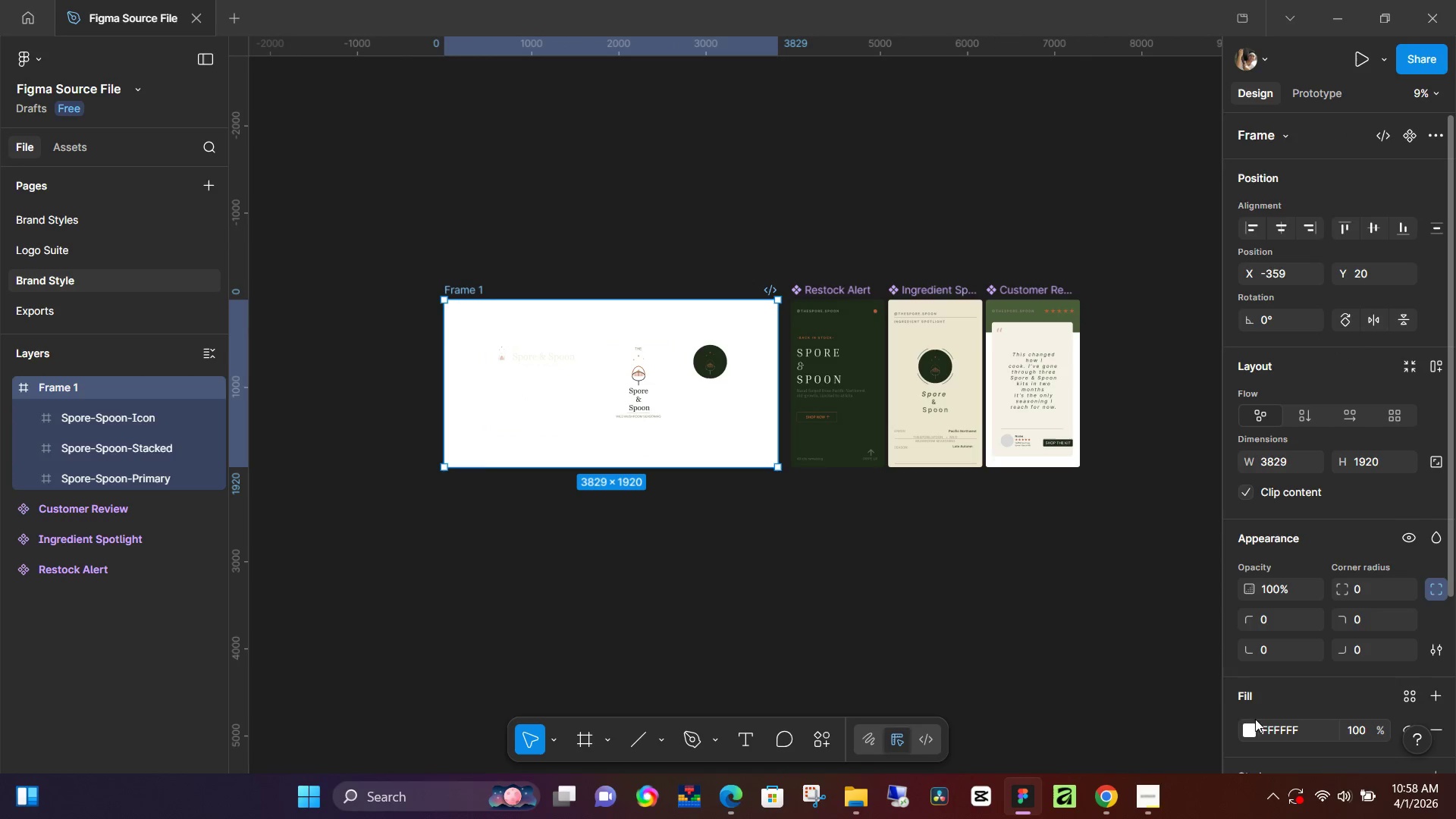 
left_click([1250, 726])
 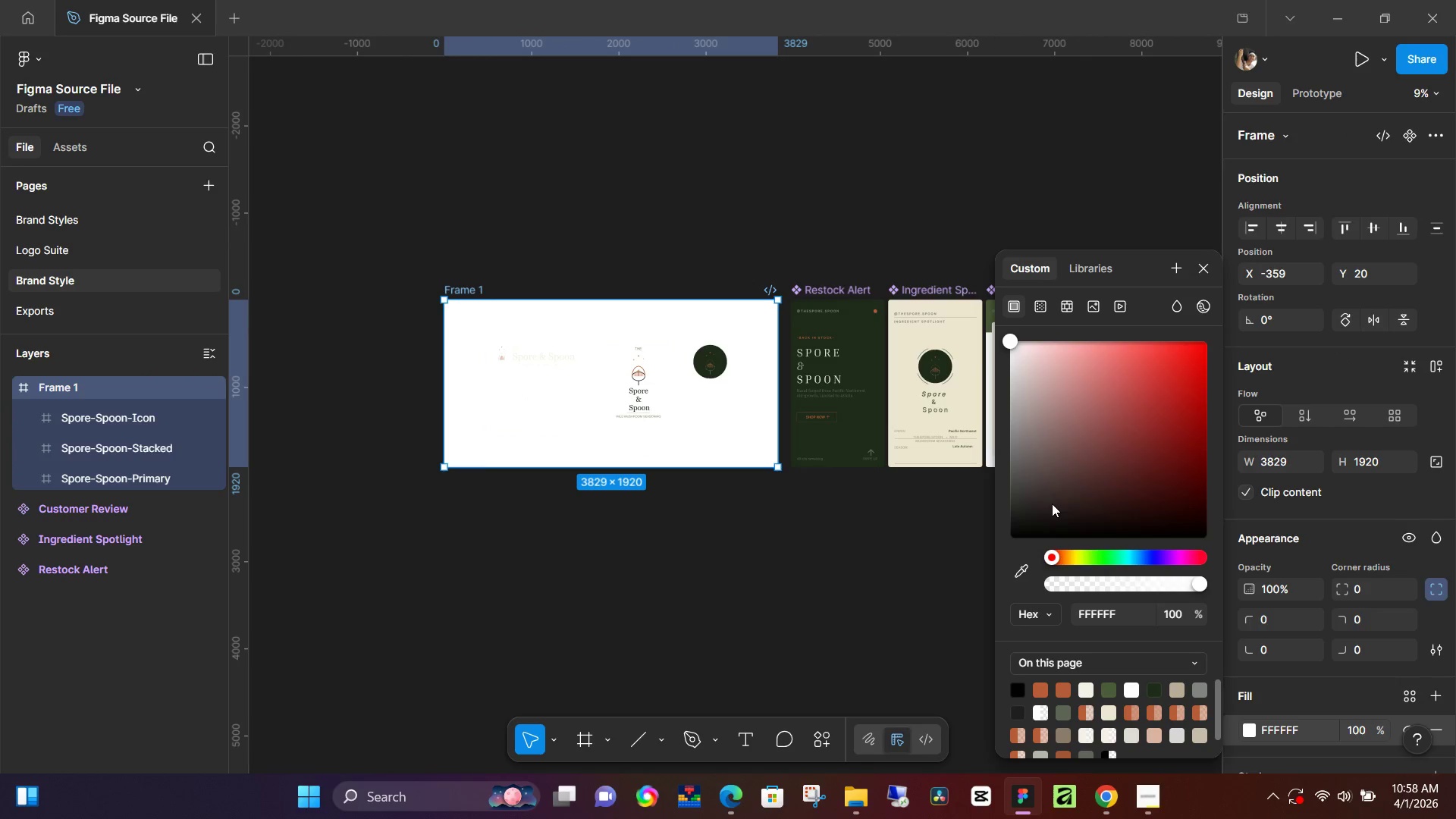 
left_click_drag(start_coordinate=[1039, 407], to_coordinate=[1031, 496])
 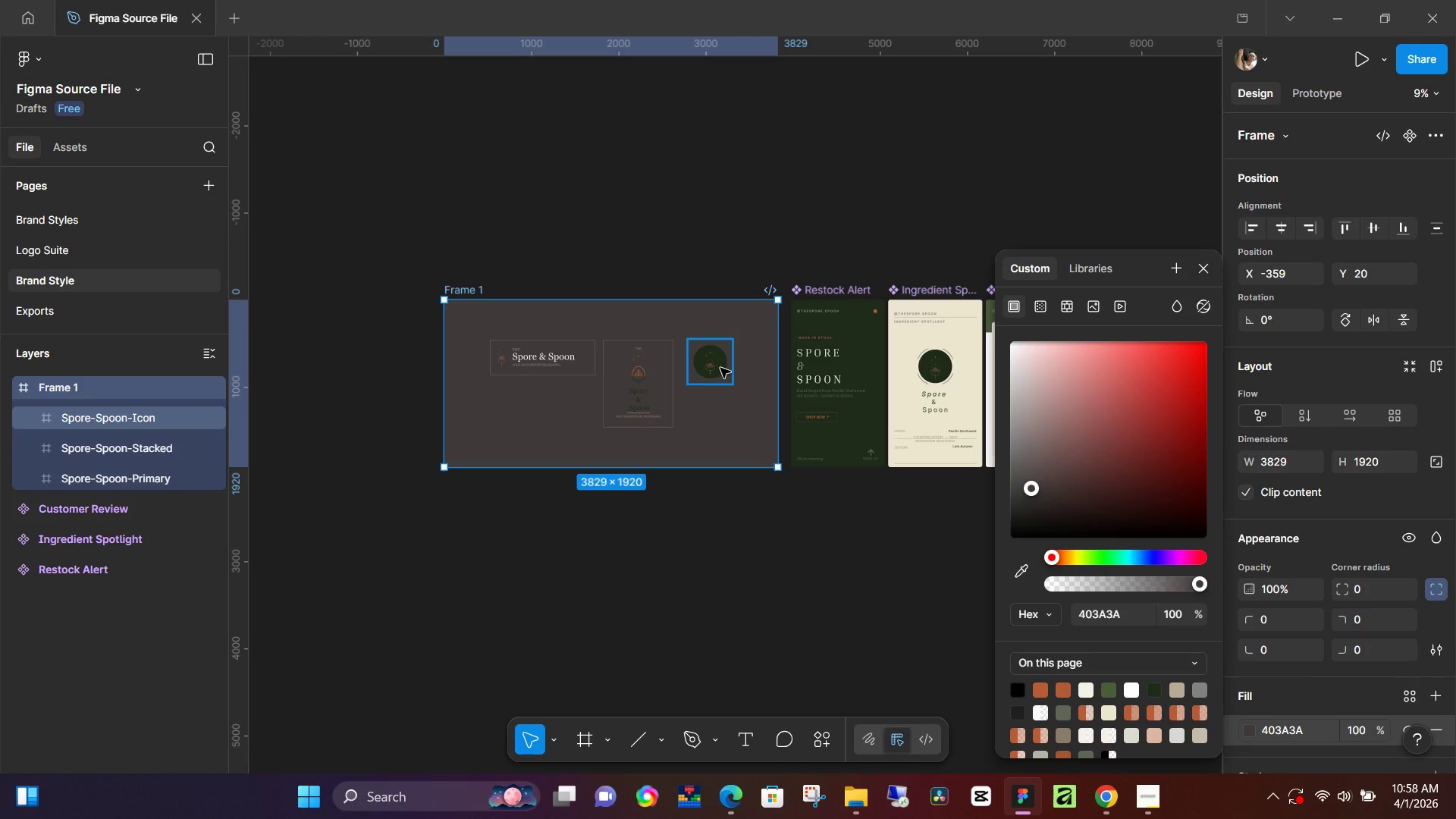 
left_click([721, 369])
 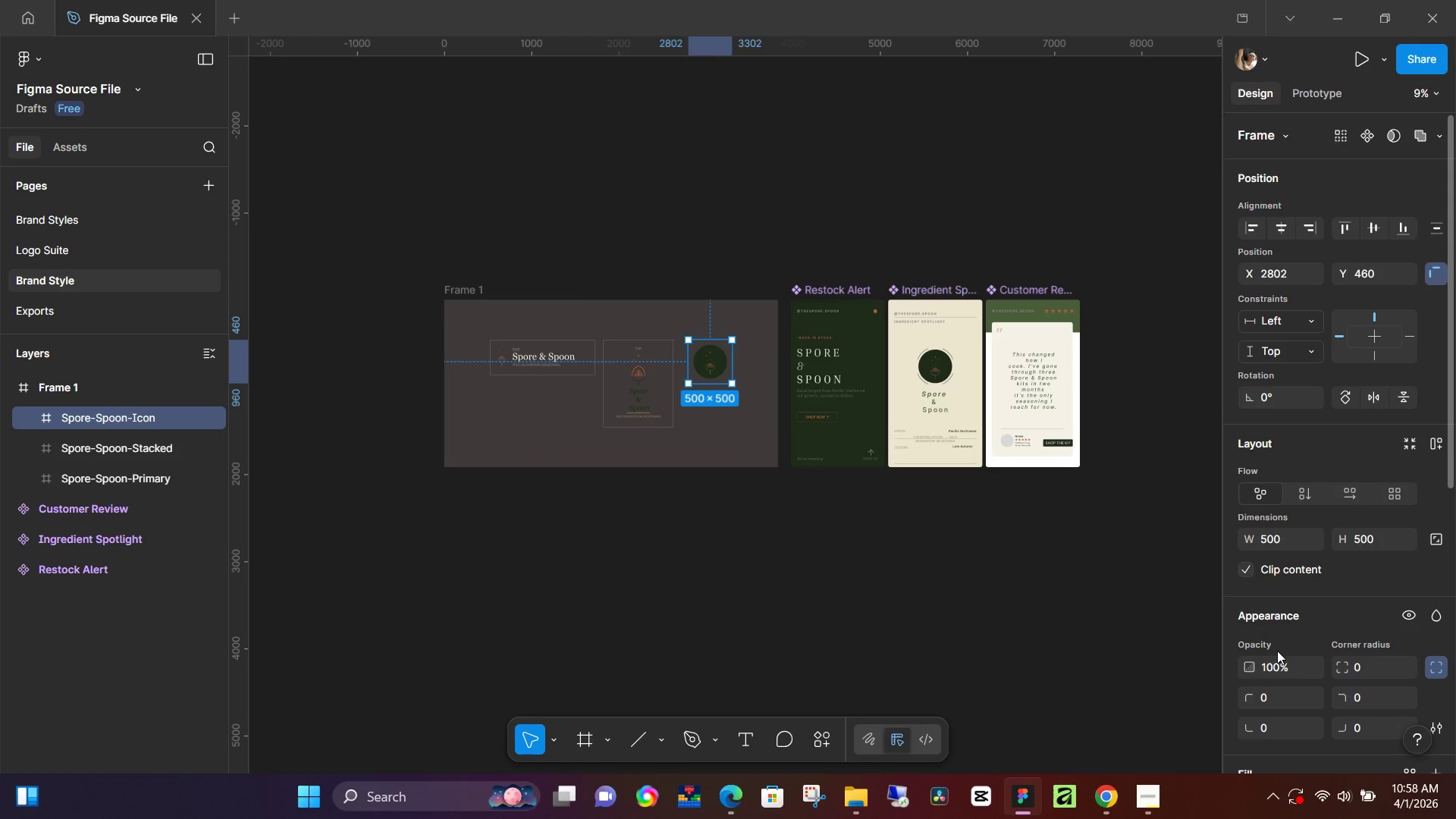 
scroll: coordinate [1301, 666], scroll_direction: down, amount: 3.0
 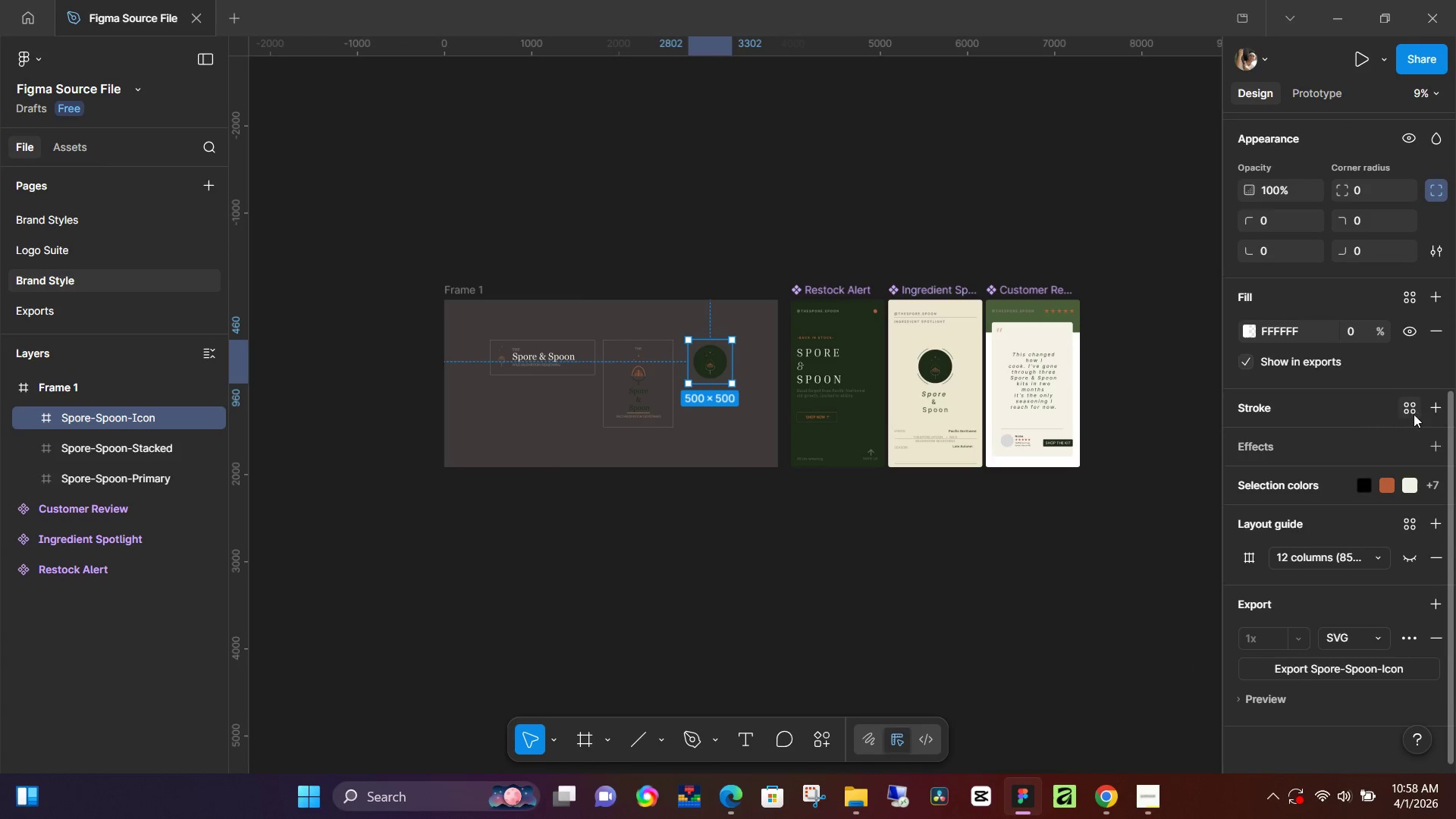 
left_click([1432, 407])
 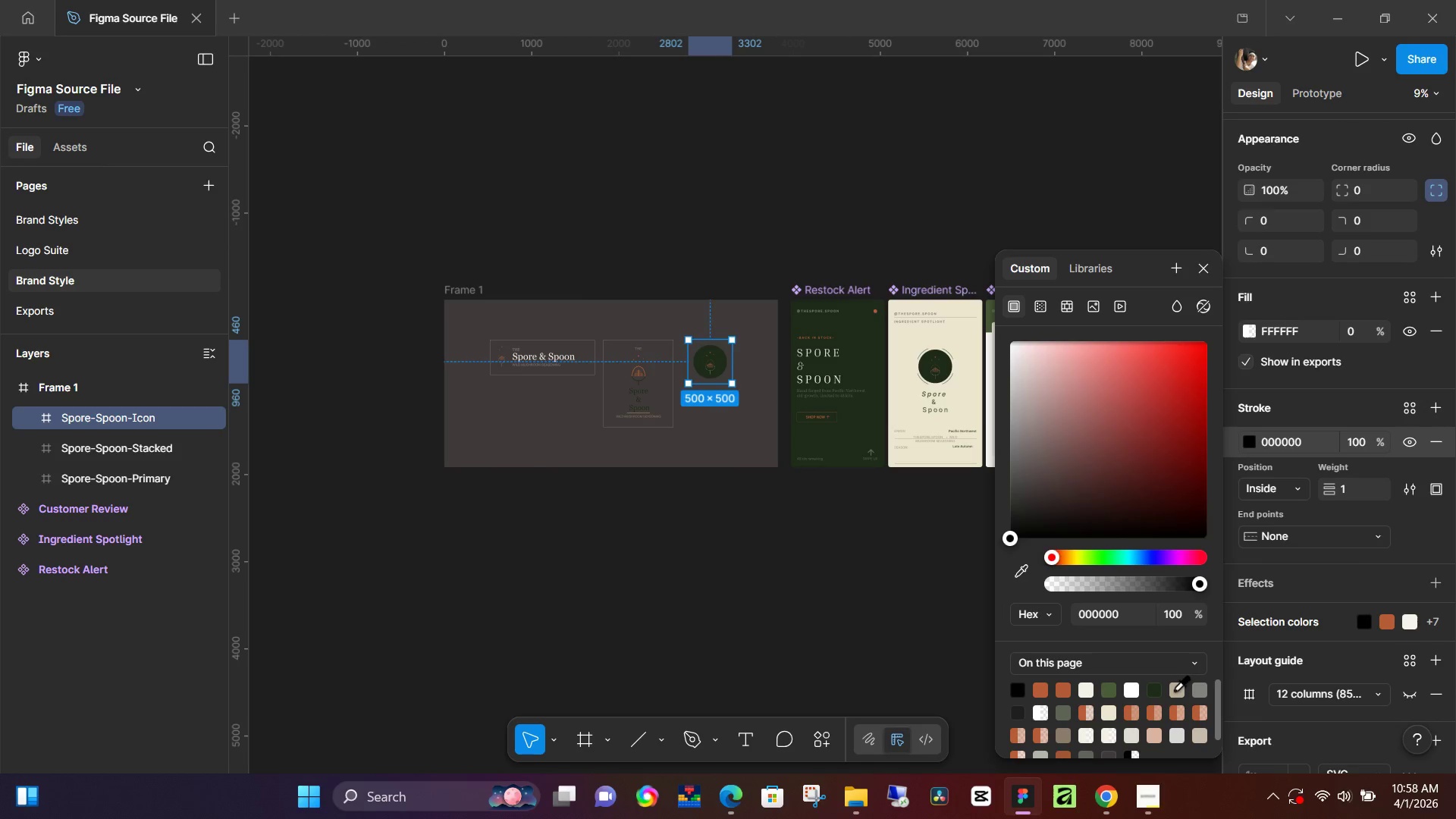 
double_click([840, 605])
 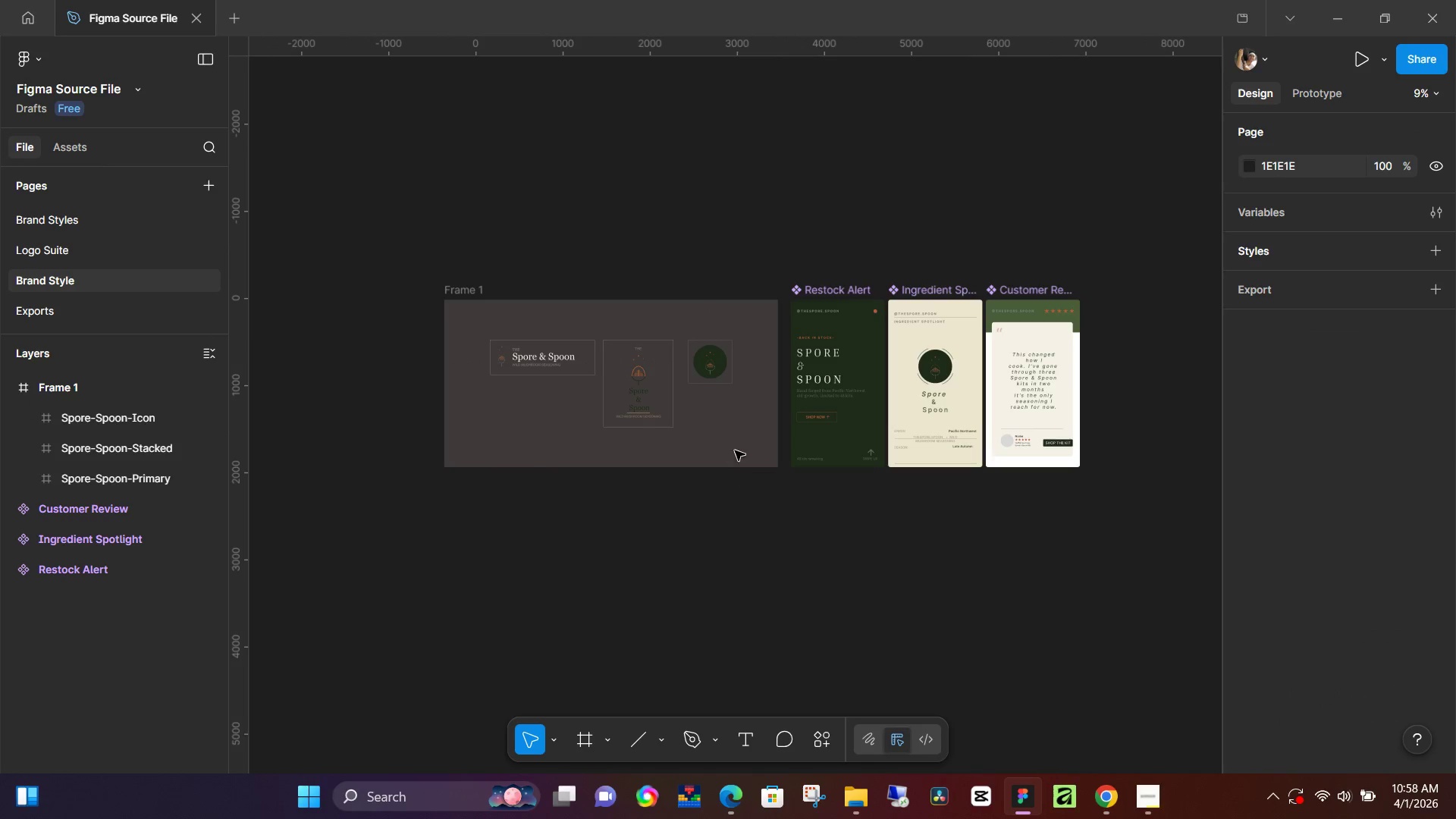 
hold_key(key=ControlLeft, duration=1.52)
scroll: coordinate [697, 401], scroll_direction: up, amount: 7.0
 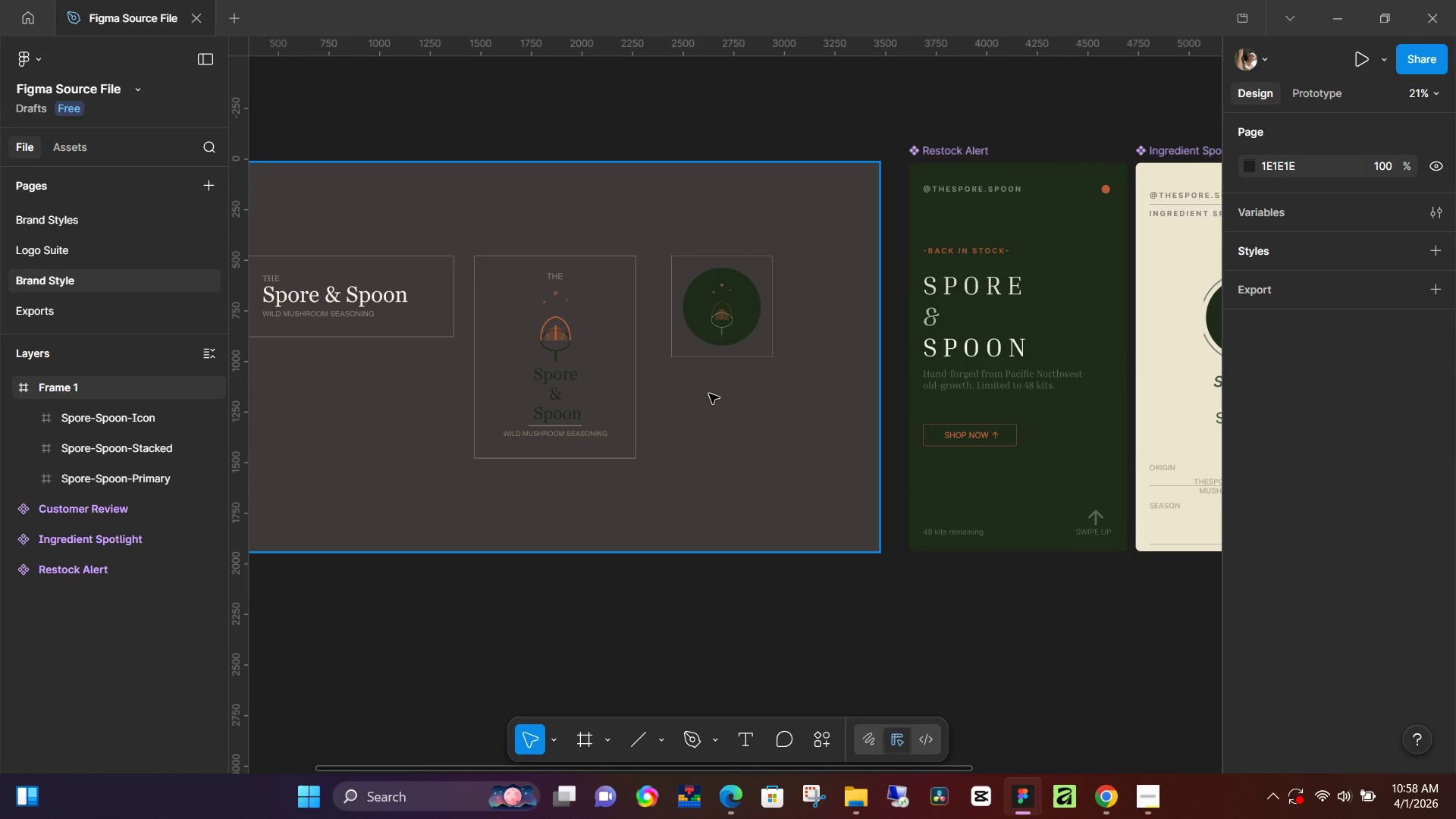 
hold_key(key=ControlLeft, duration=0.53)
 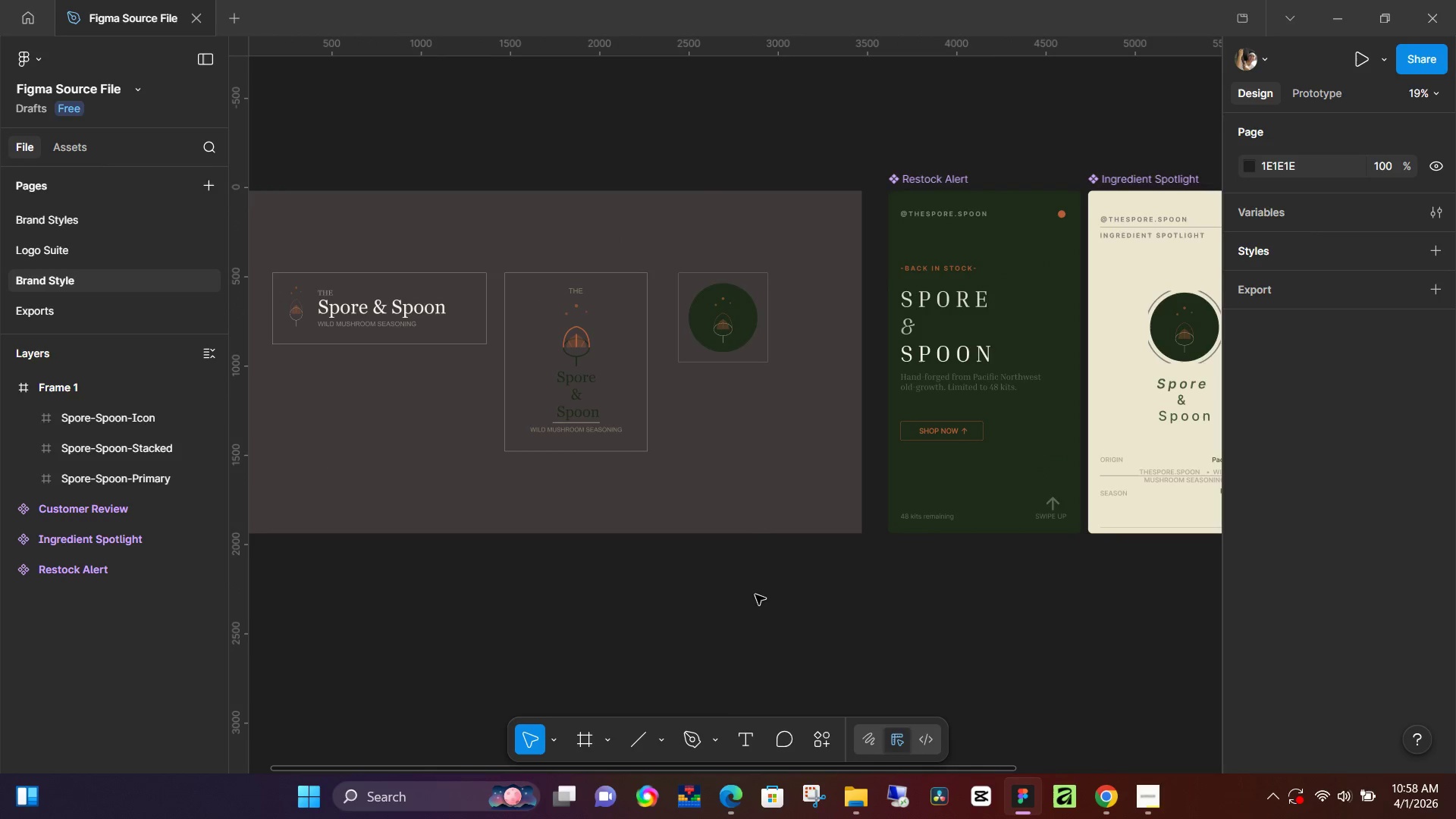 
scroll: coordinate [712, 394], scroll_direction: up, amount: 7.0
 